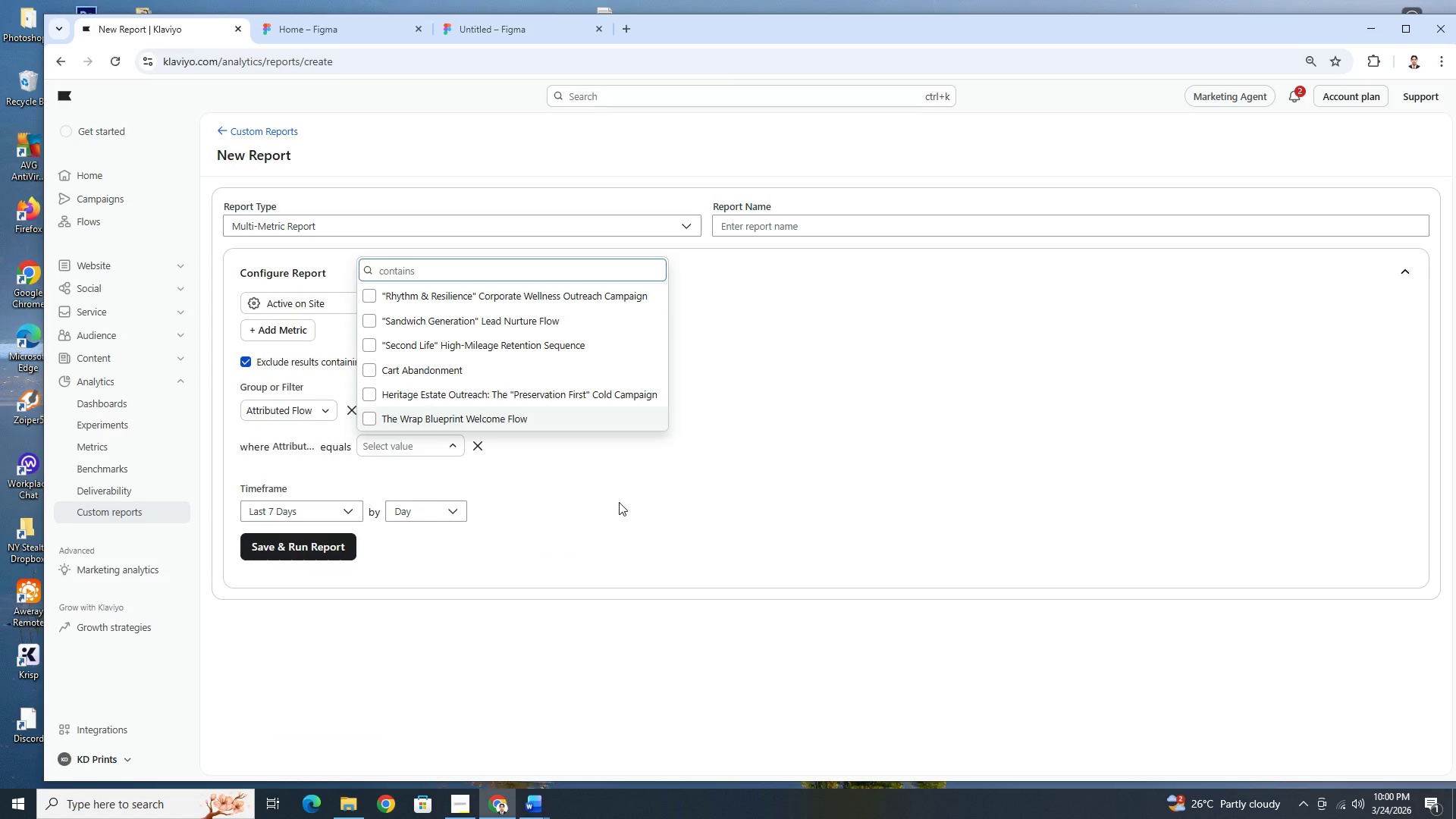 
wait(5.08)
 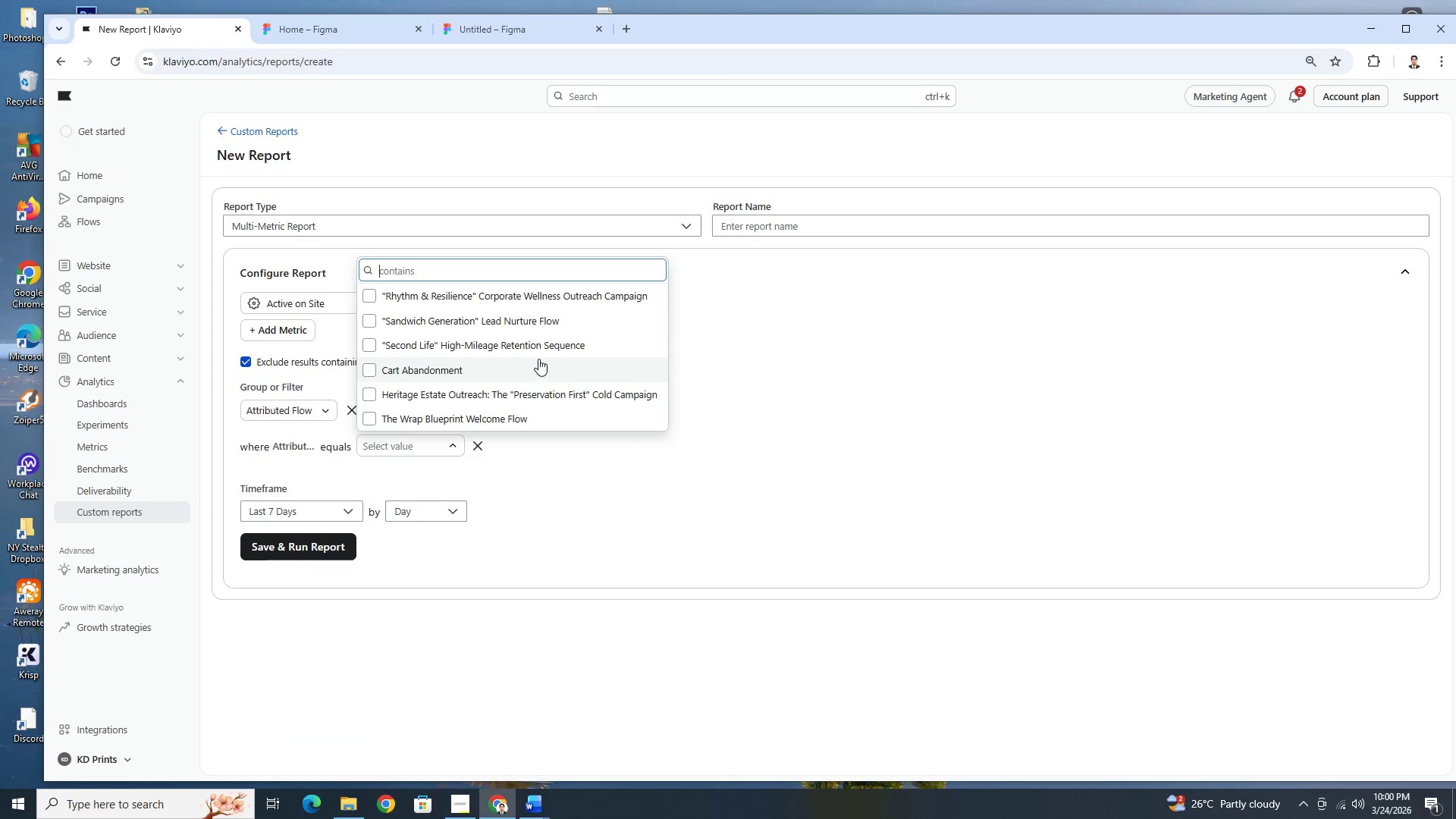 
left_click([624, 497])
 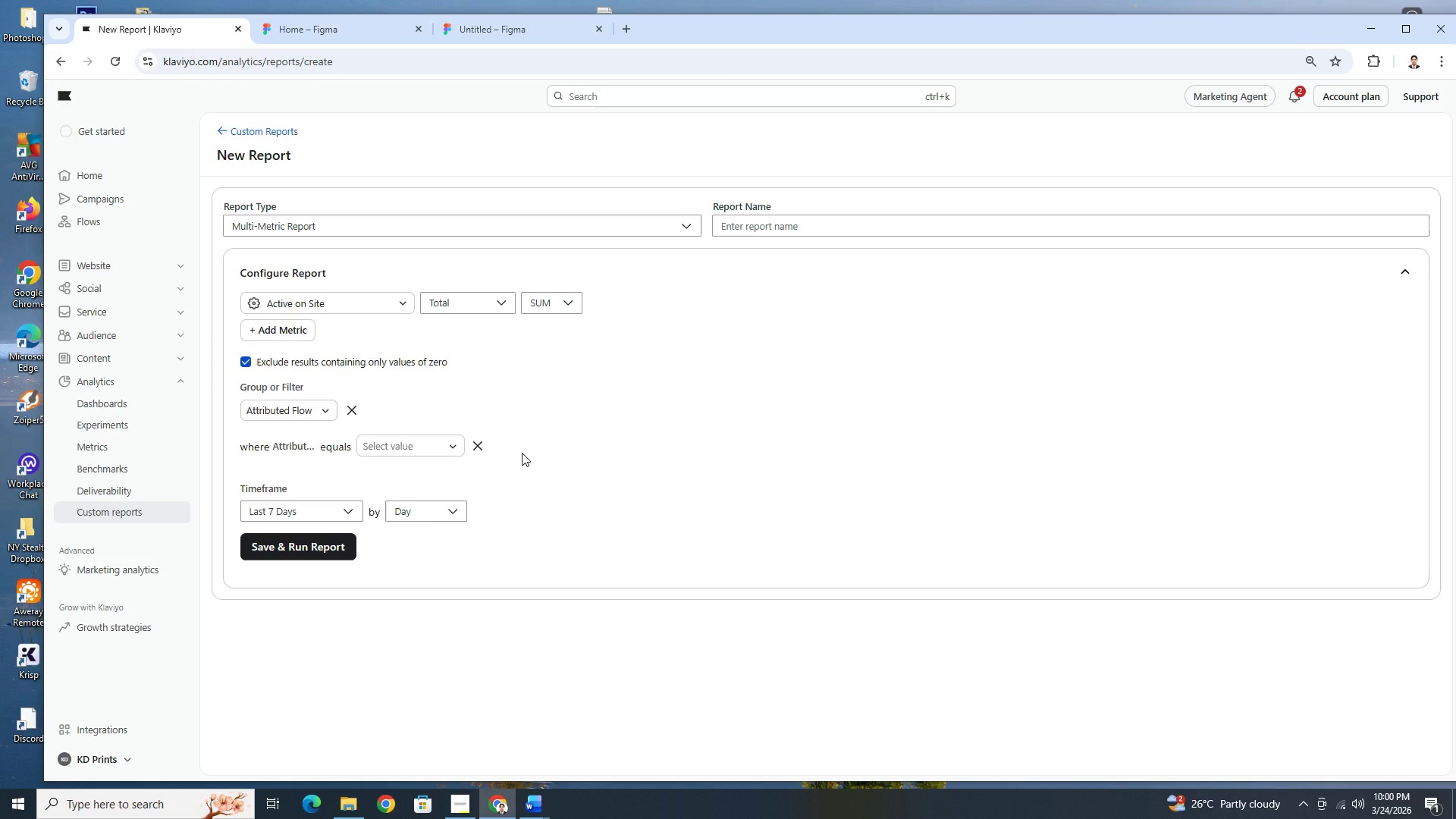 
wait(8.62)
 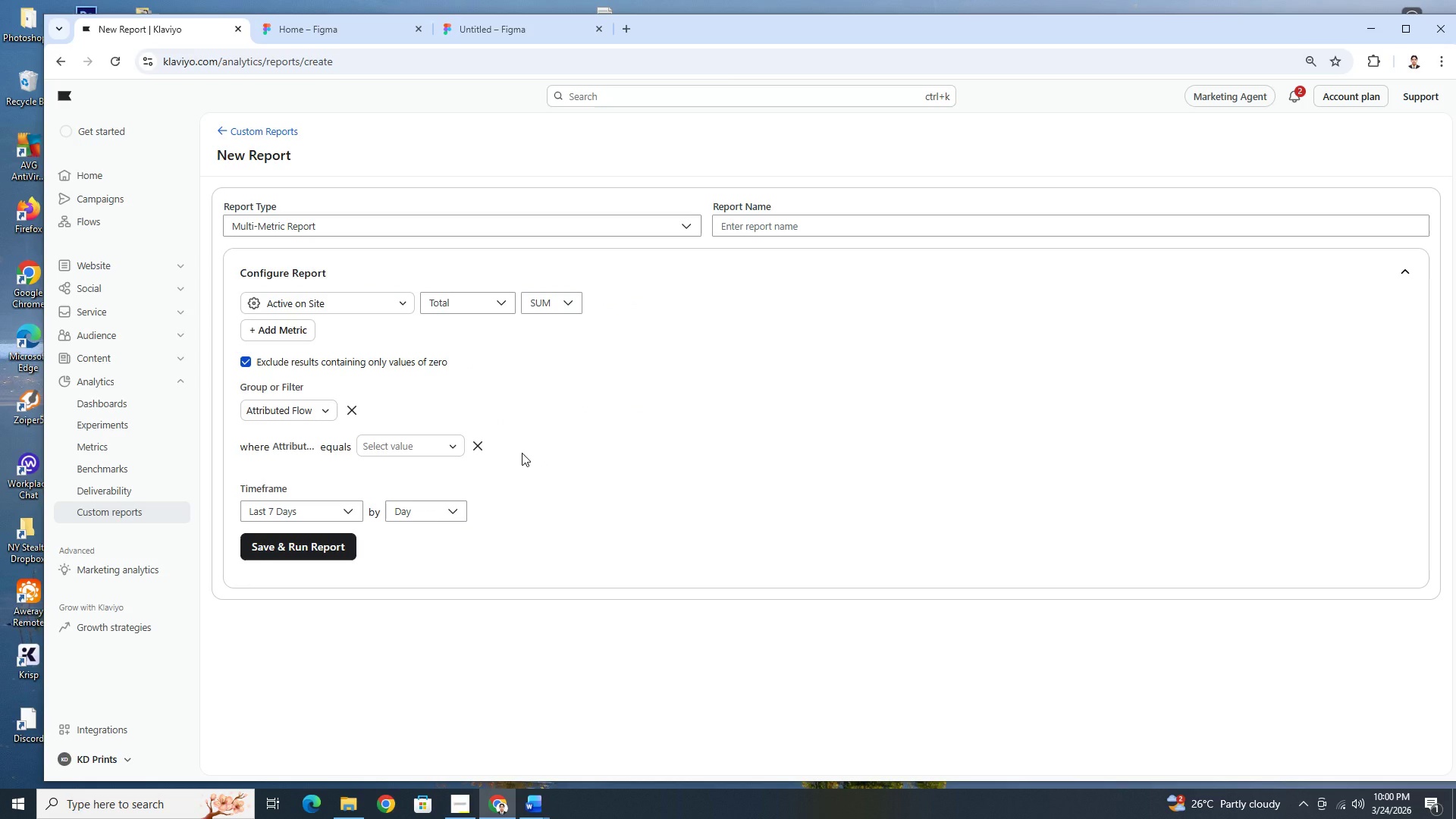 
left_click([482, 448])
 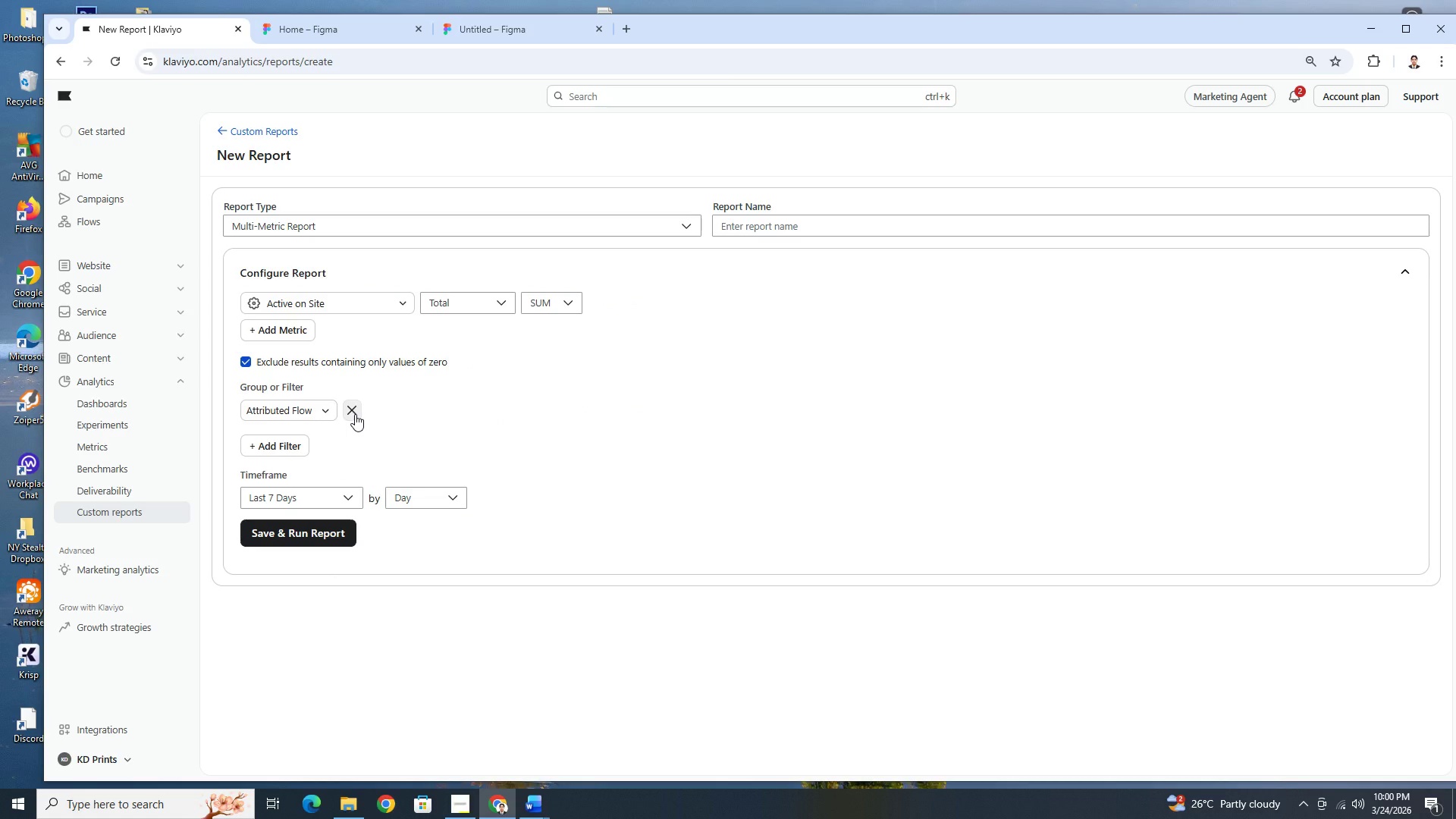 
left_click([355, 414])
 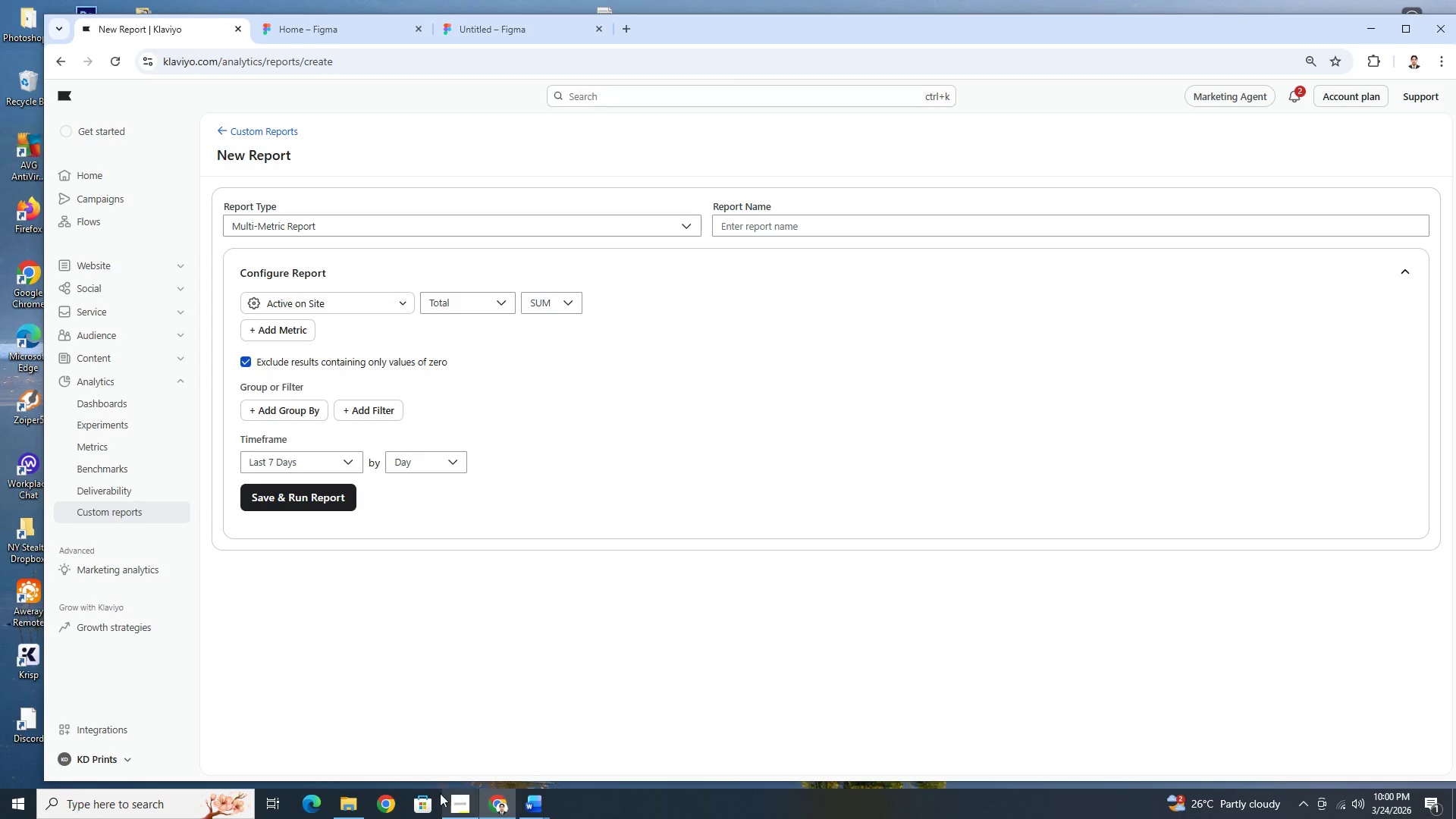 
left_click([340, 799])
 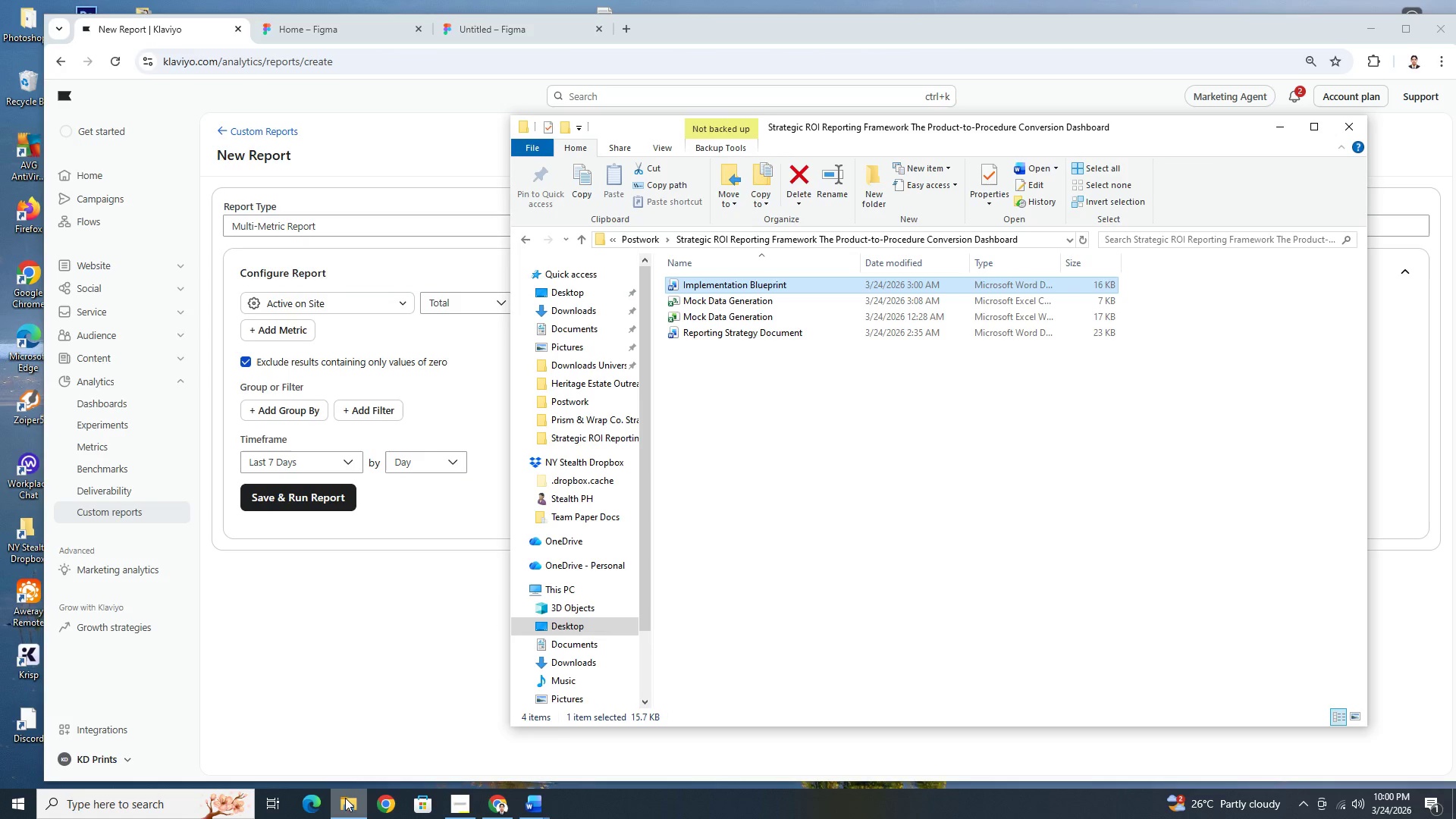 
left_click([345, 798])
 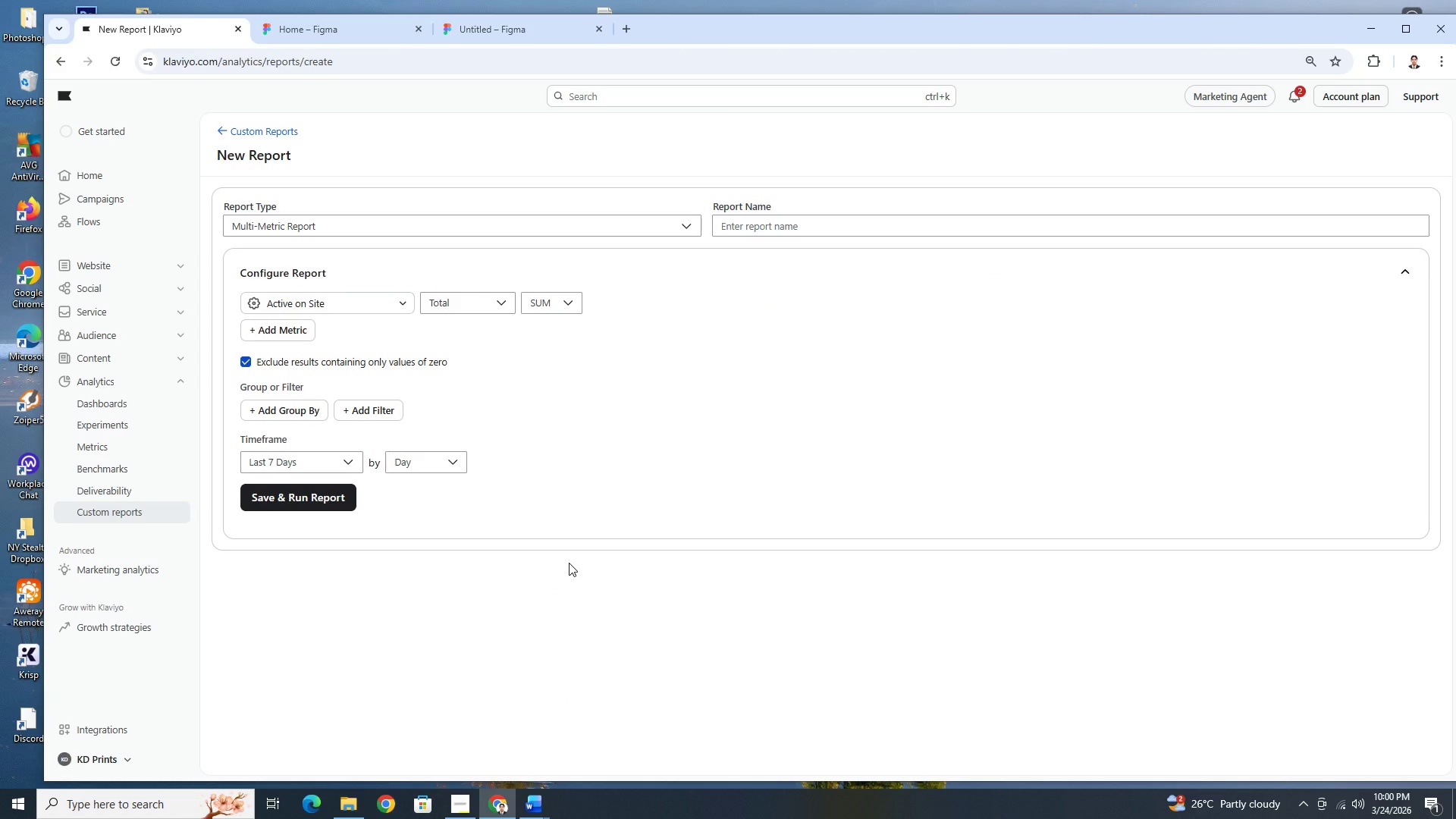 
wait(19.11)
 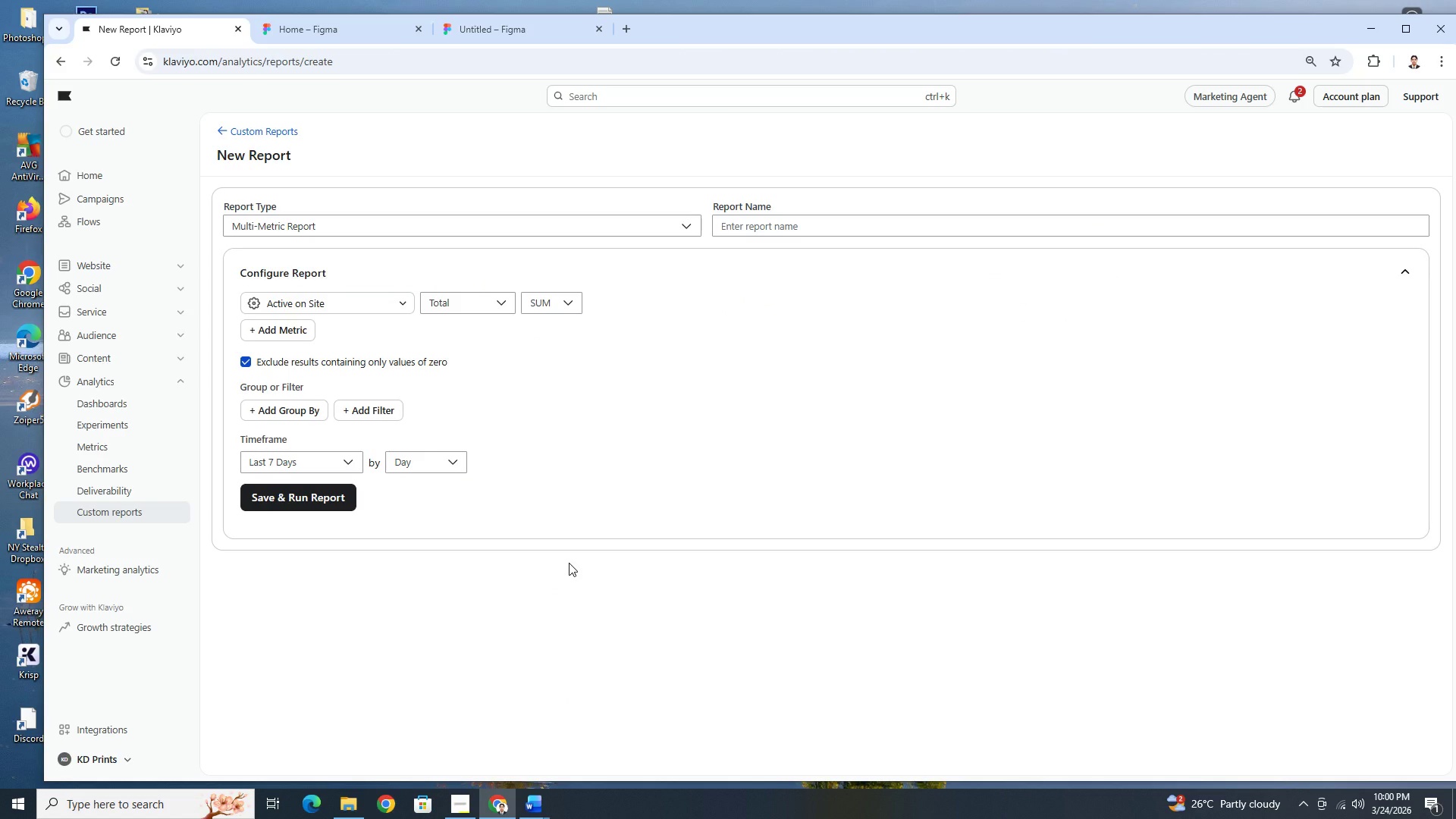 
left_click([676, 218])
 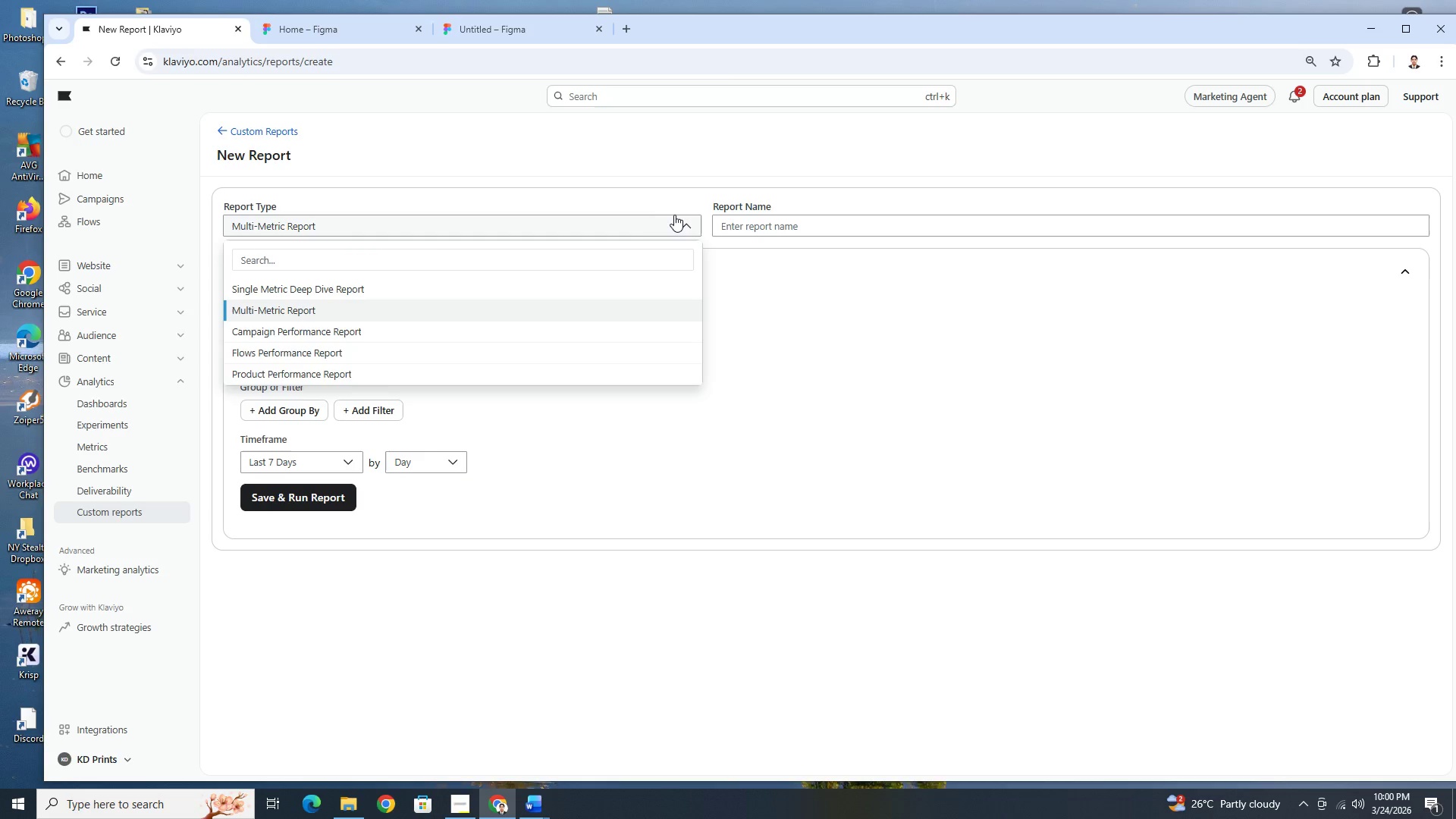 
wait(6.06)
 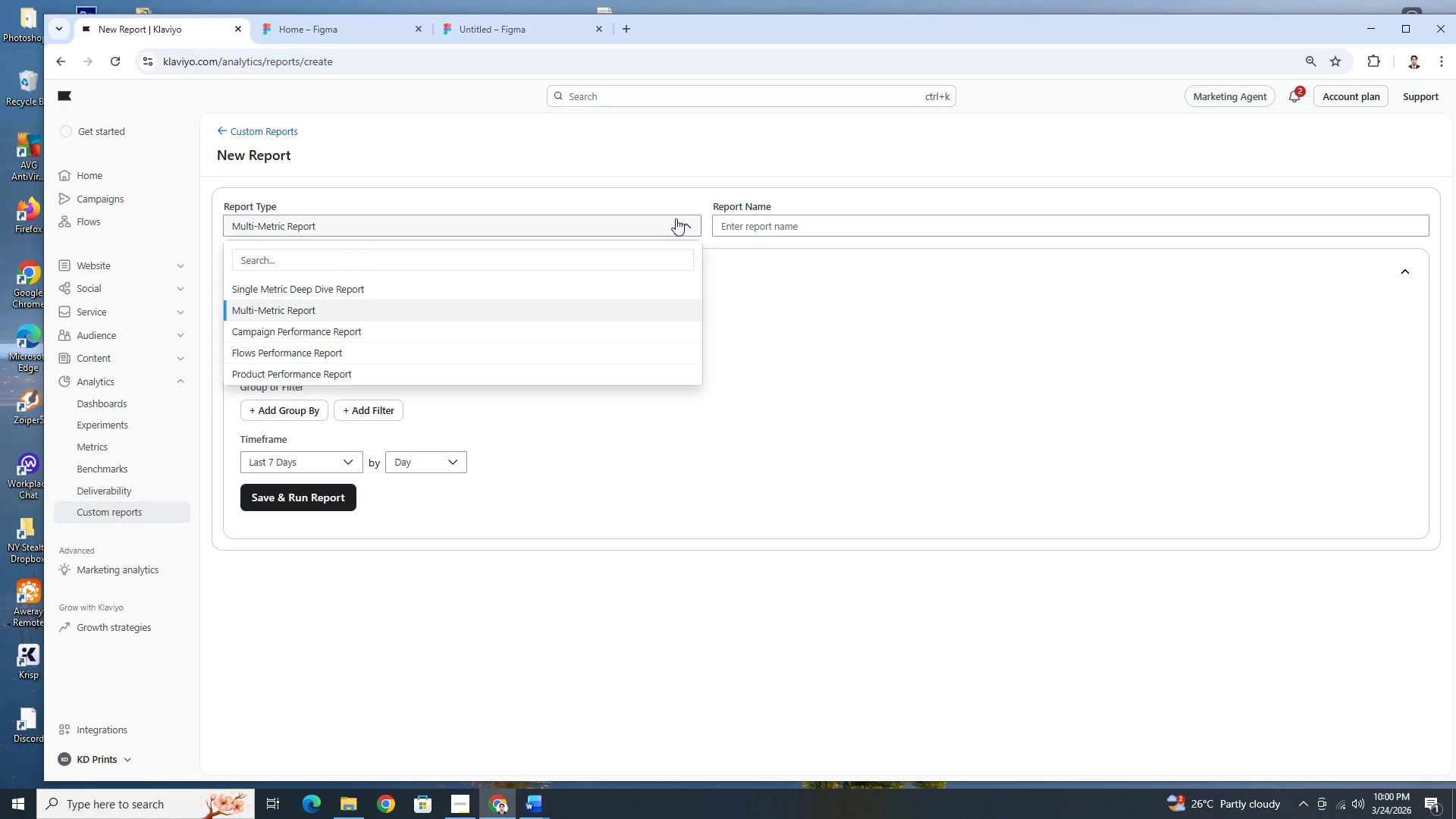 
left_click([673, 224])
 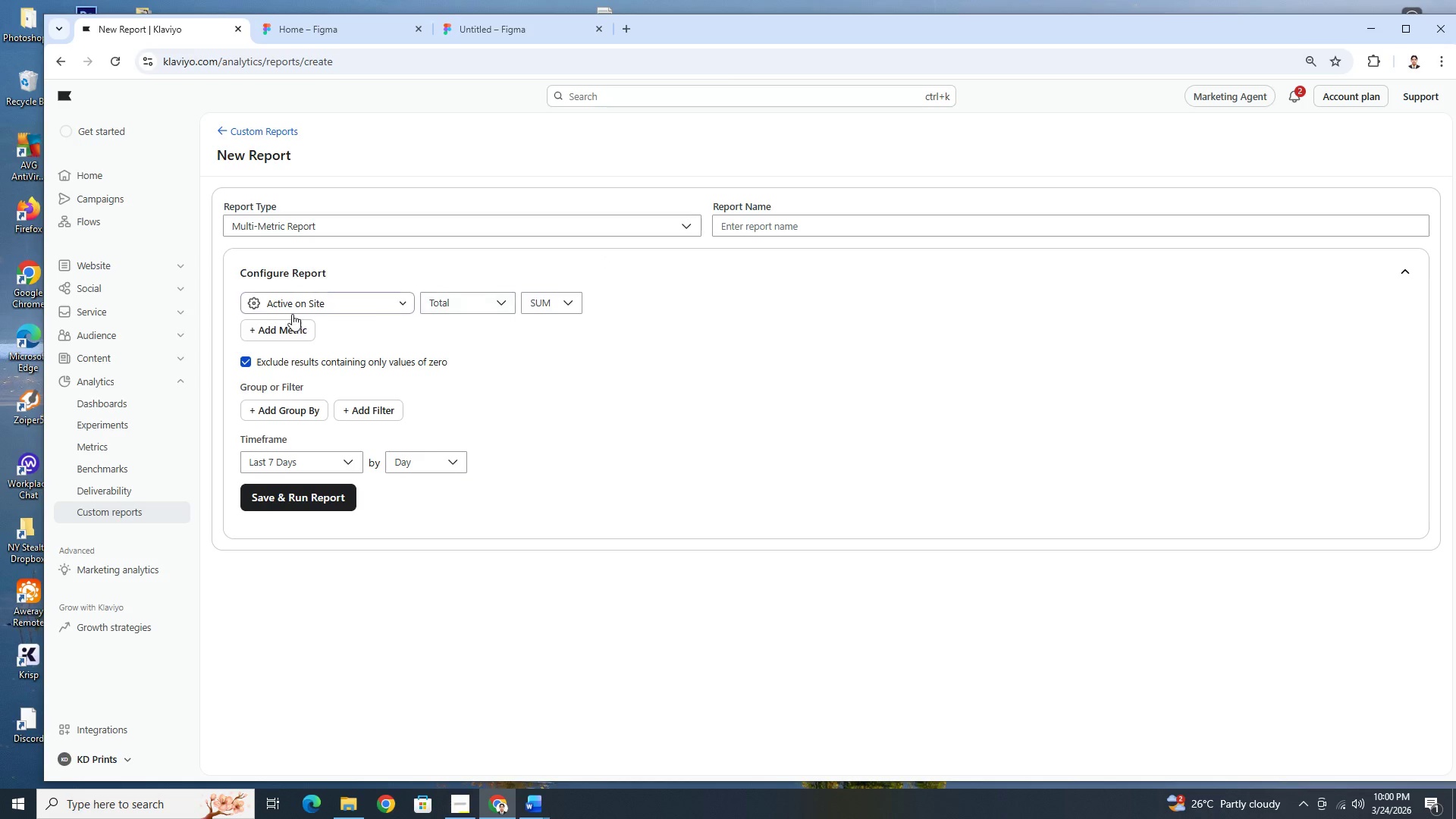 
wait(8.75)
 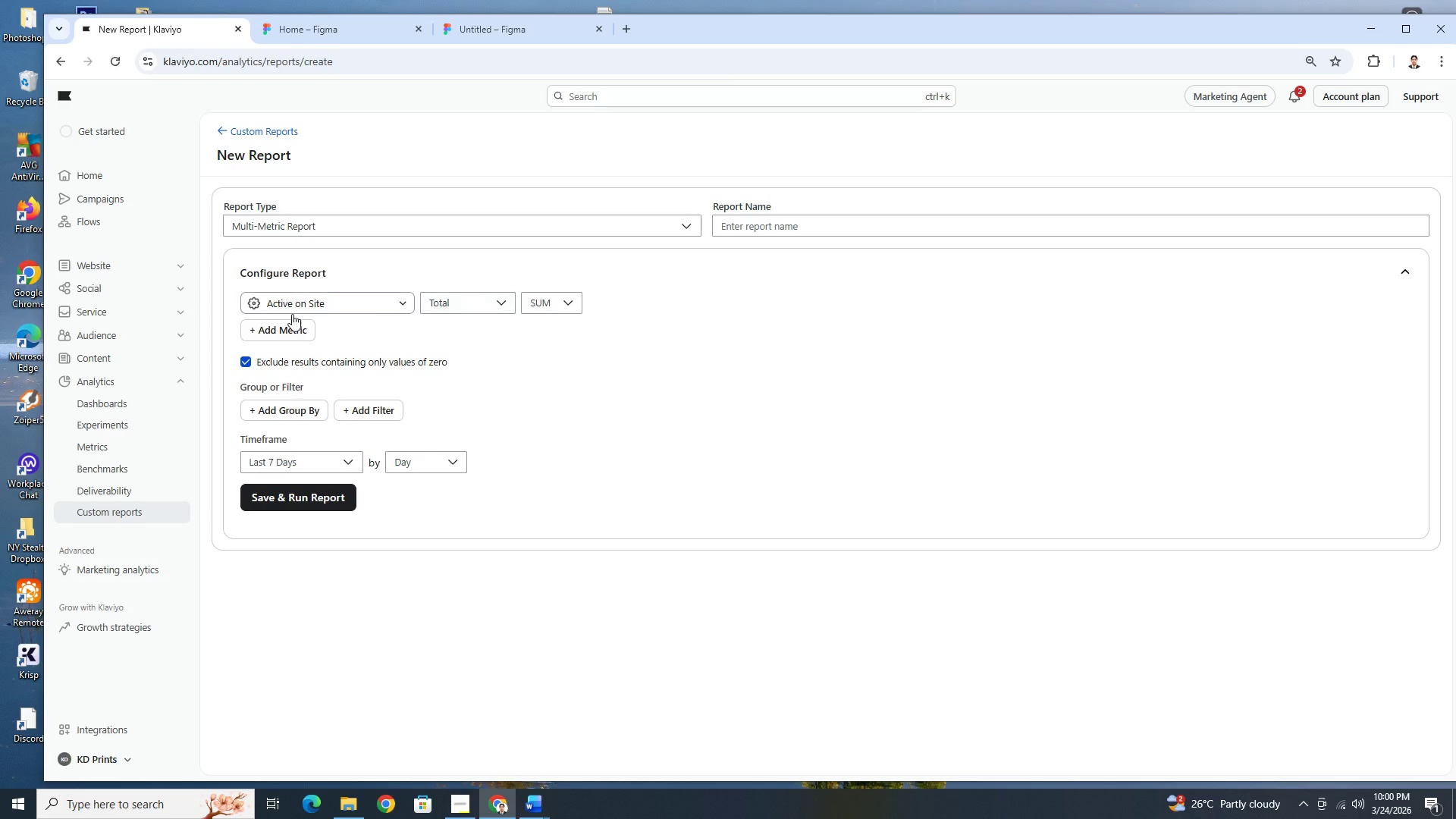 
left_click([187, 341])
 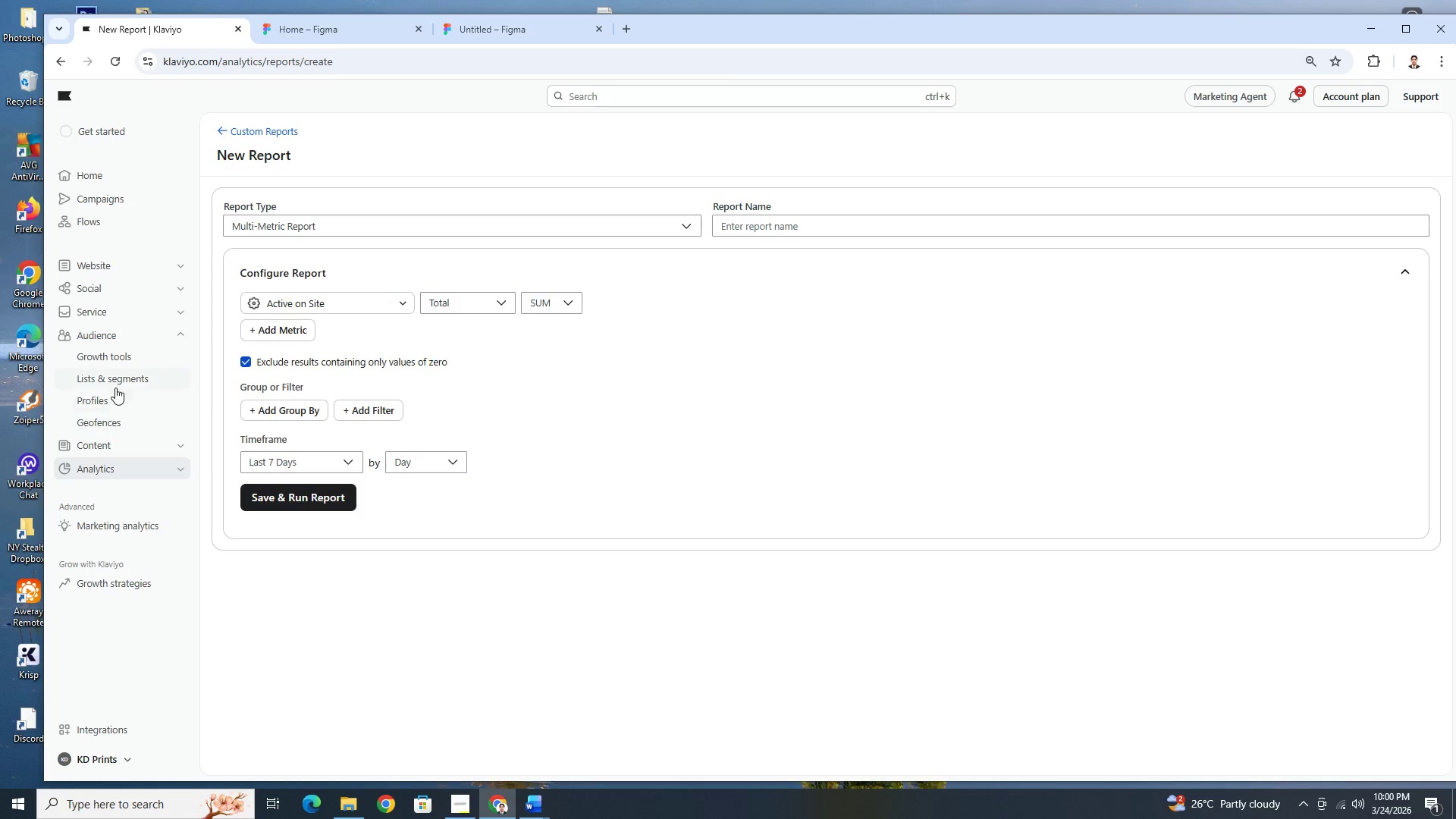 
right_click([118, 381])
 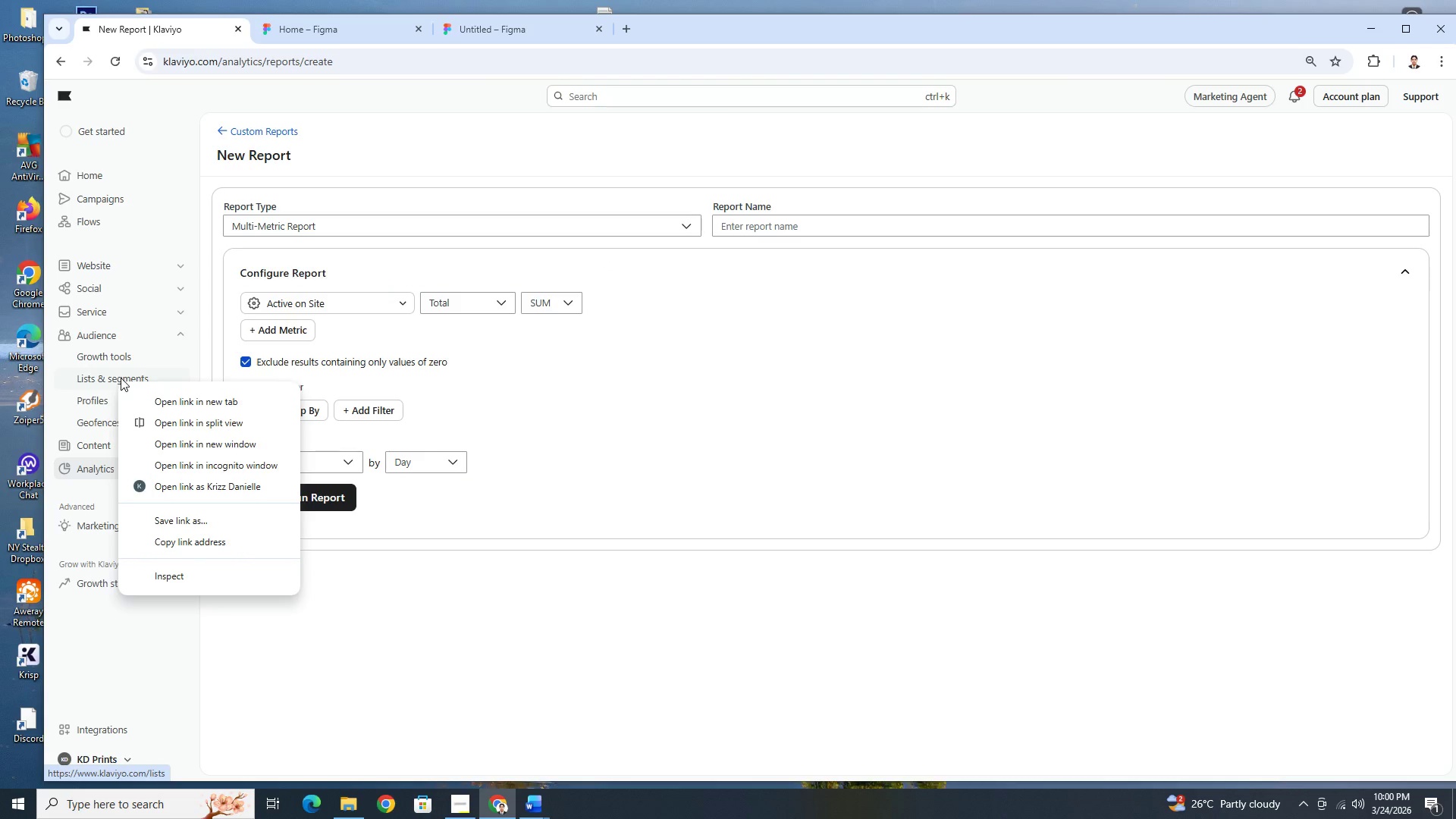 
right_click([121, 366])
 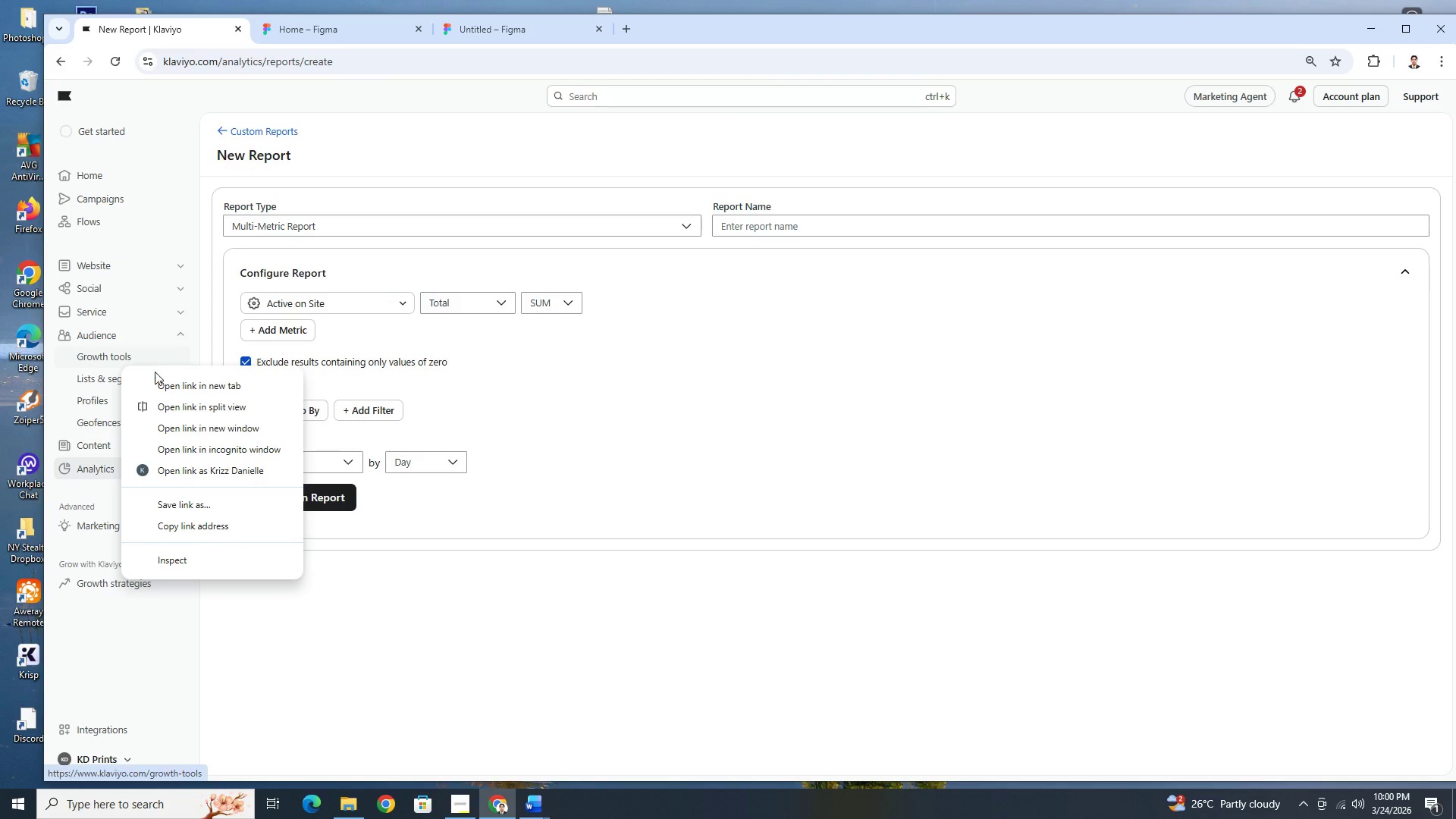 
left_click([171, 381])
 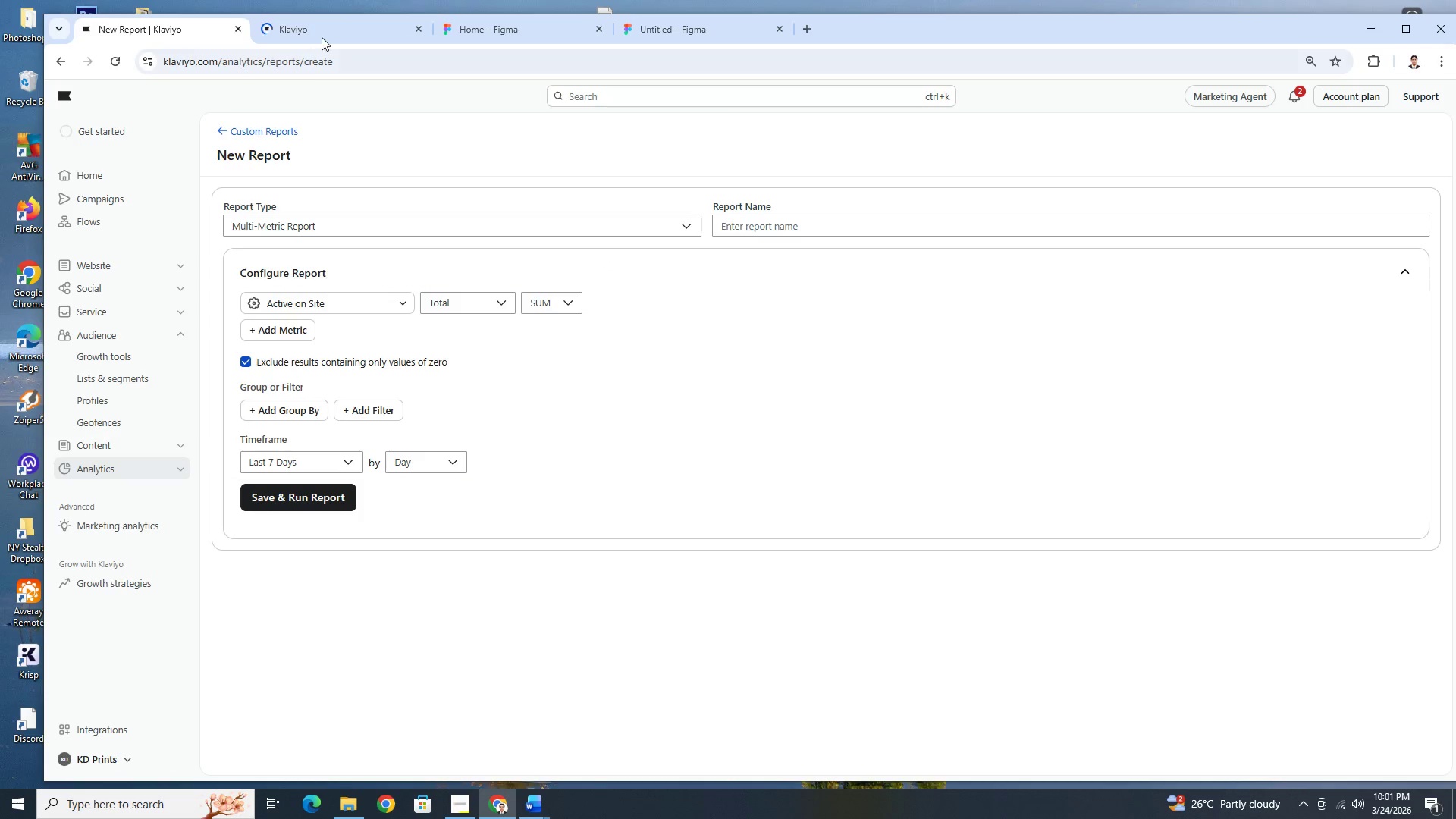 
left_click([322, 35])
 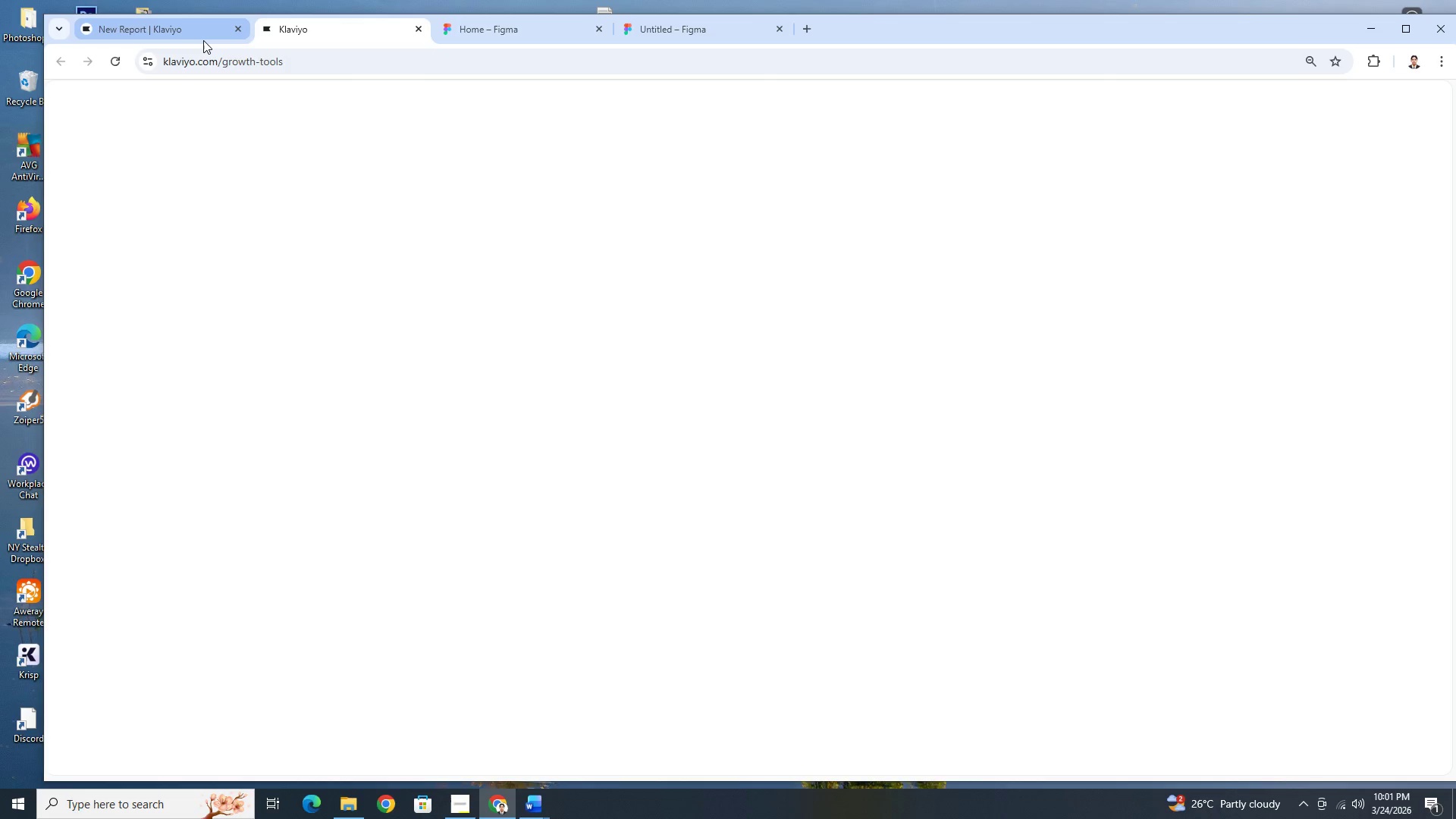 
mouse_move([192, 56])
 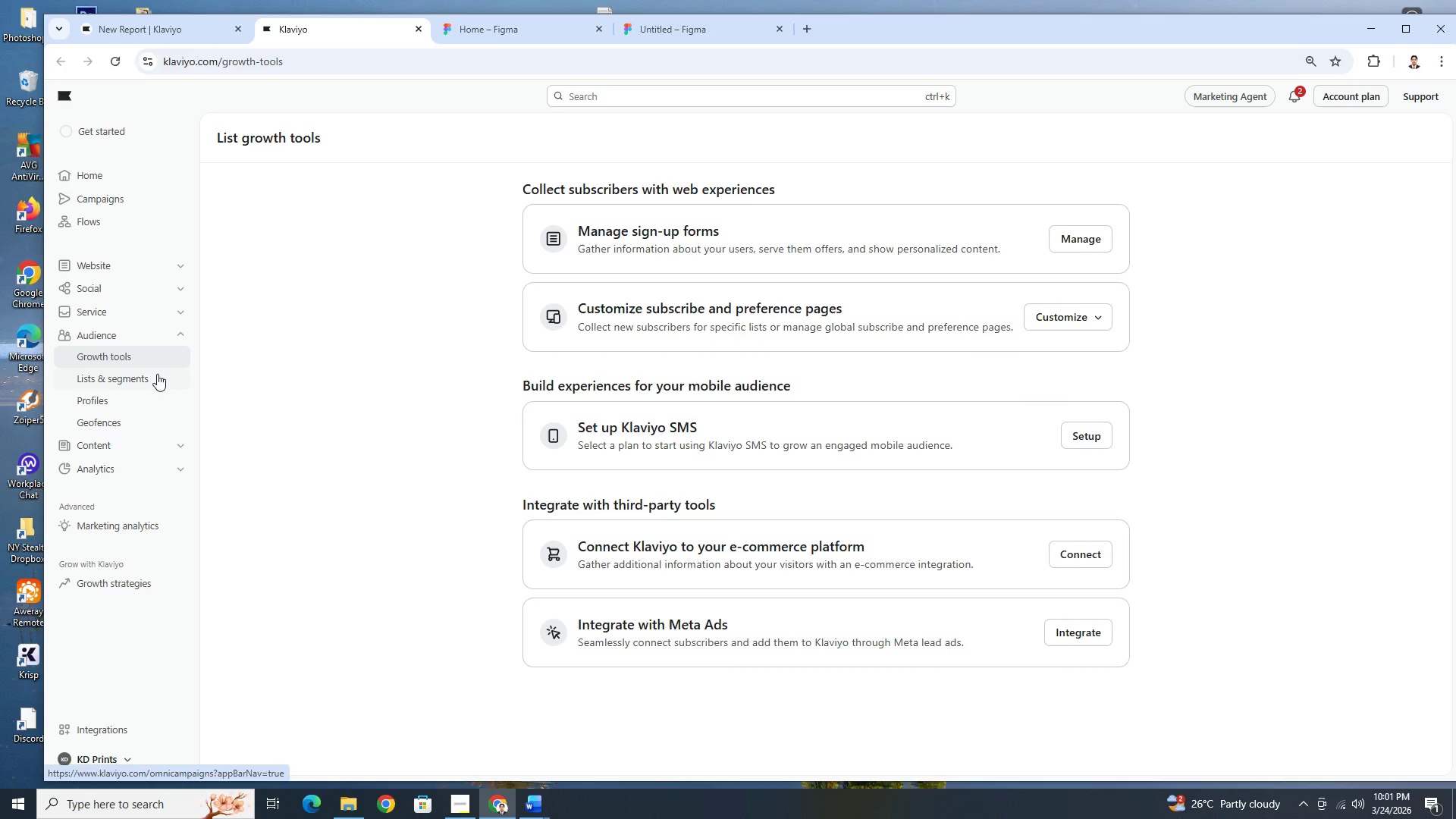 
wait(8.07)
 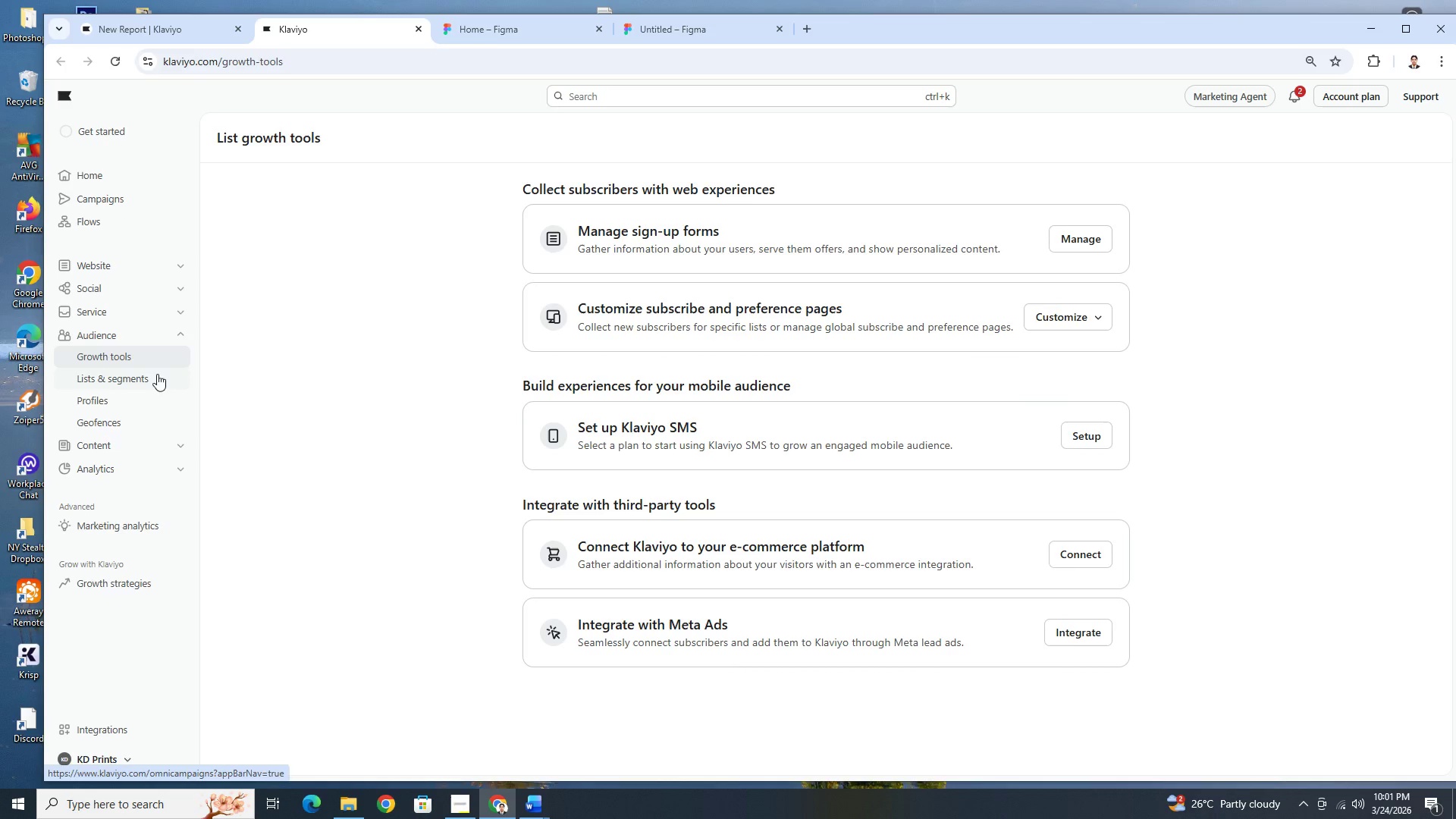 
left_click([144, 380])
 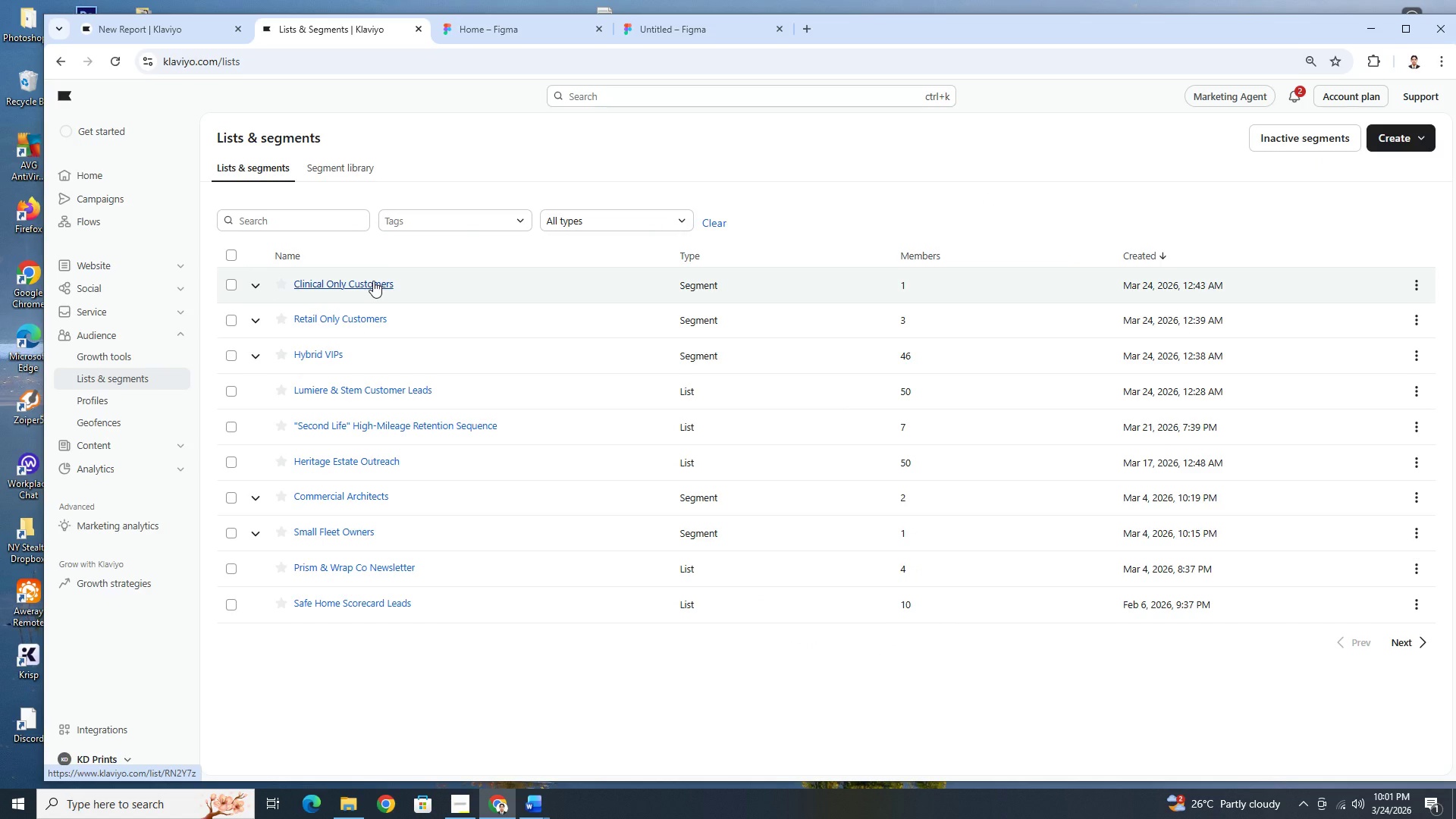 
wait(13.45)
 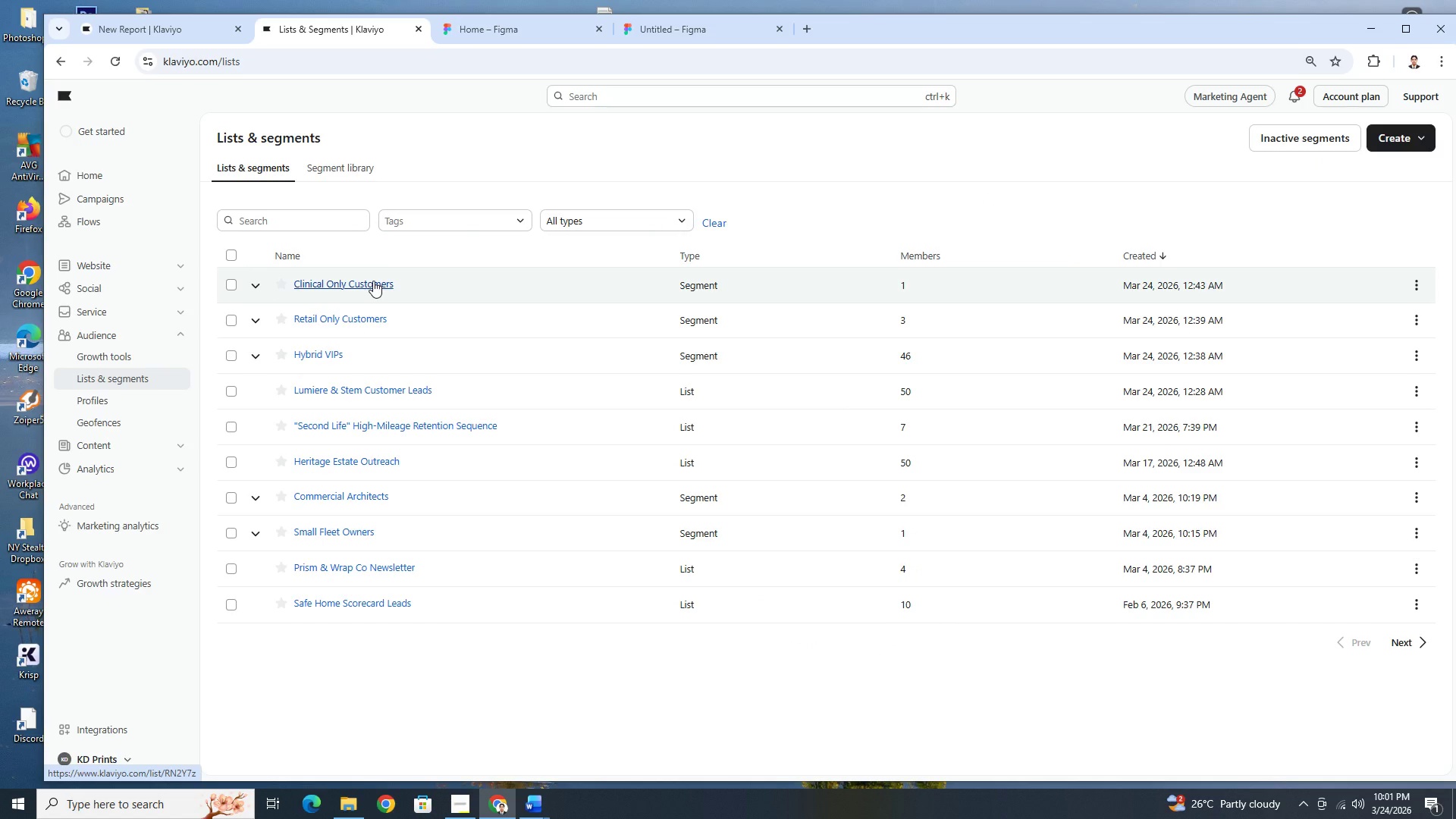 
left_click([174, 34])
 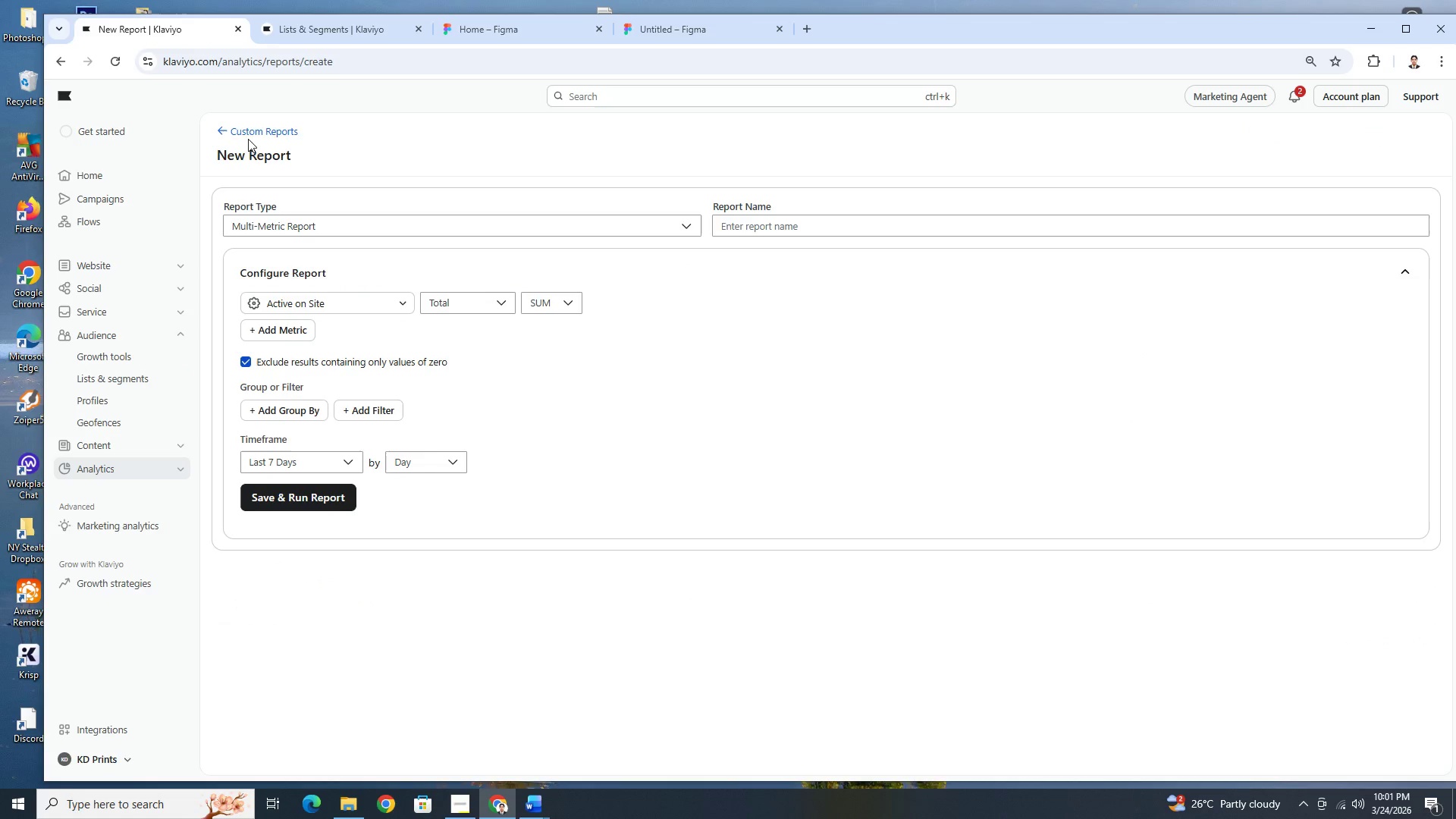 
left_click([240, 131])
 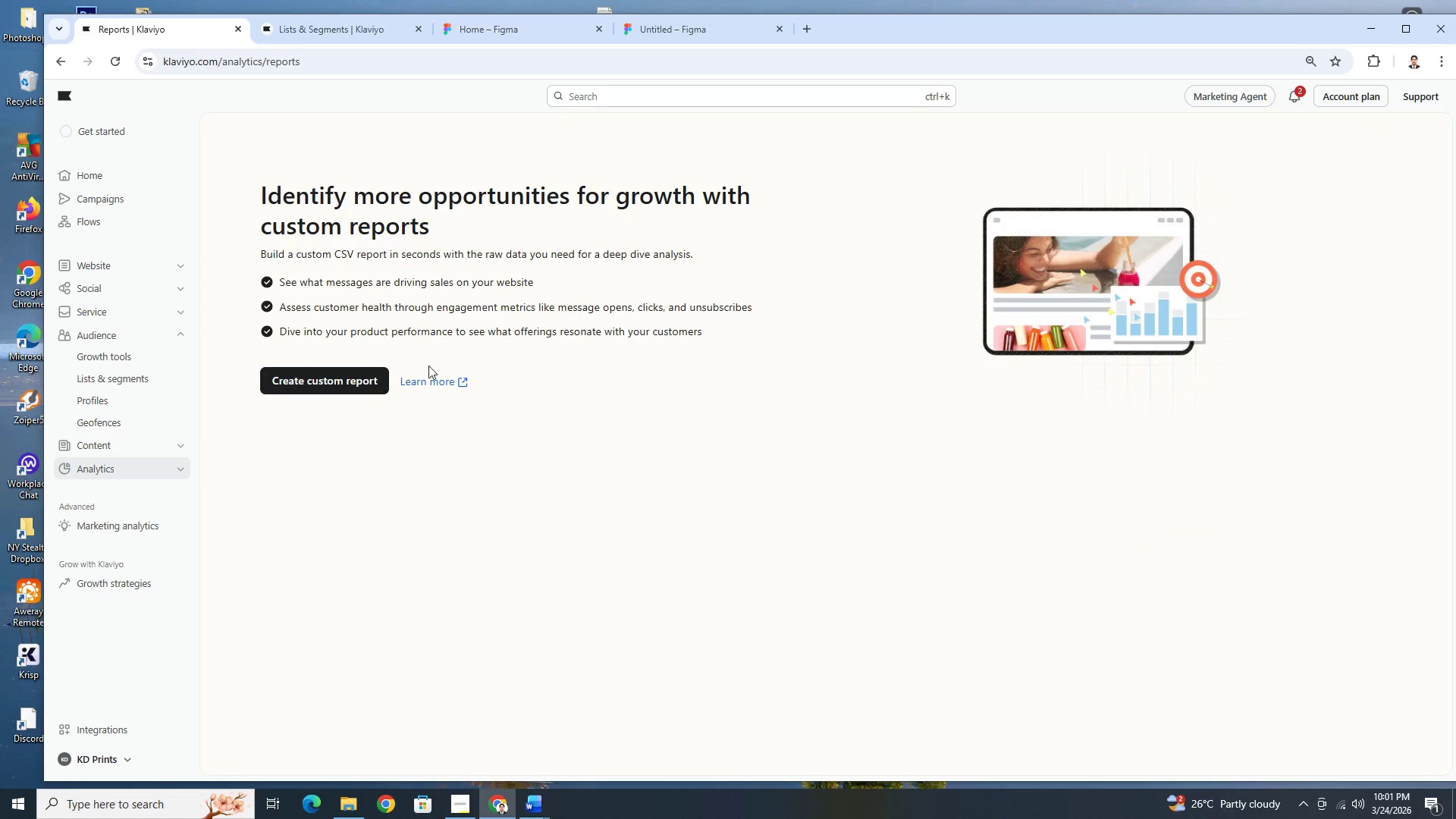 
left_click([373, 385])
 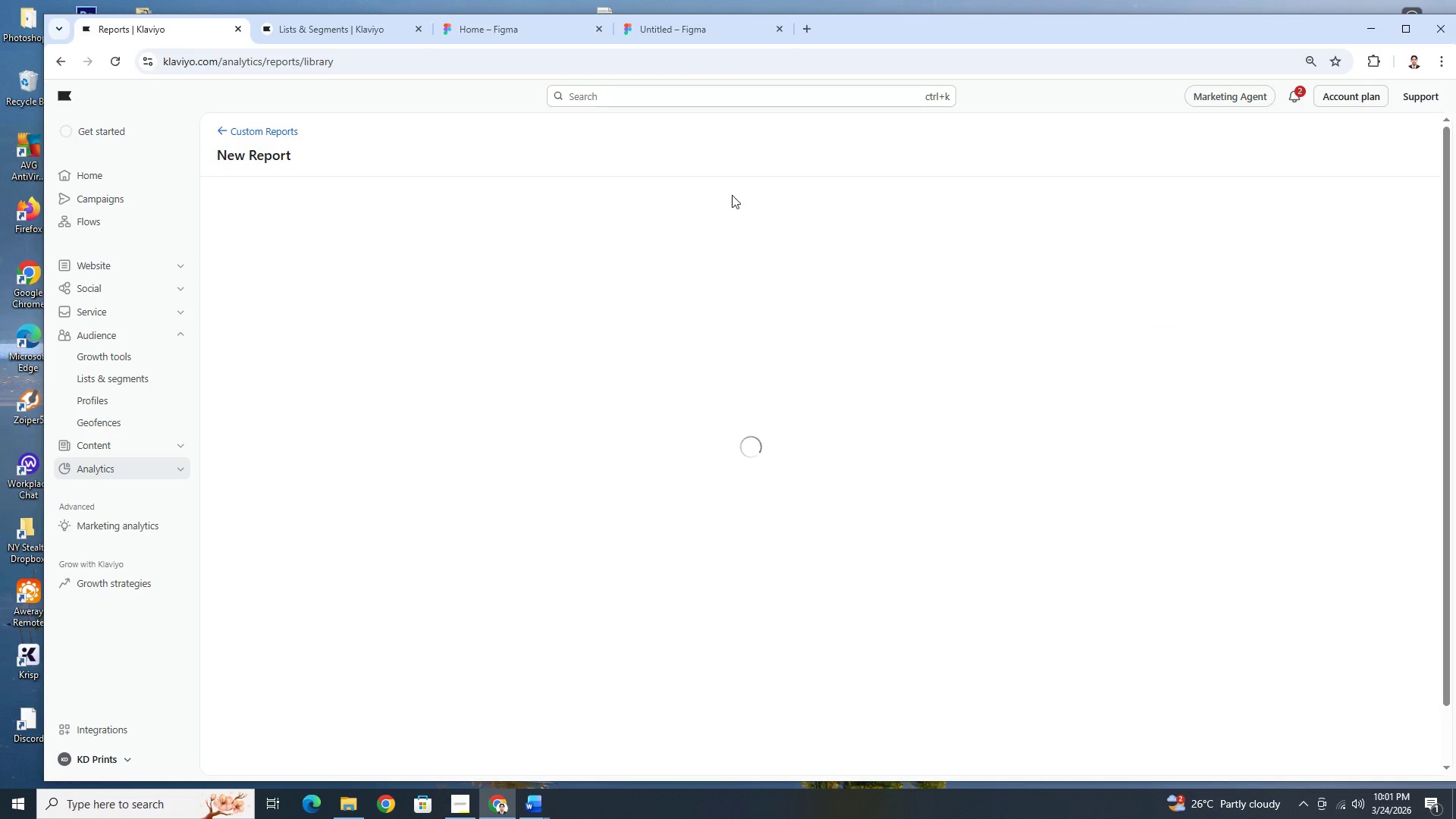 
mouse_move([700, 161])
 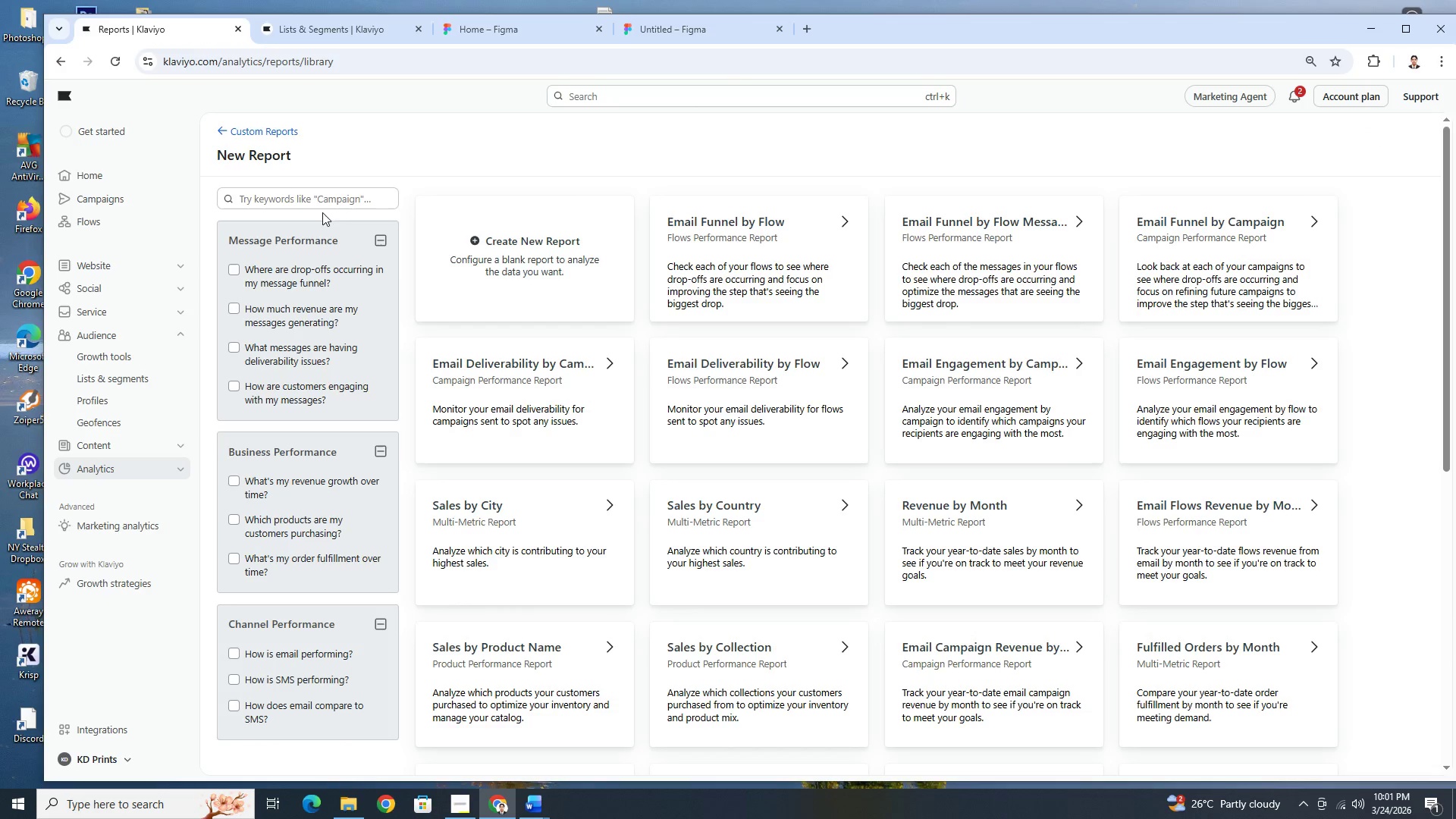 
left_click([322, 204])
 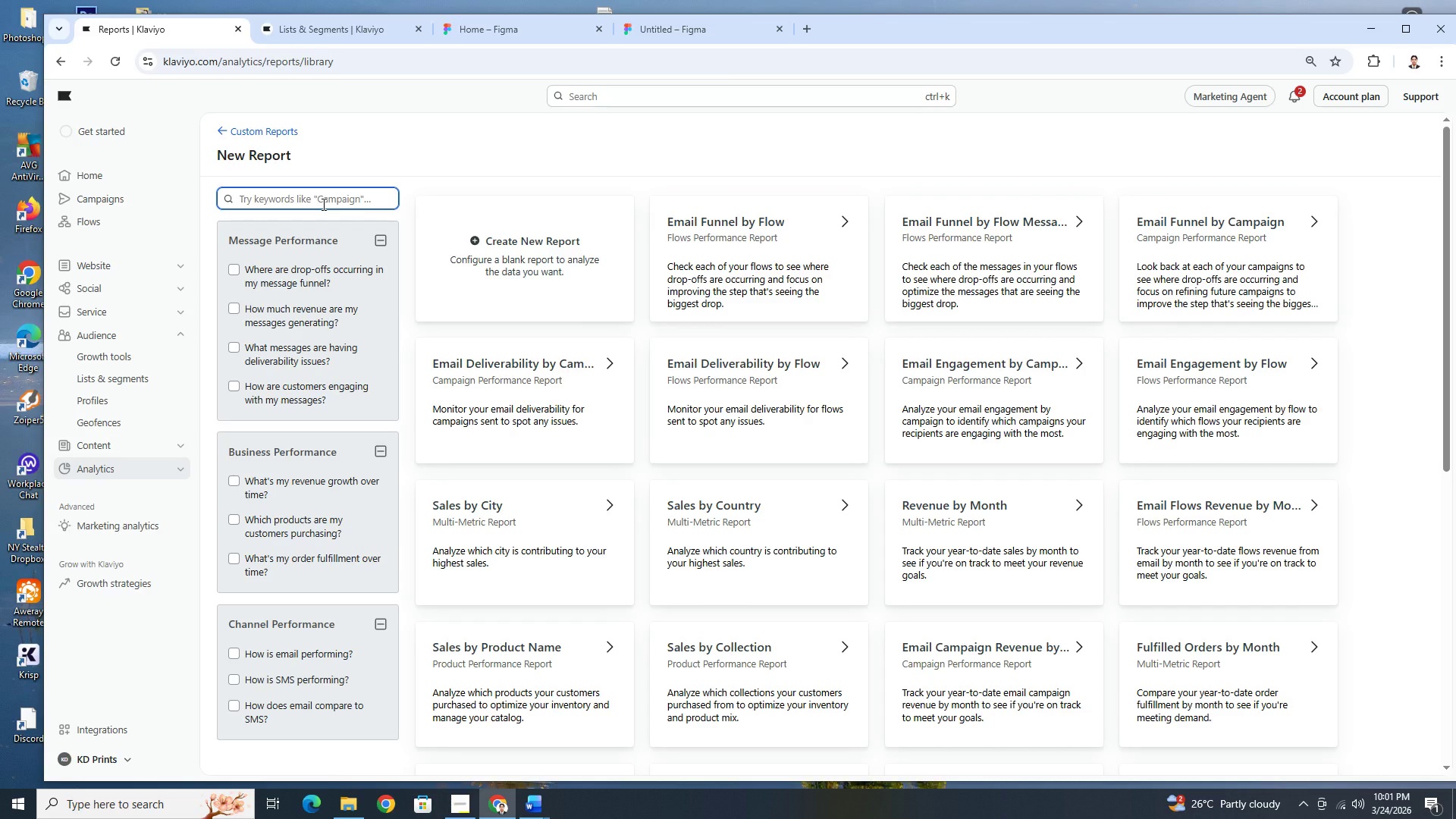 
type(growr)
key(Backspace)
type(th)
key(Backspace)
key(Backspace)
key(Backspace)
key(Backspace)
key(Backspace)
key(Backspace)
key(Backspace)
type(seg)
key(Backspace)
key(Backspace)
key(Backspace)
 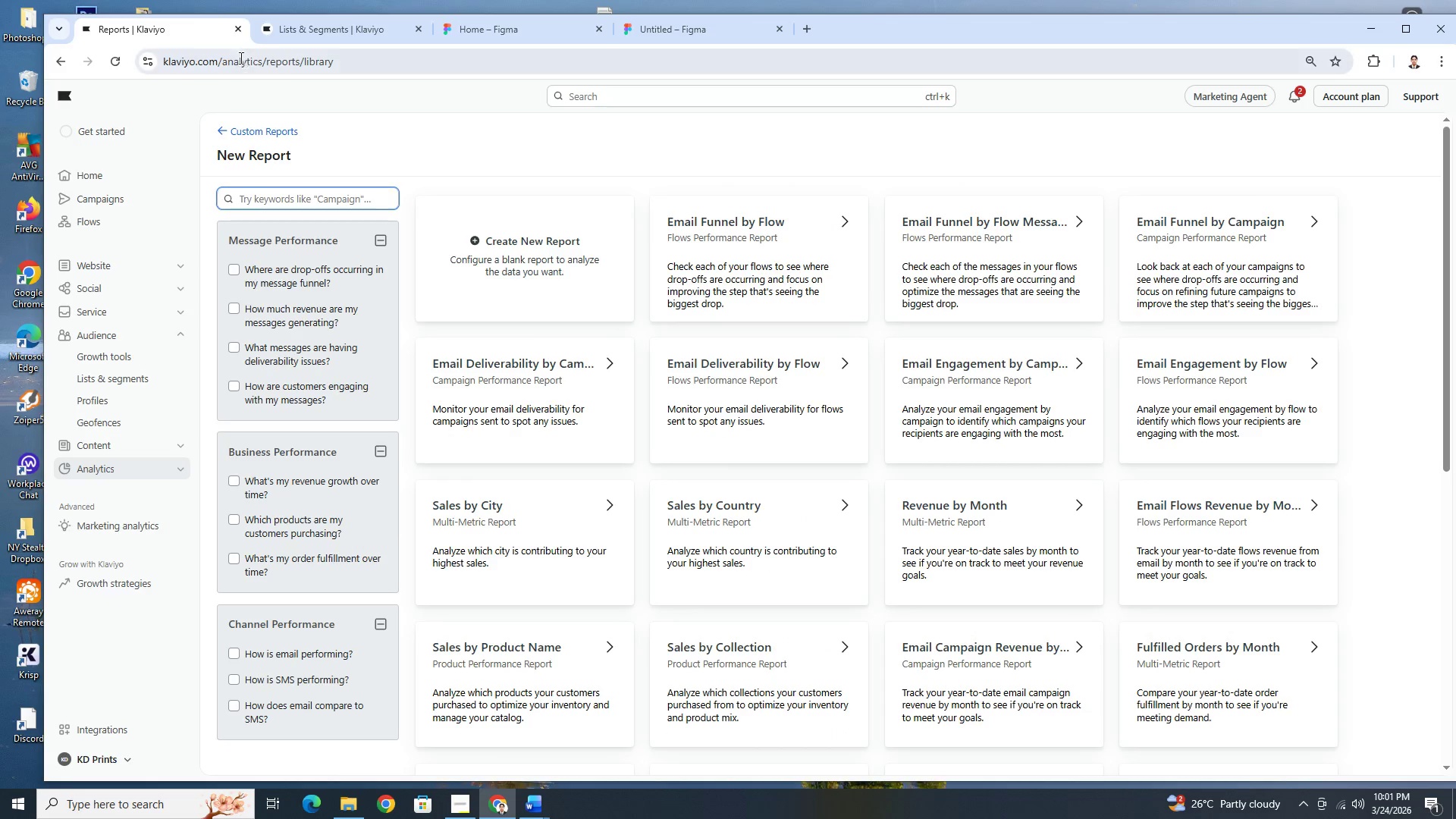 
left_click([303, 27])
 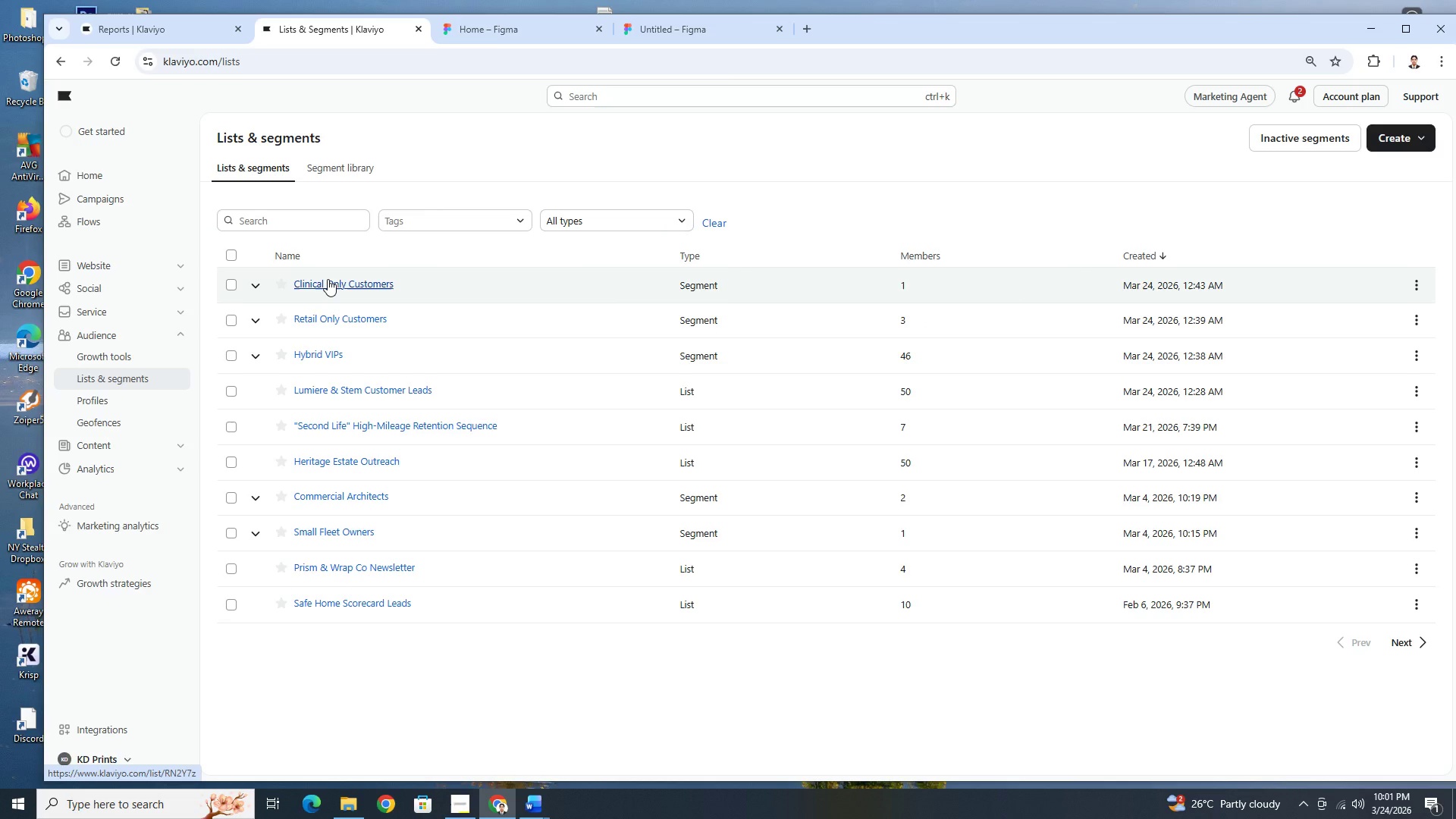 
left_click([340, 354])
 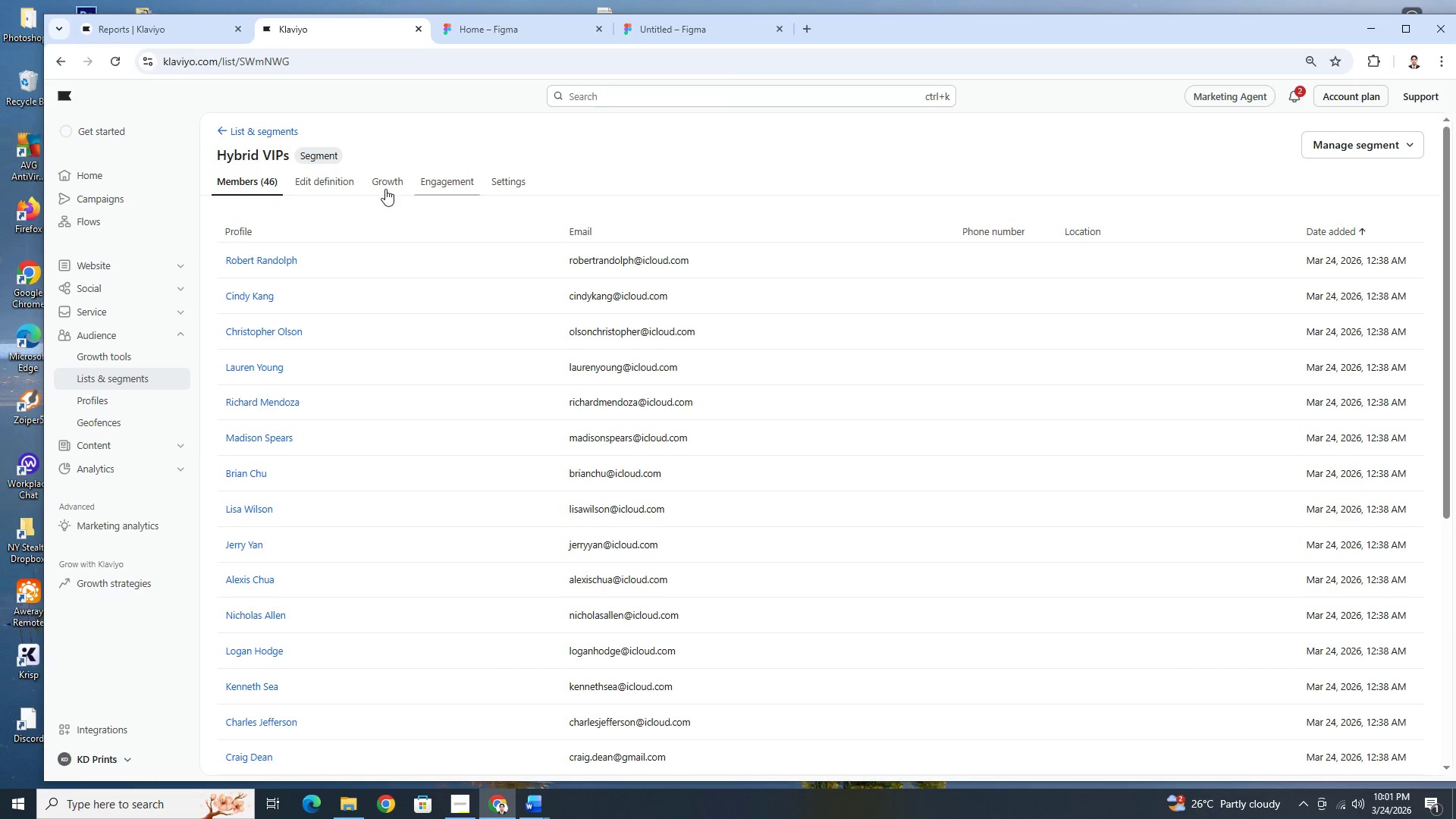 
left_click([369, 184])
 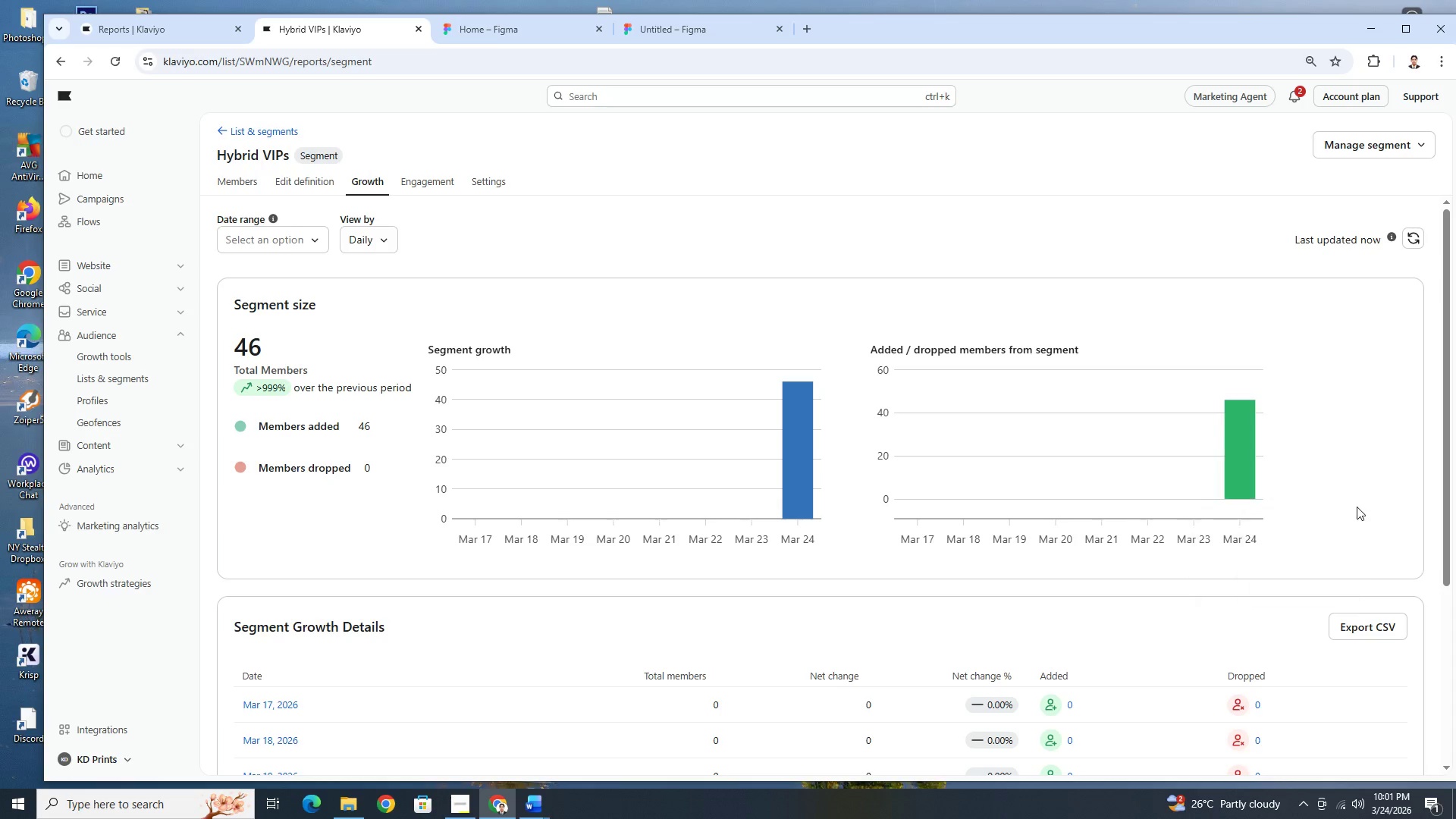 
wait(7.94)
 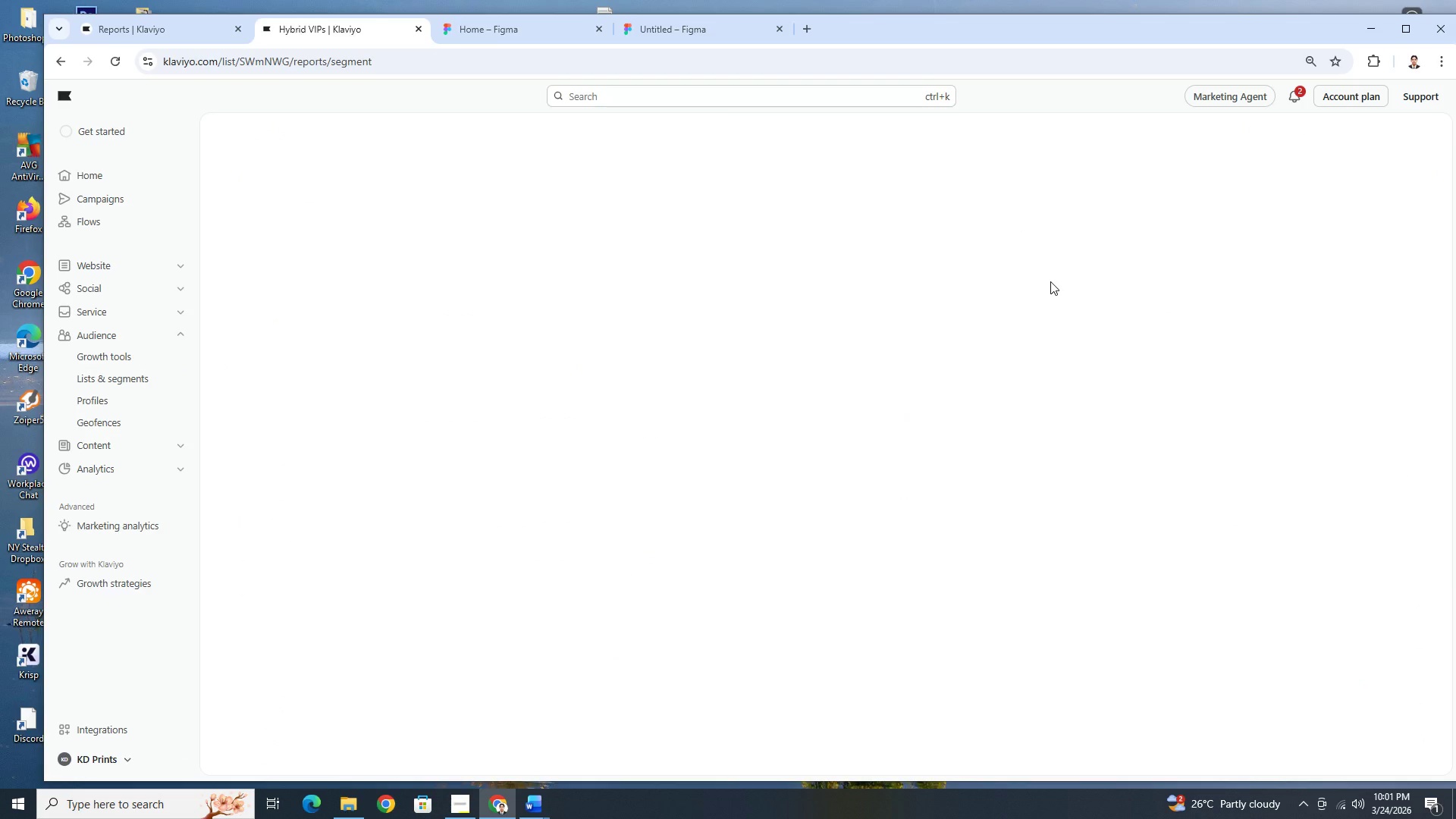 
scroll: coordinate [835, 488], scroll_direction: down, amount: 6.0
 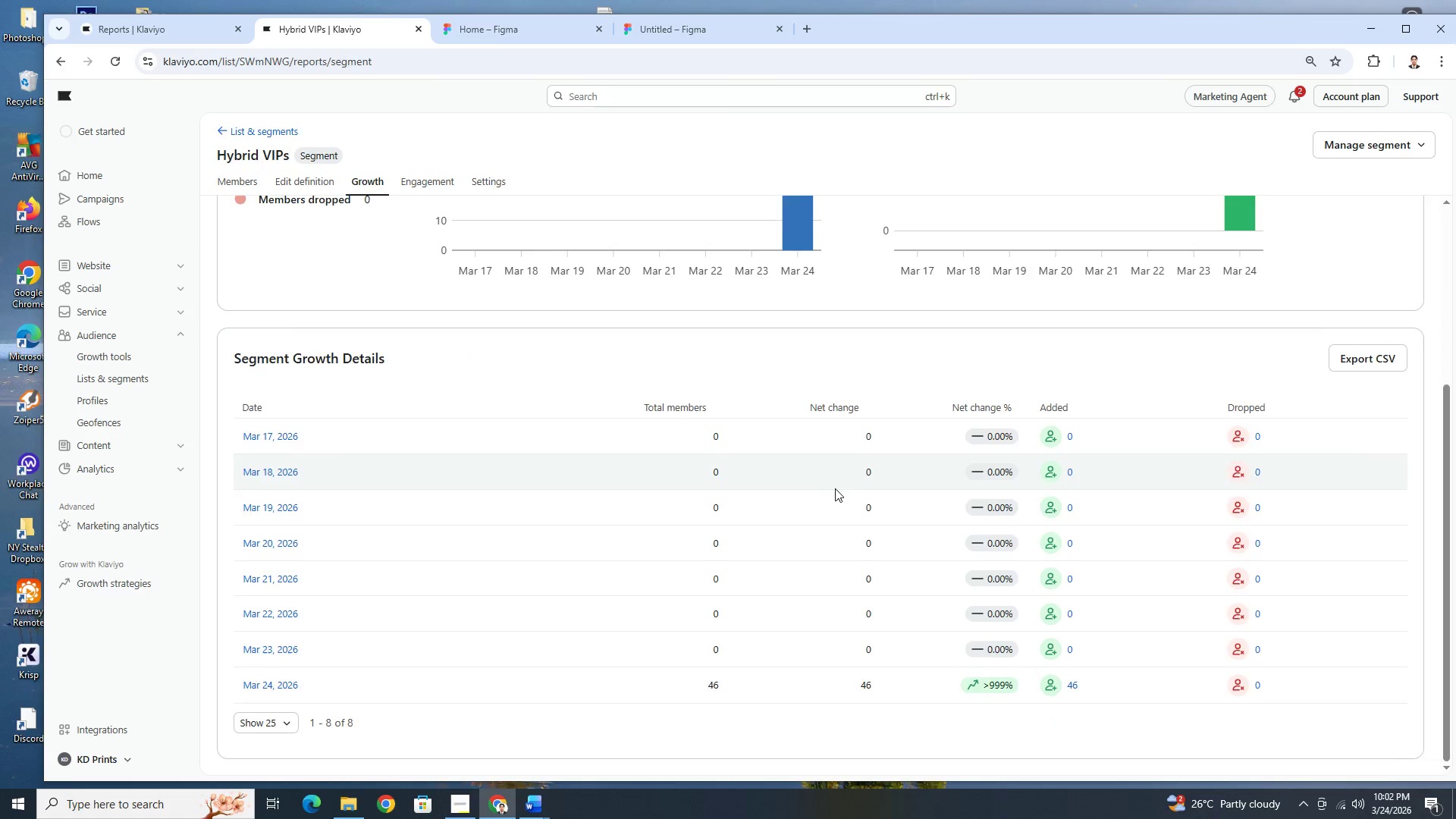 
scroll: coordinate [835, 488], scroll_direction: up, amount: 5.0
 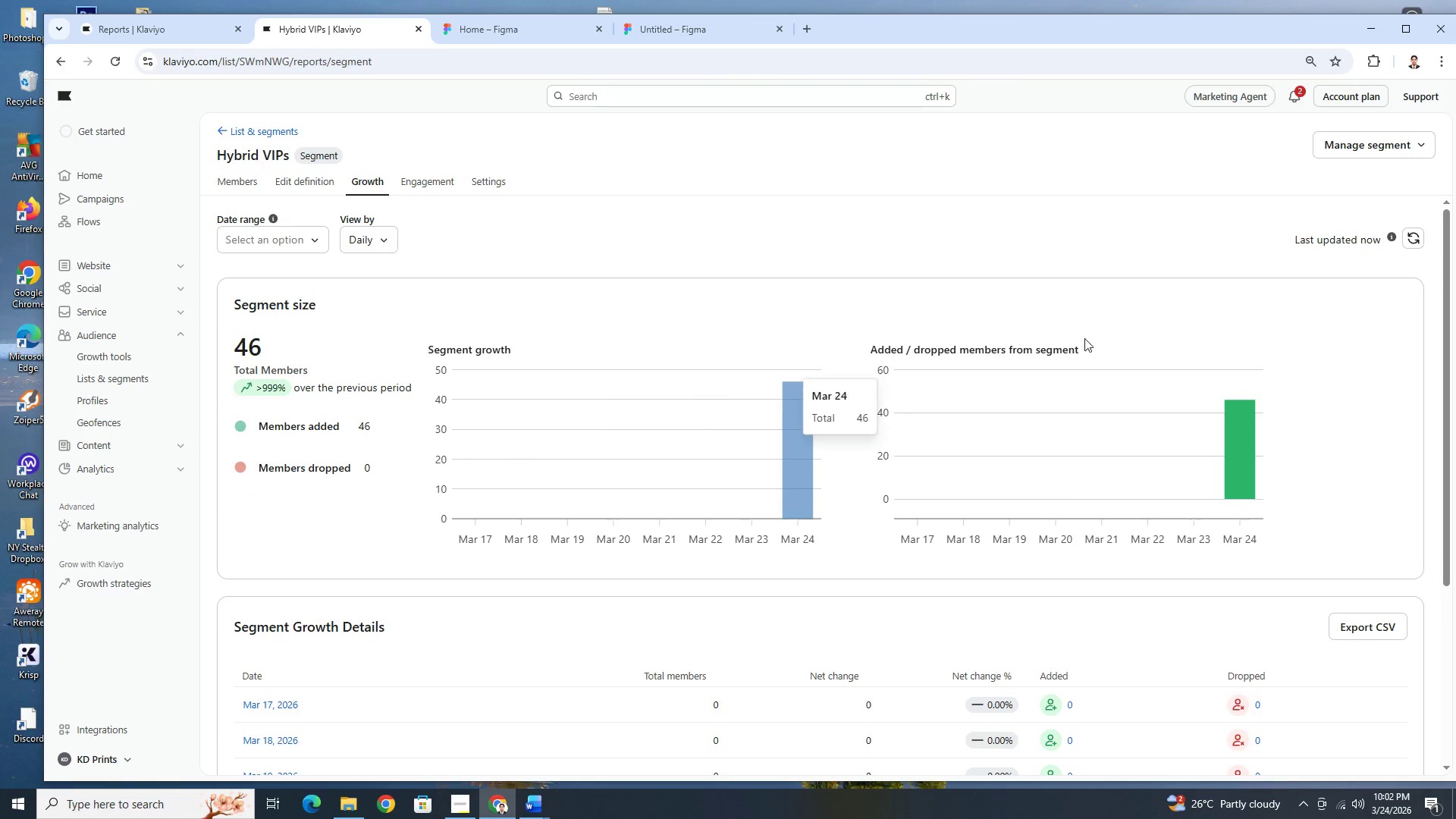 
left_click([312, 238])
 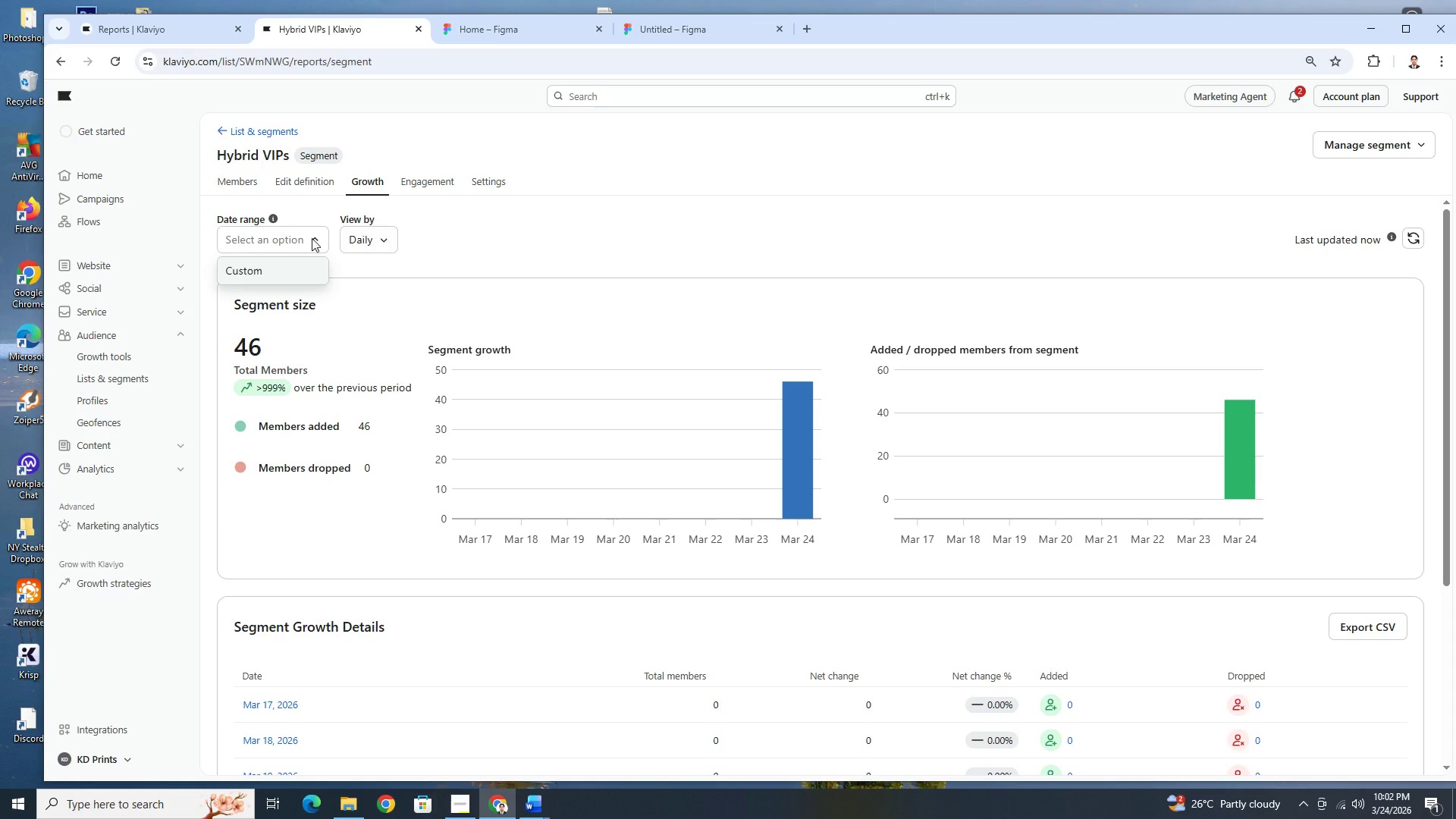 
left_click([312, 238])
 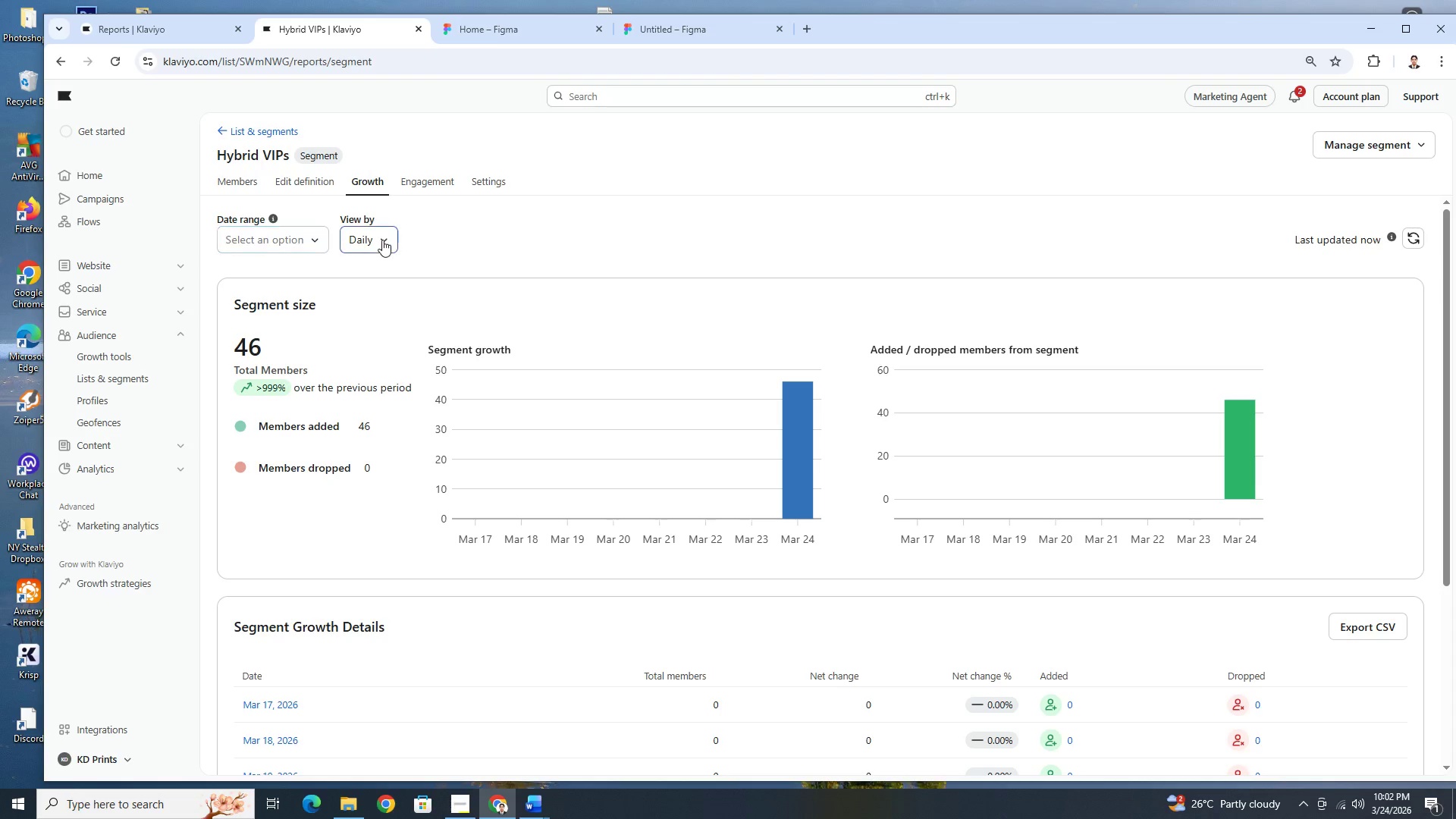 
double_click([385, 240])
 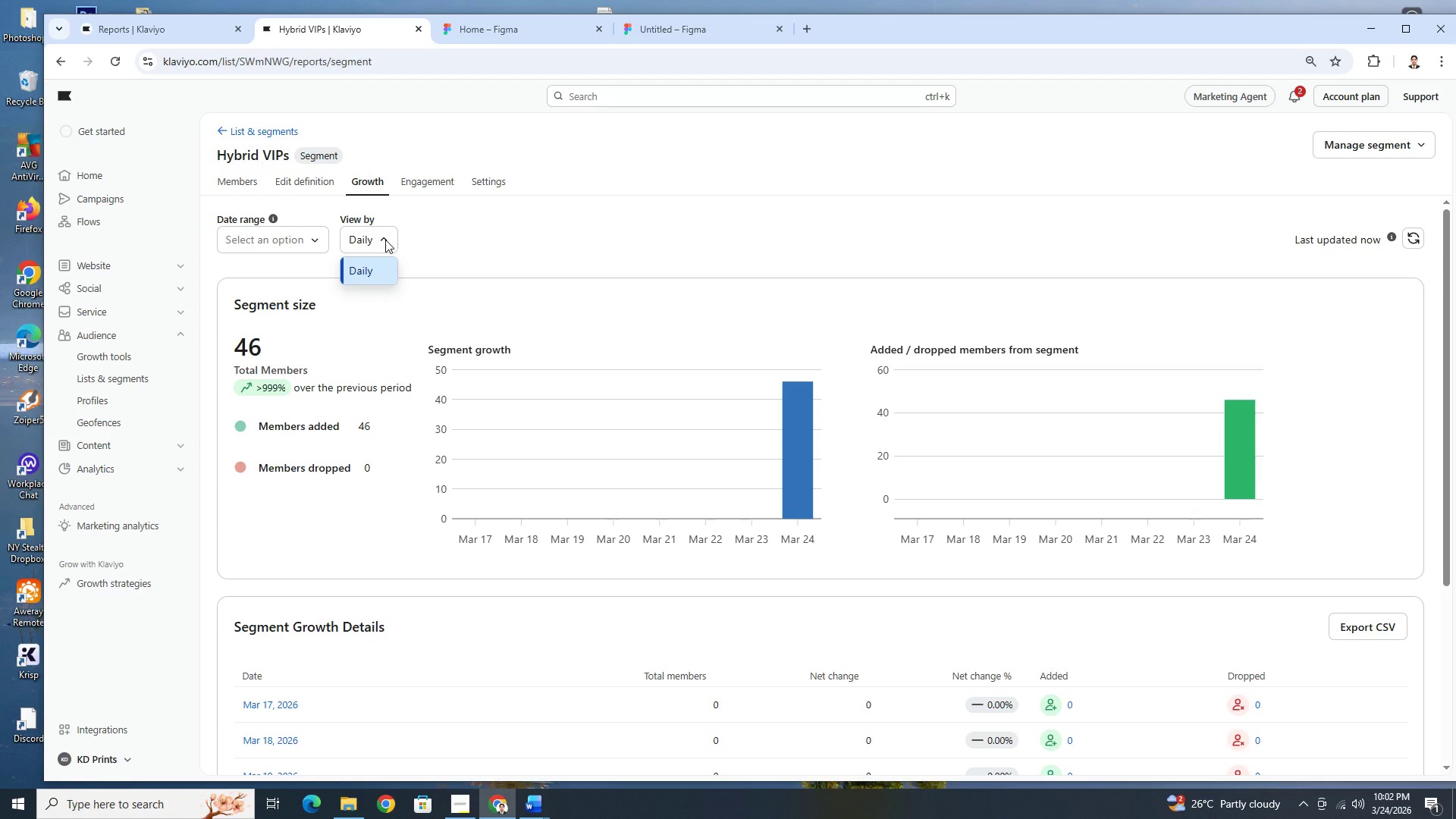 
left_click([385, 240])
 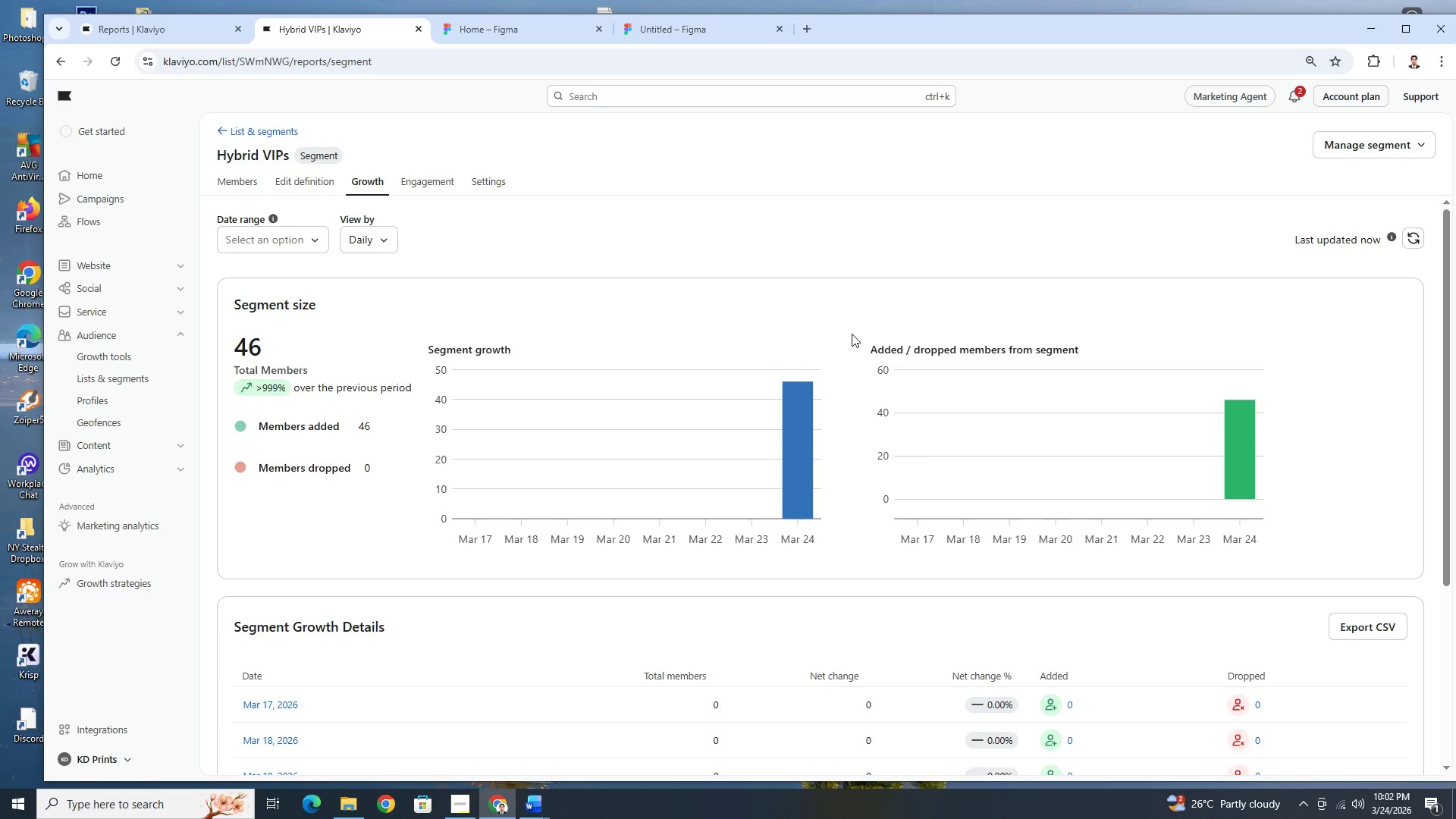 
scroll: coordinate [902, 464], scroll_direction: down, amount: 5.0
 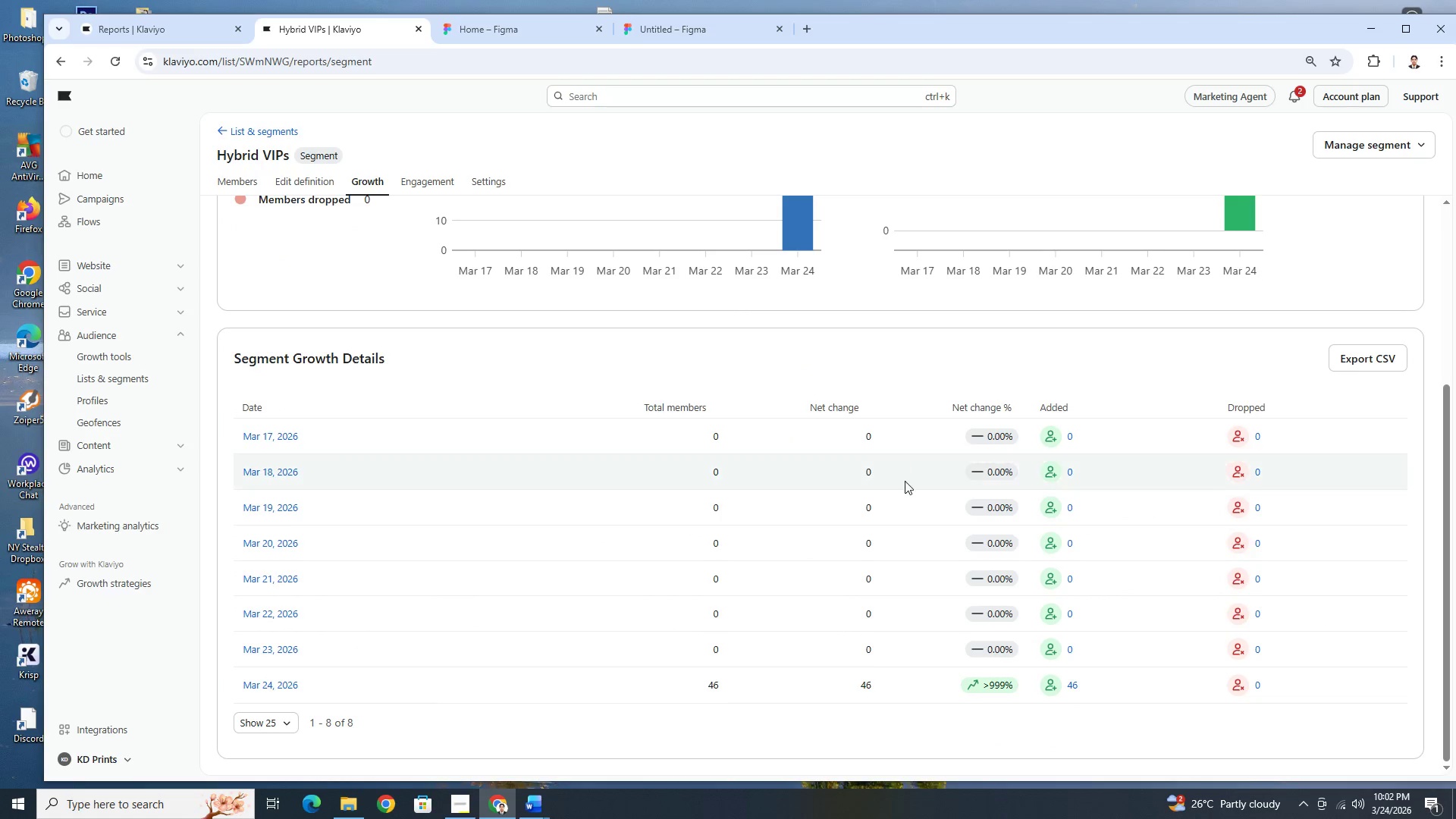 
scroll: coordinate [925, 522], scroll_direction: up, amount: 6.0
 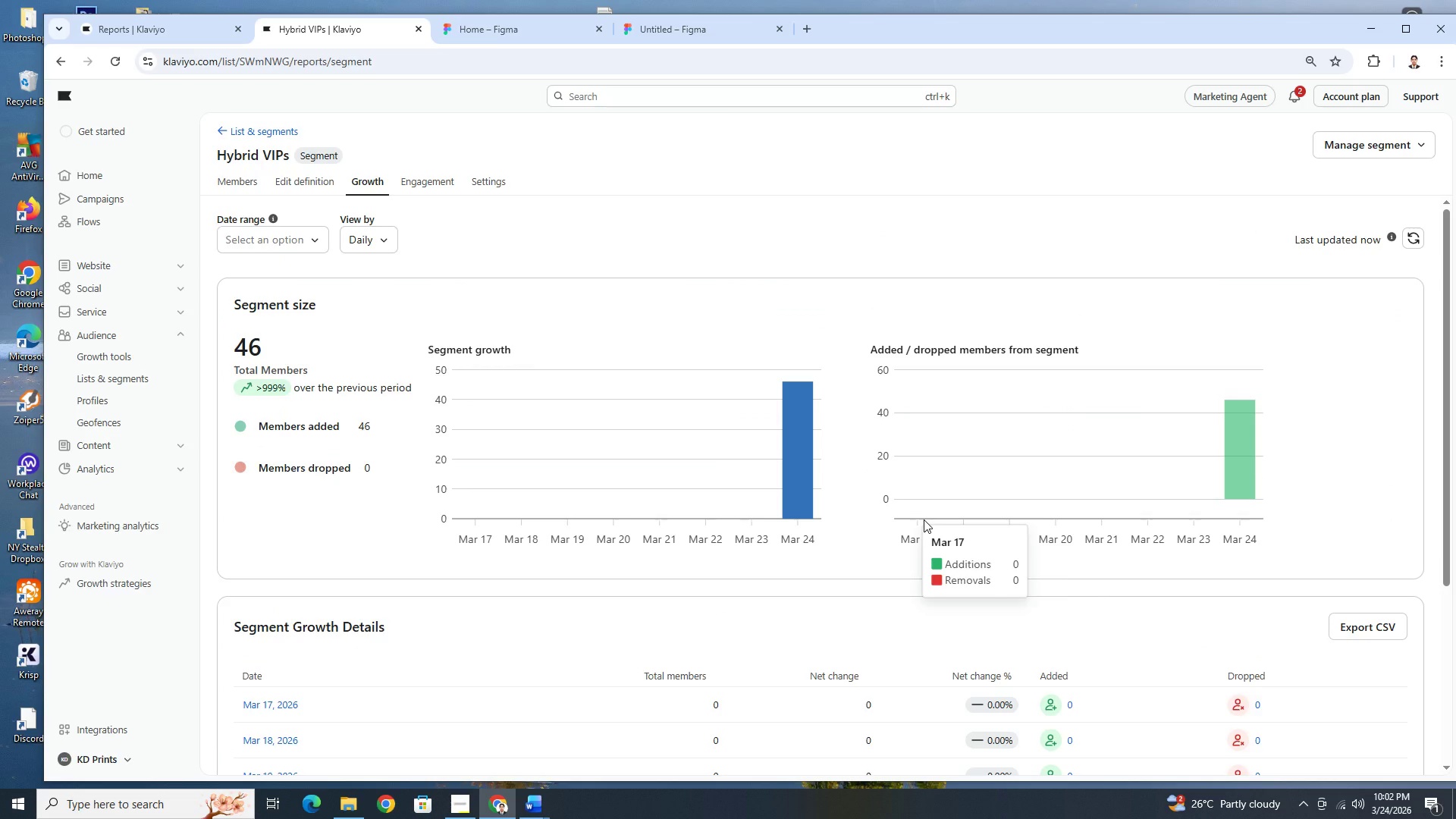 
wait(17.38)
 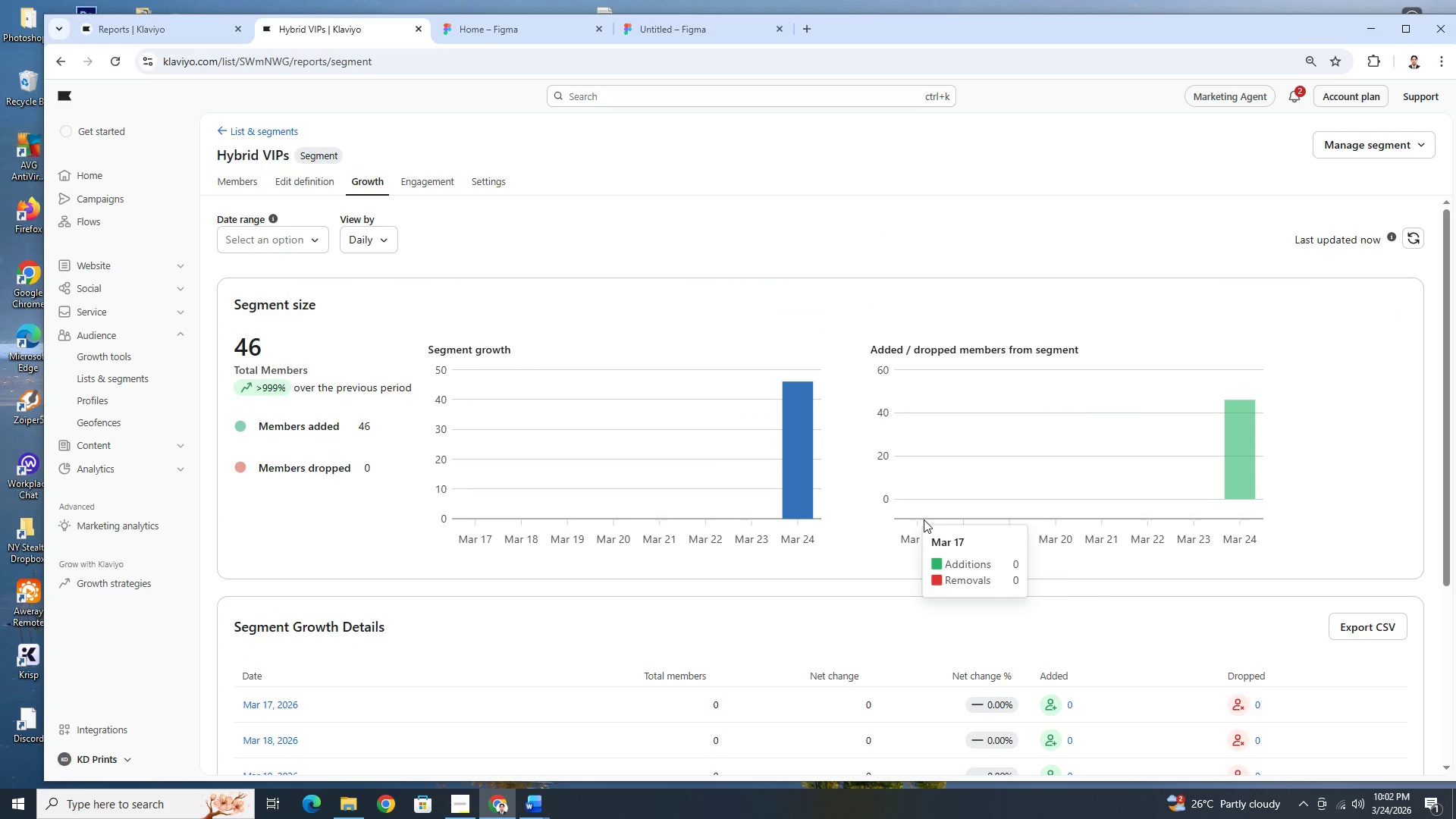 
scroll: coordinate [674, 554], scroll_direction: down, amount: 5.0
 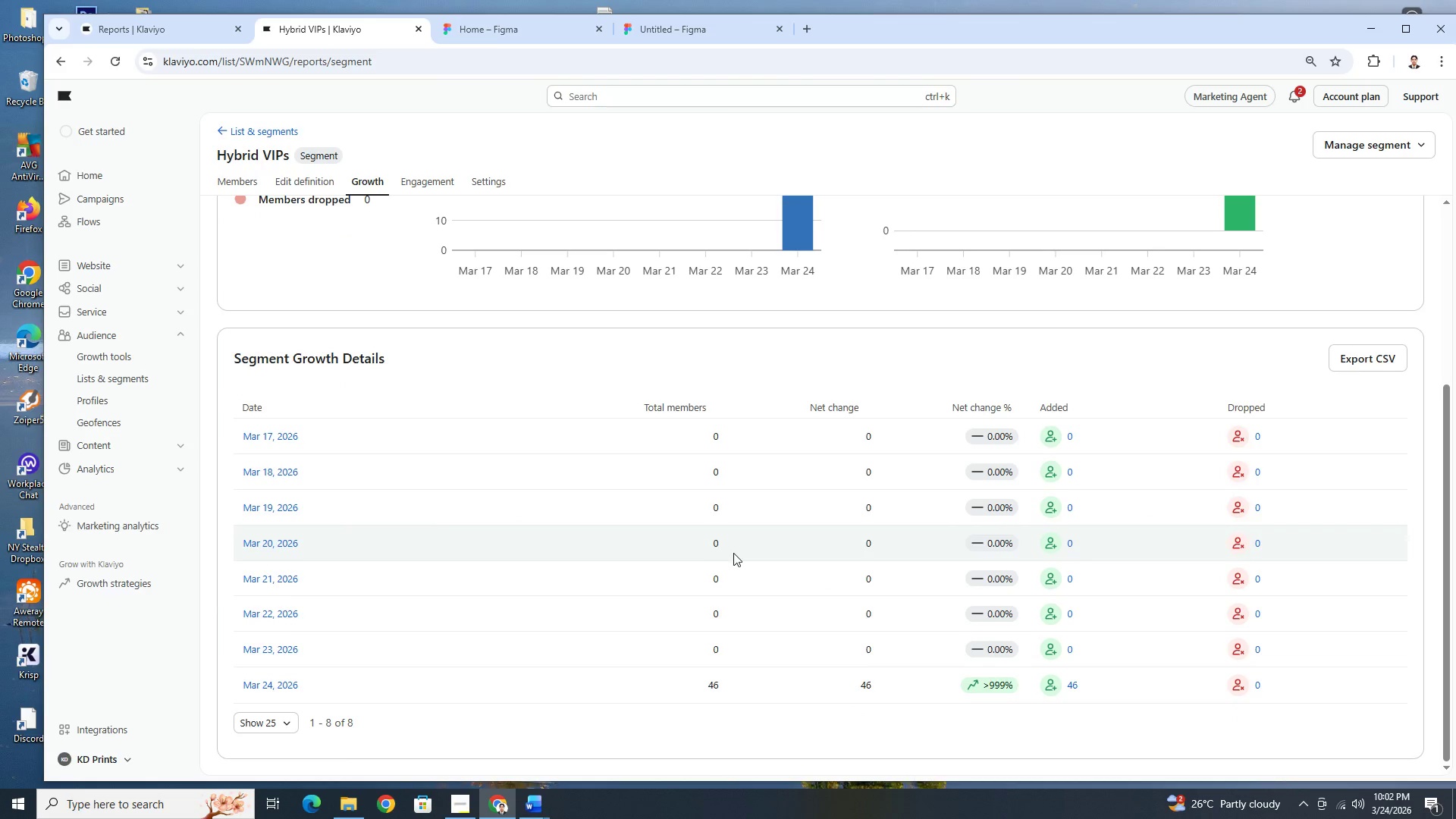 
scroll: coordinate [734, 553], scroll_direction: up, amount: 5.0
 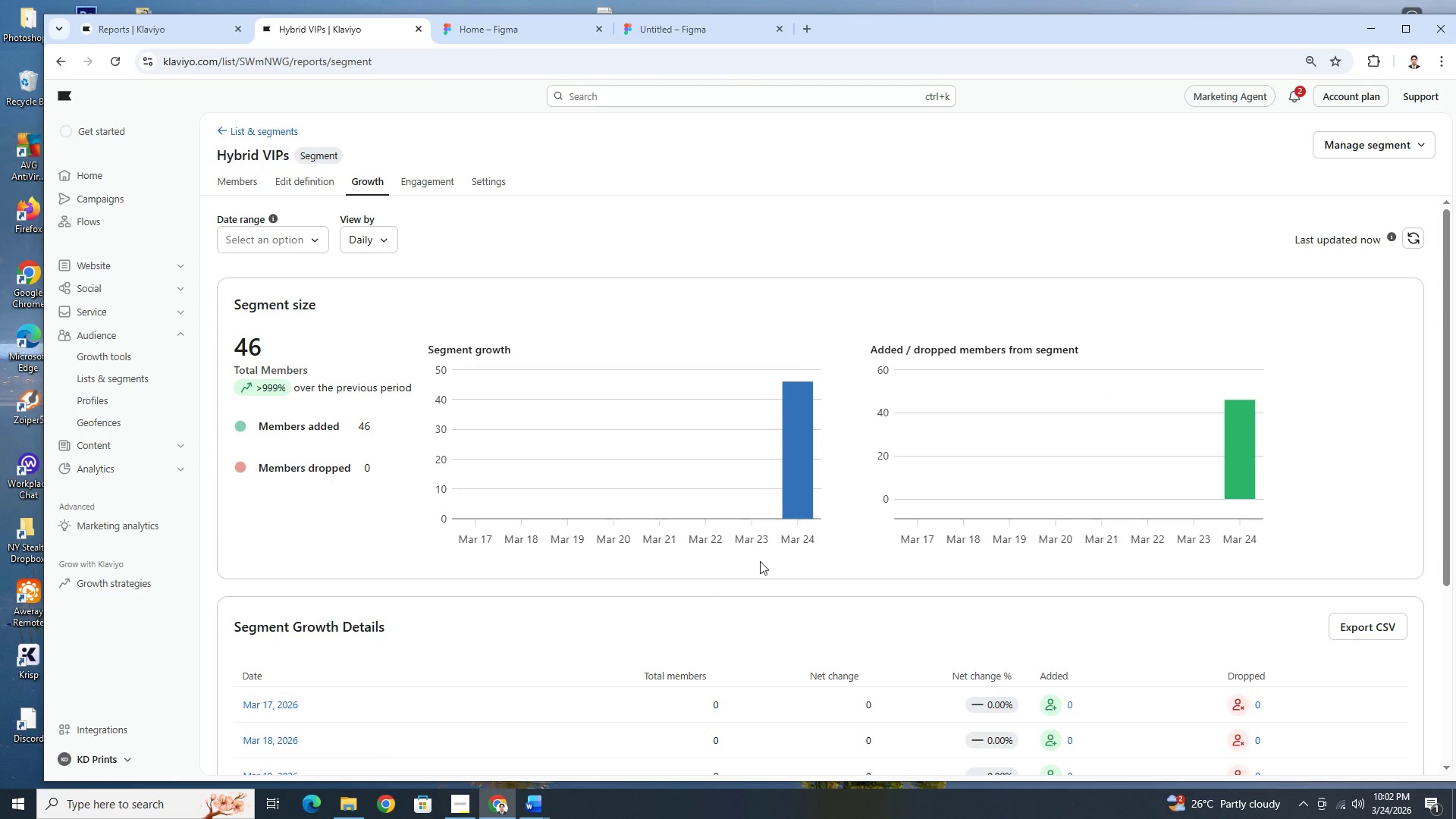 
scroll: coordinate [761, 561], scroll_direction: down, amount: 5.0
 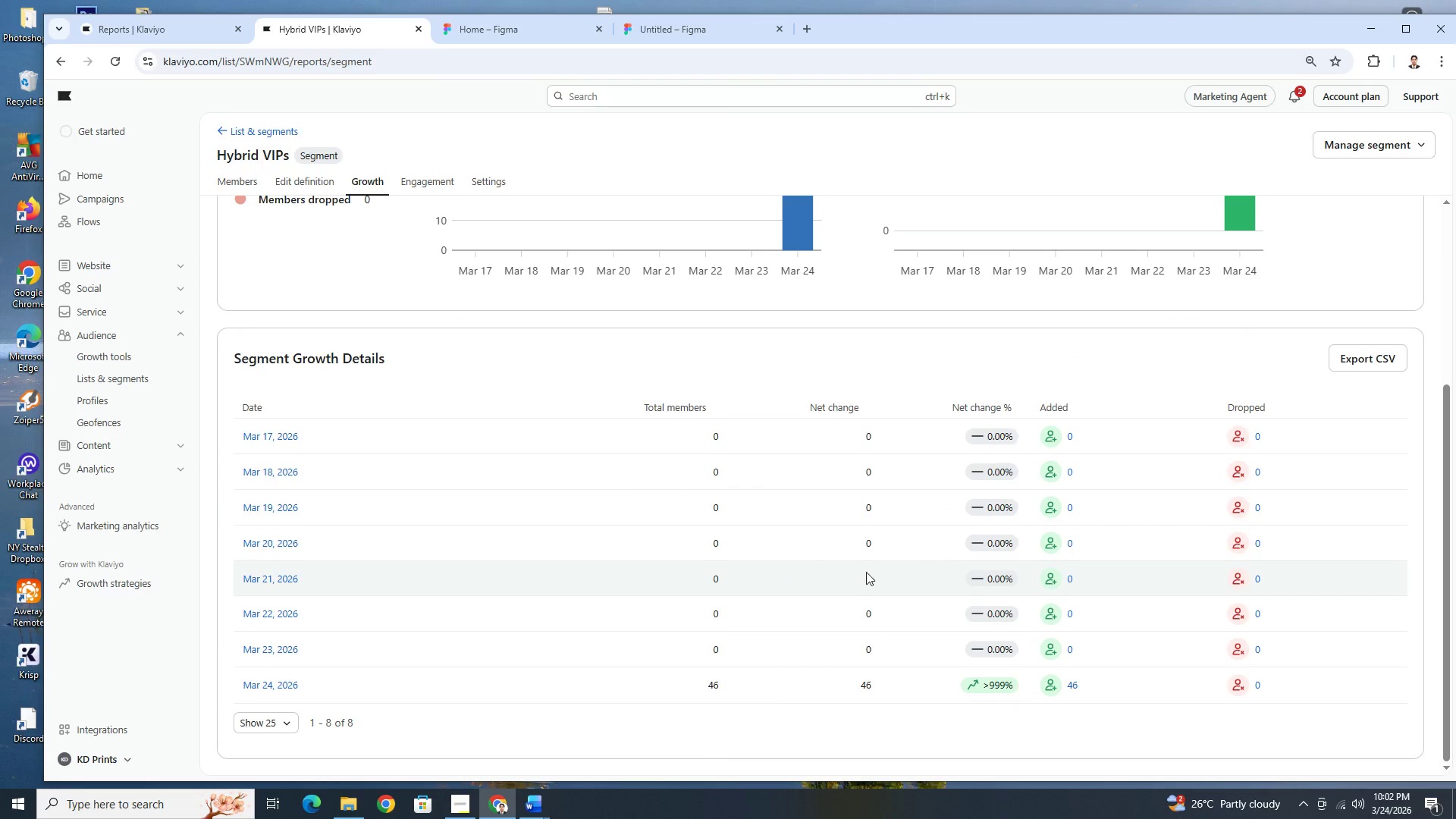 
scroll: coordinate [974, 571], scroll_direction: up, amount: 2.0
 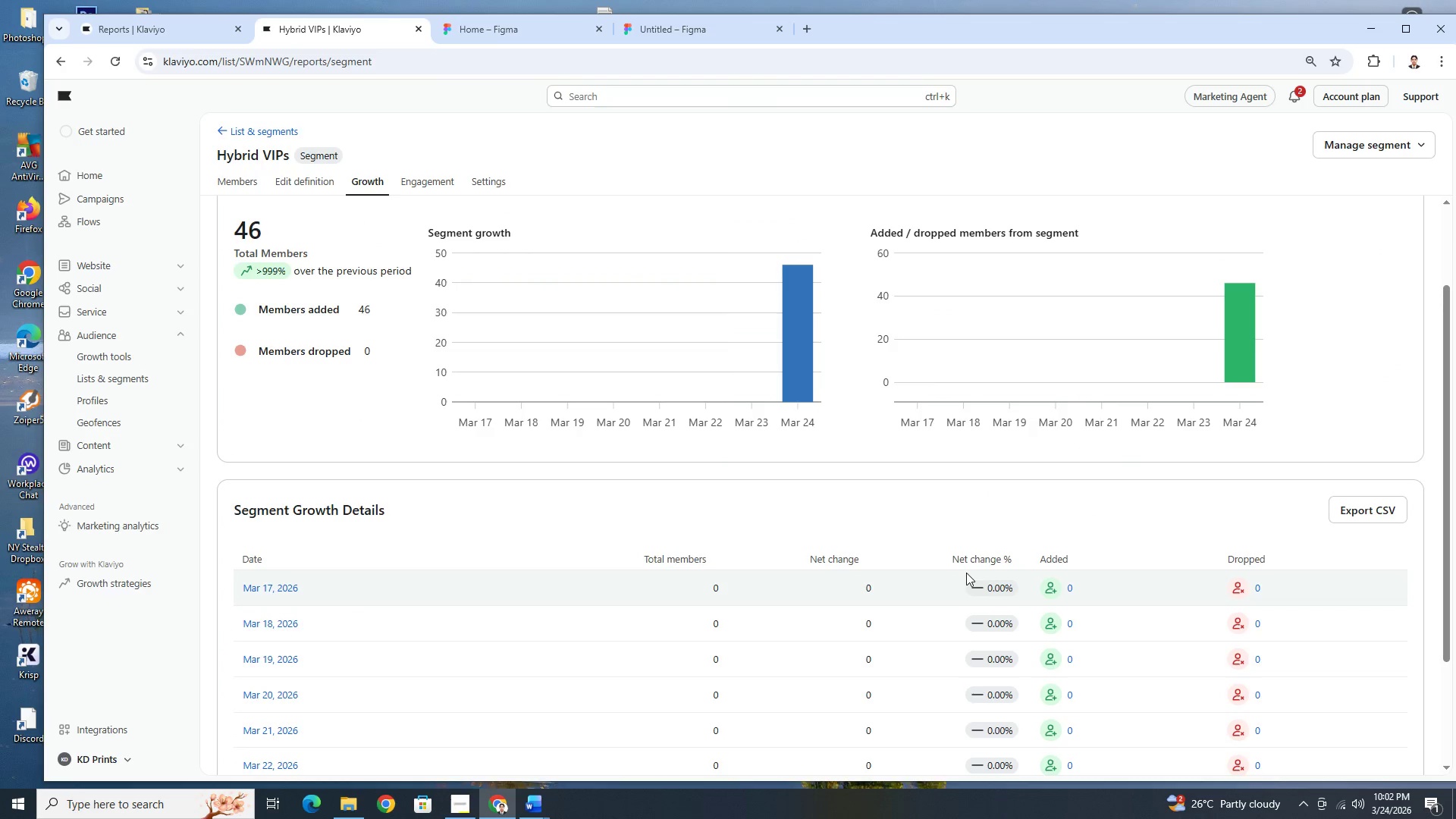 
scroll: coordinate [960, 573], scroll_direction: down, amount: 1.0
 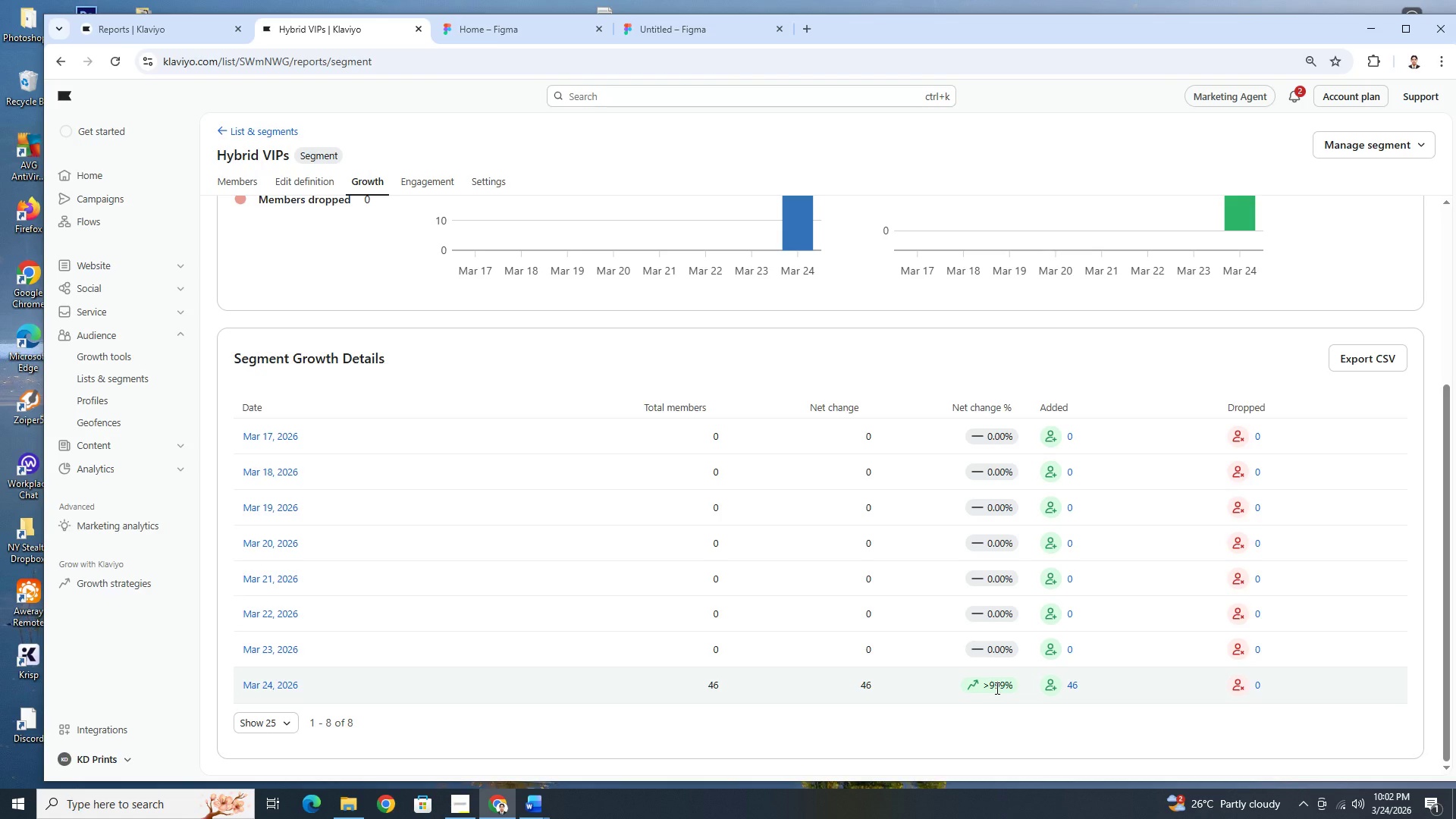 
wait(11.91)
 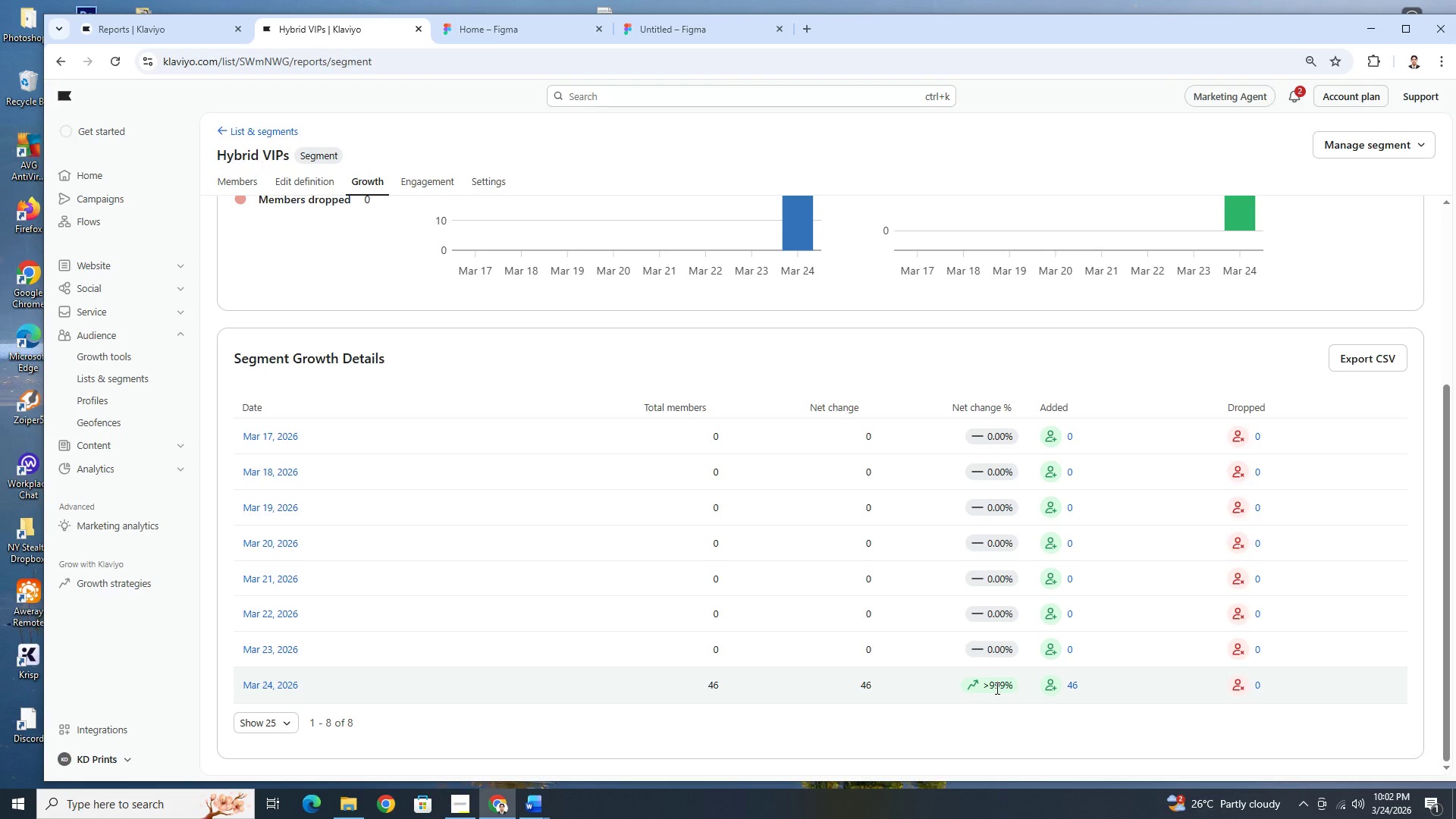 
scroll: coordinate [419, 519], scroll_direction: up, amount: 4.0
 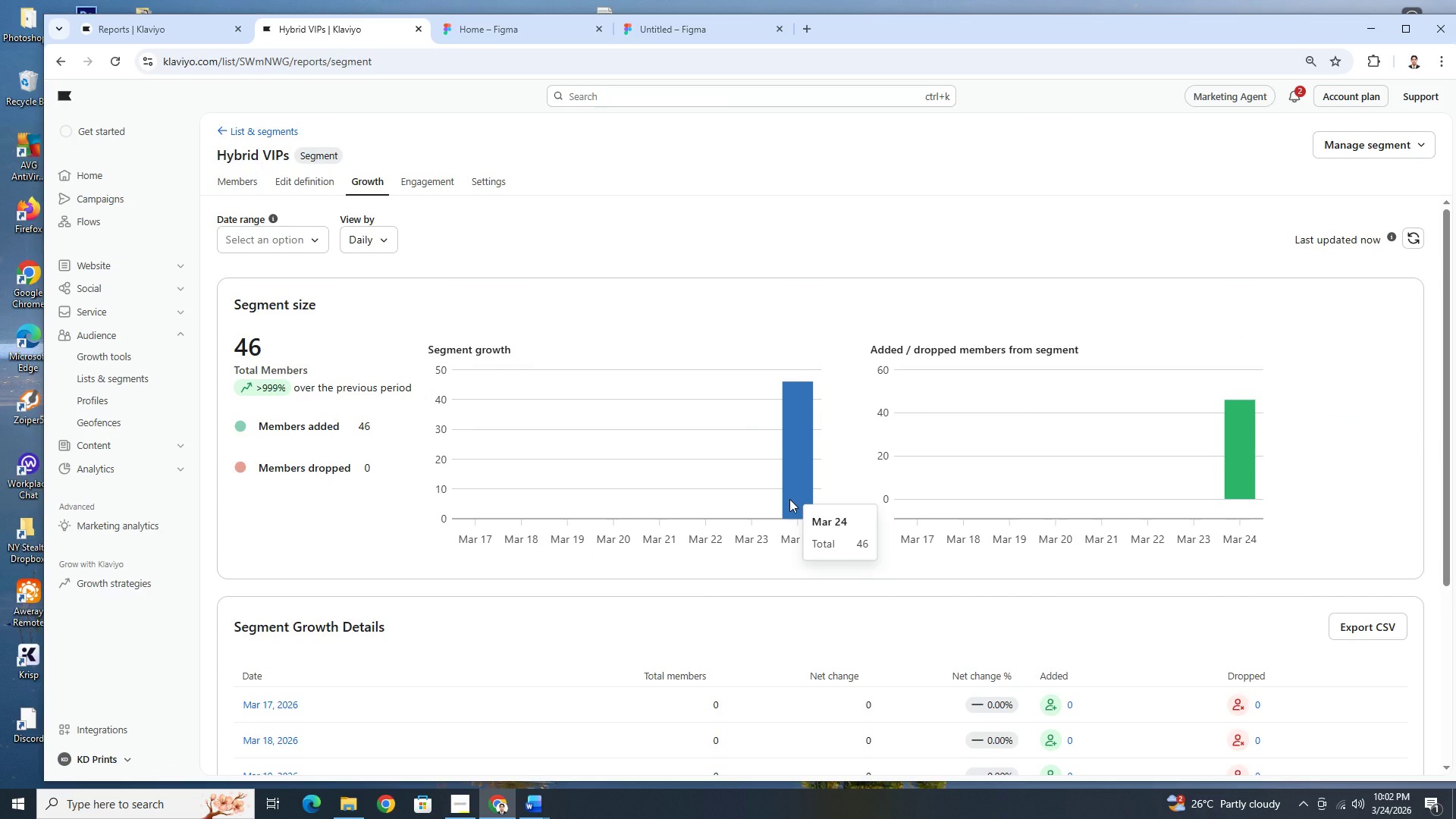 
wait(9.42)
 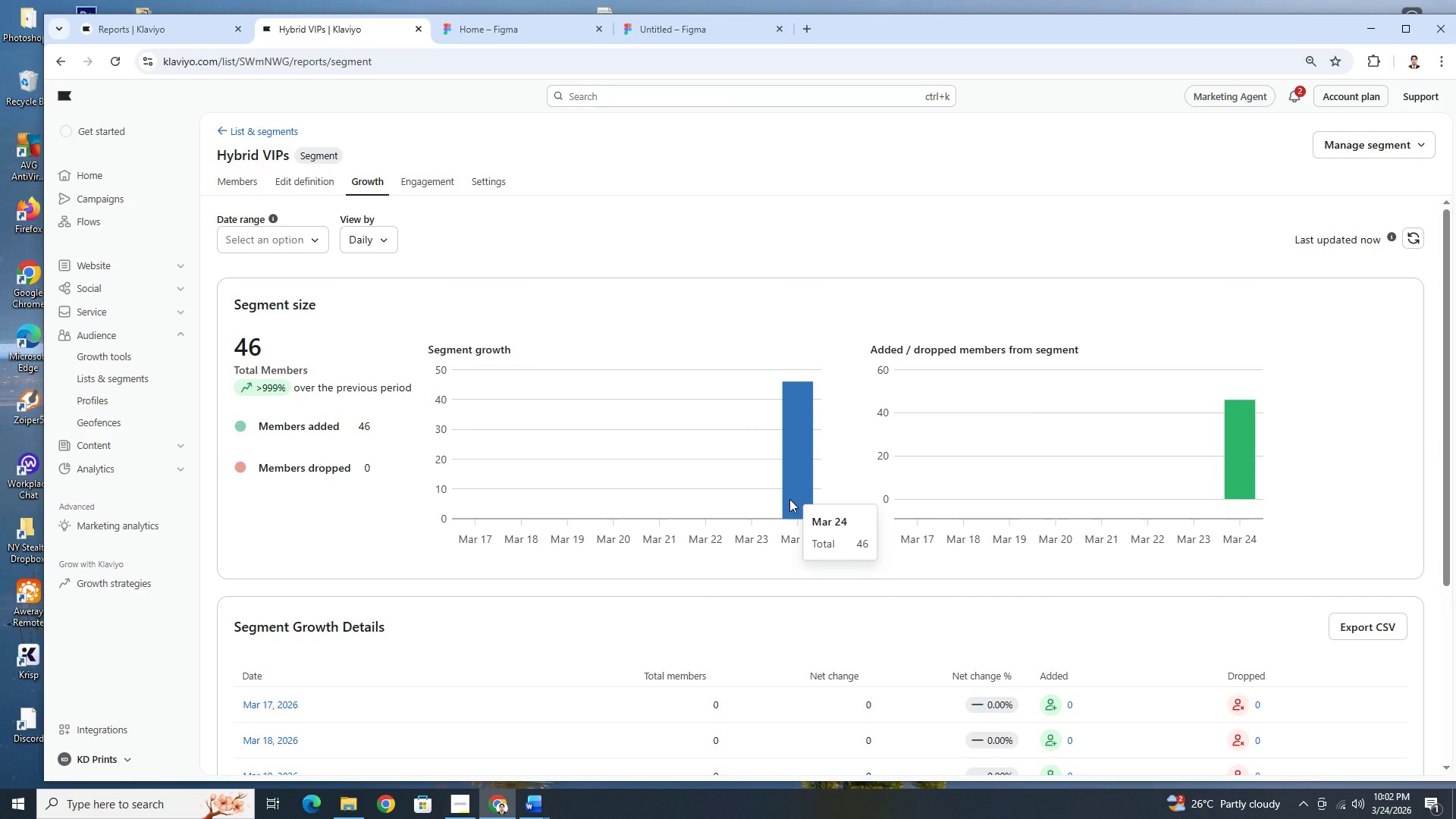 
scroll: coordinate [1235, 441], scroll_direction: down, amount: 9.0
 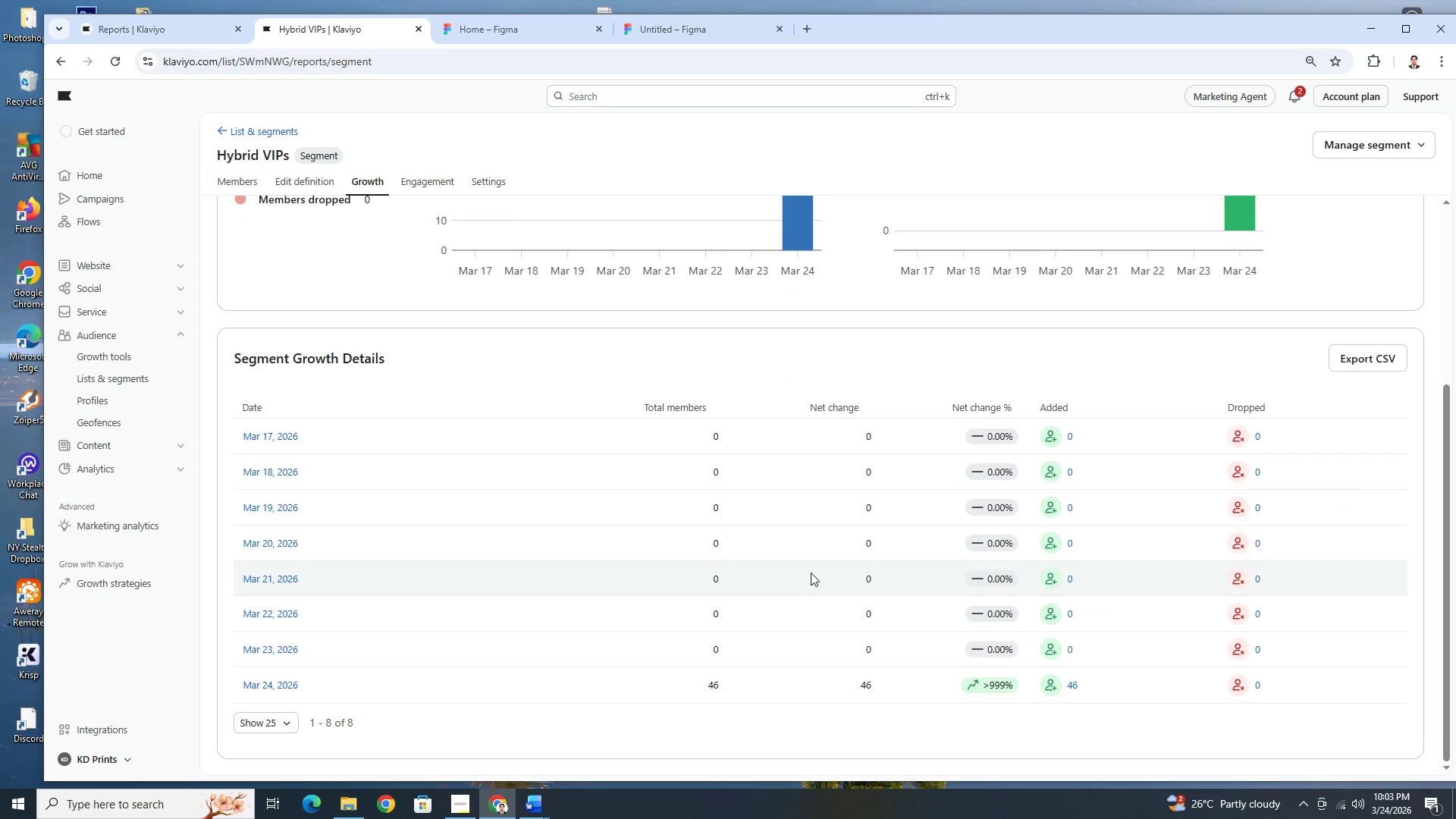 
scroll: coordinate [1320, 585], scroll_direction: up, amount: 8.0
 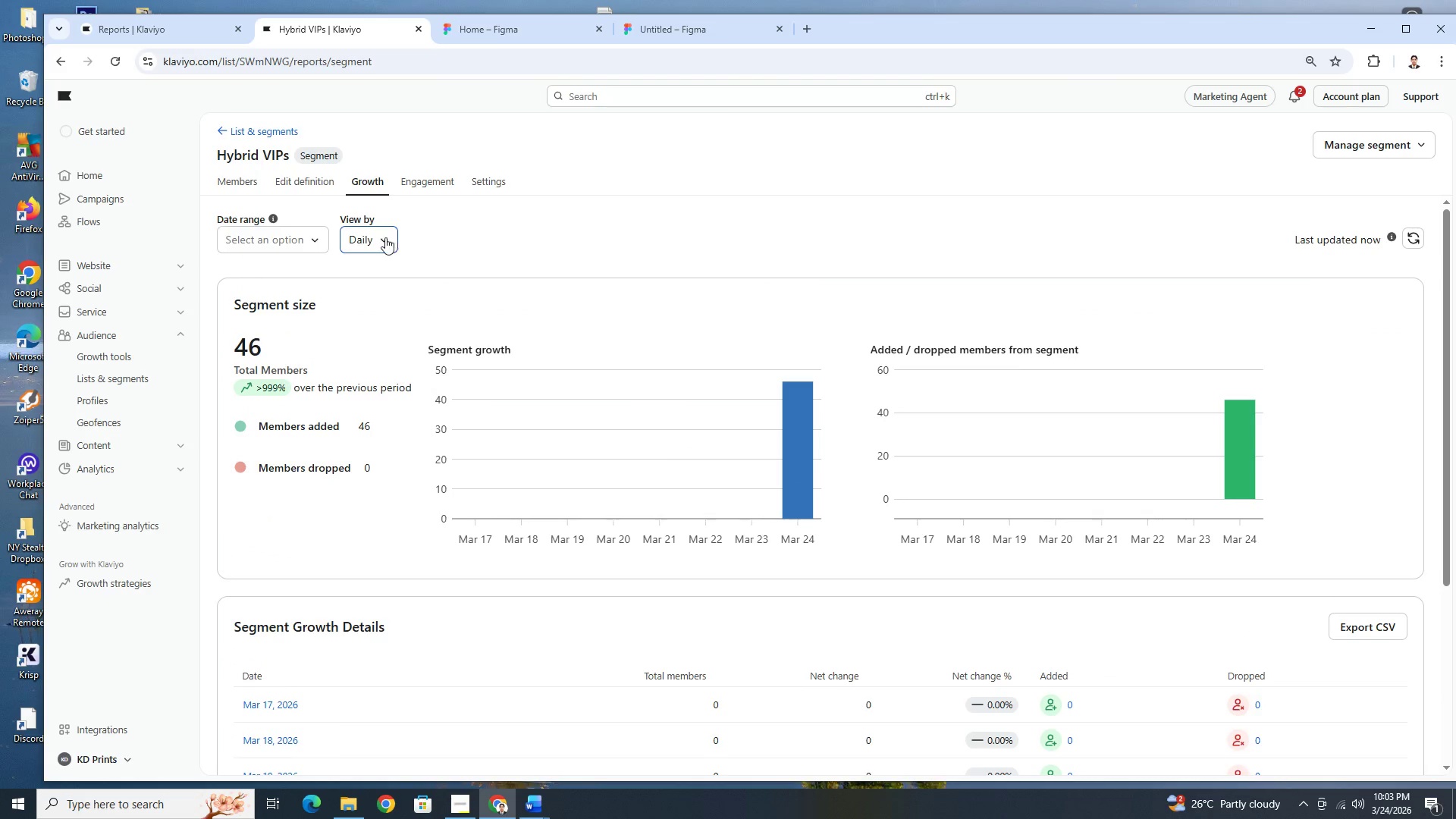 
left_click([309, 240])
 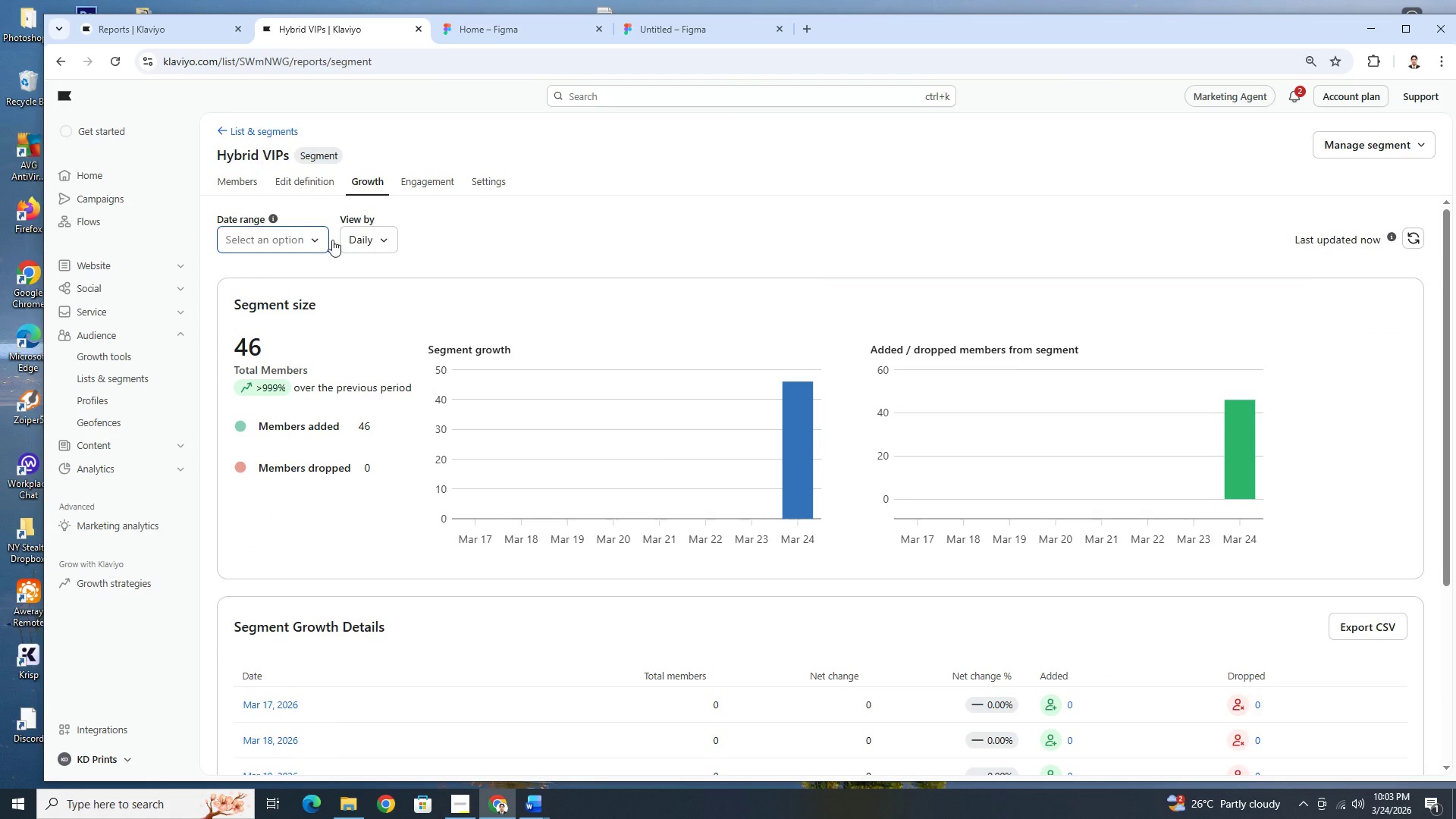 
double_click([369, 240])
 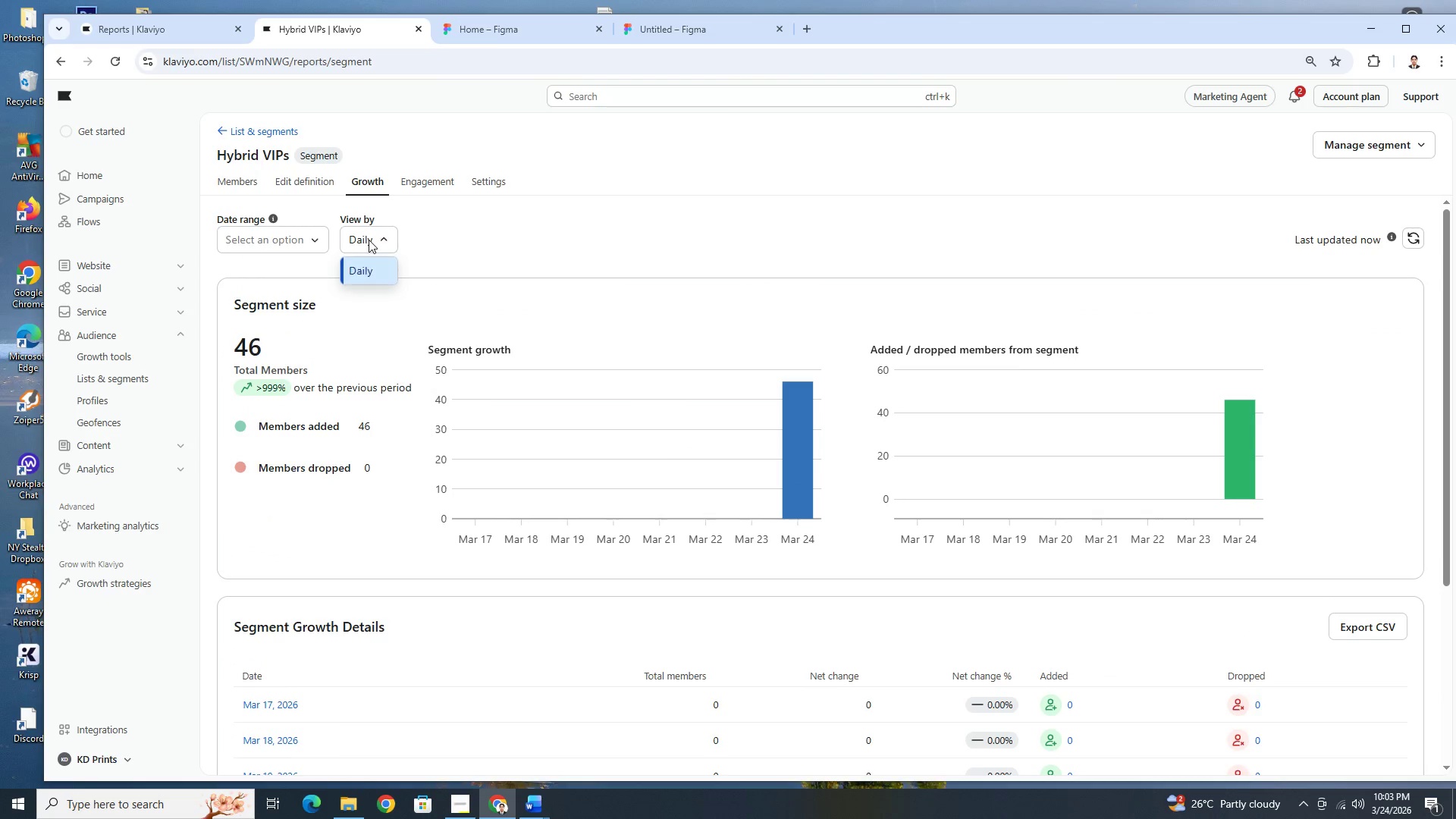 
left_click([369, 240])
 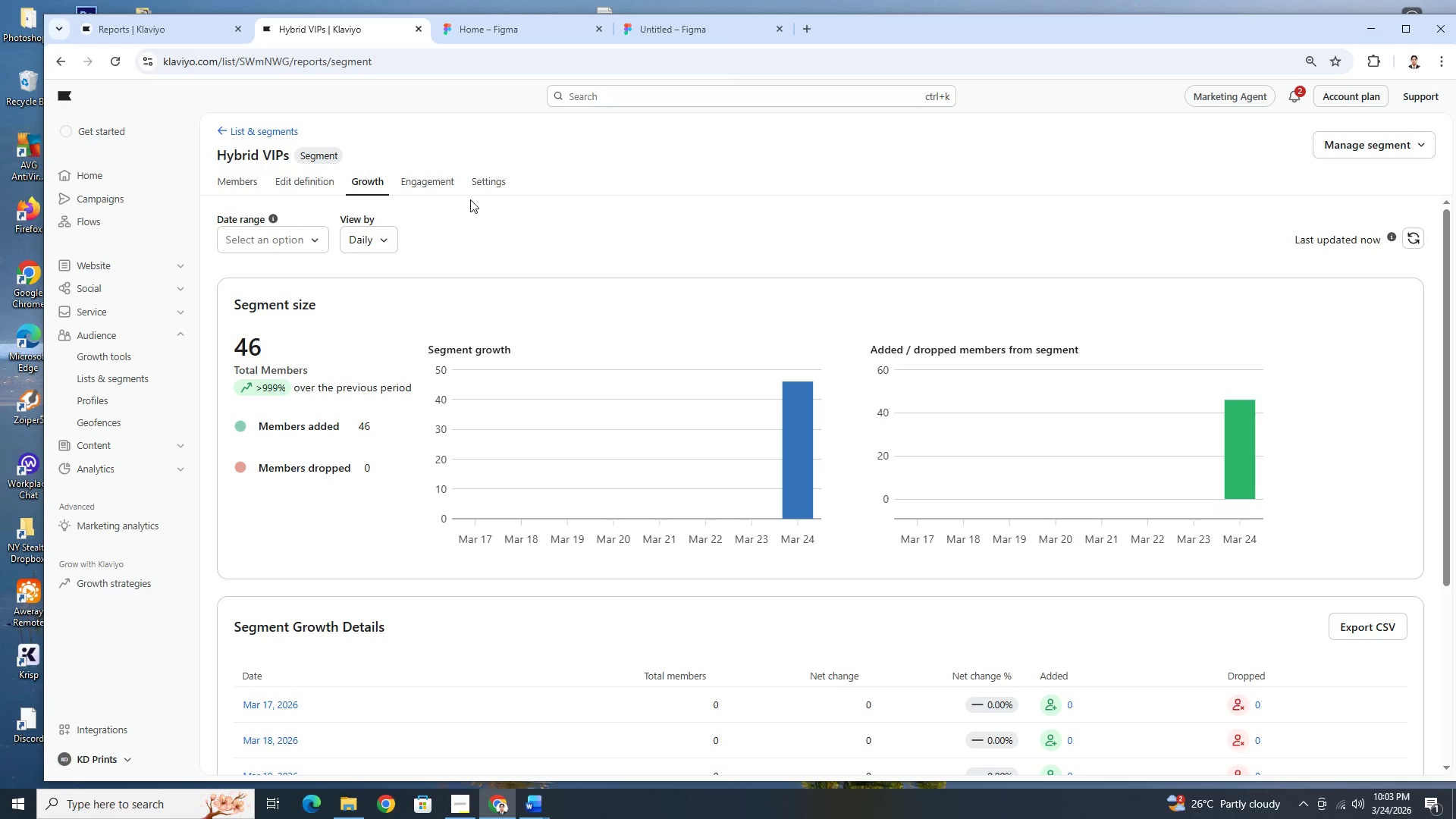 
left_click([438, 189])
 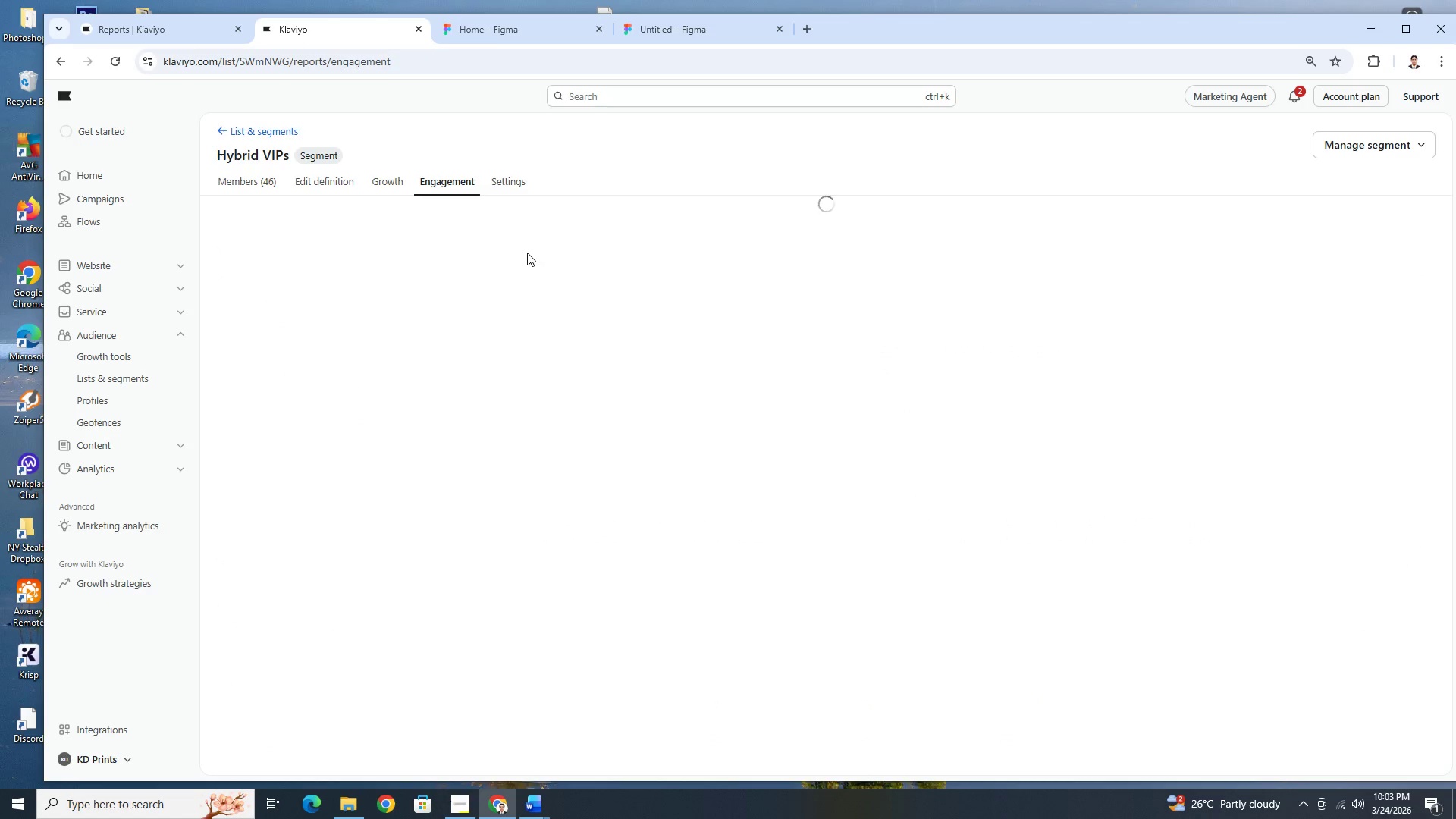 
left_click([390, 187])
 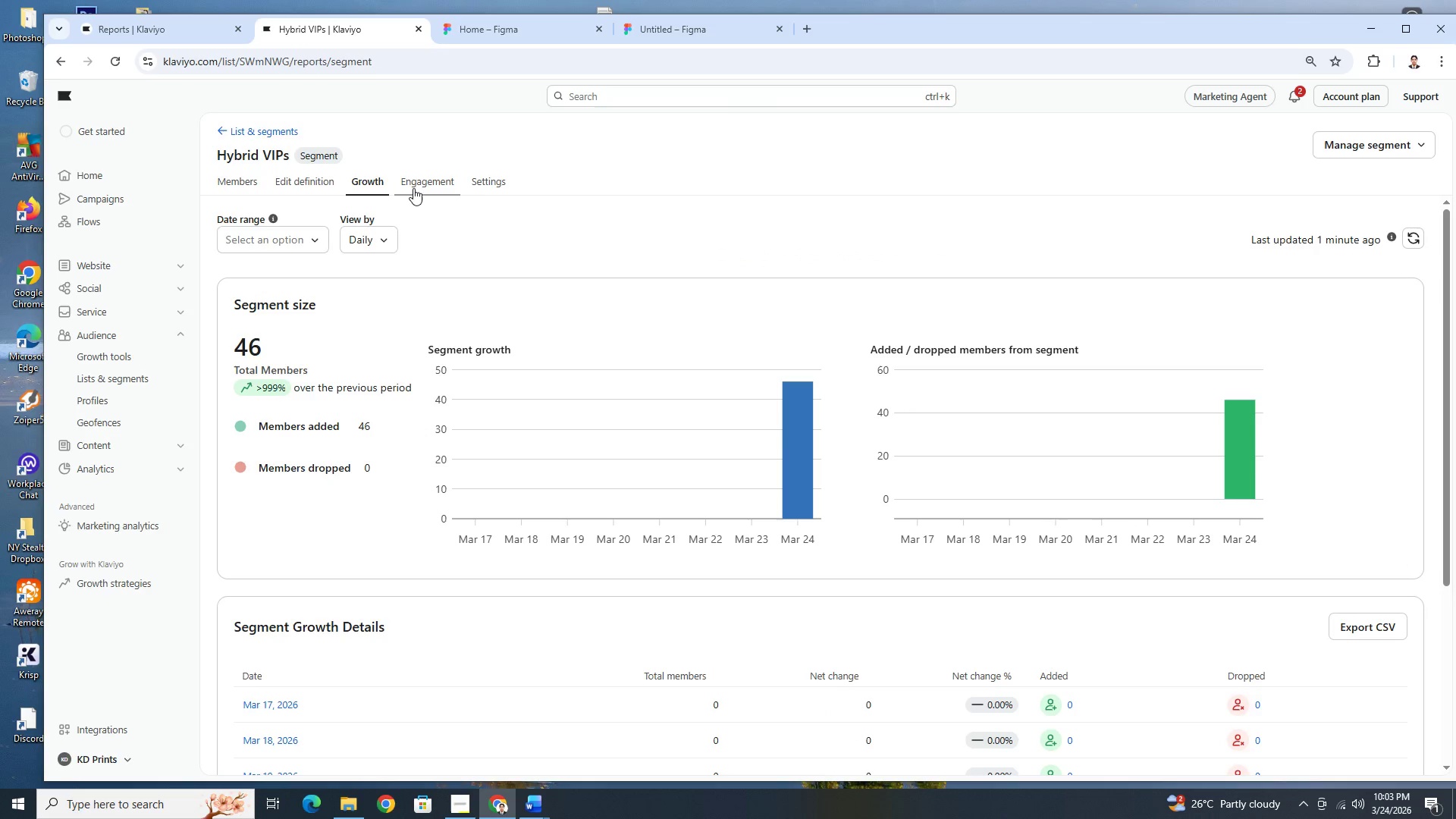 
left_click([488, 185])
 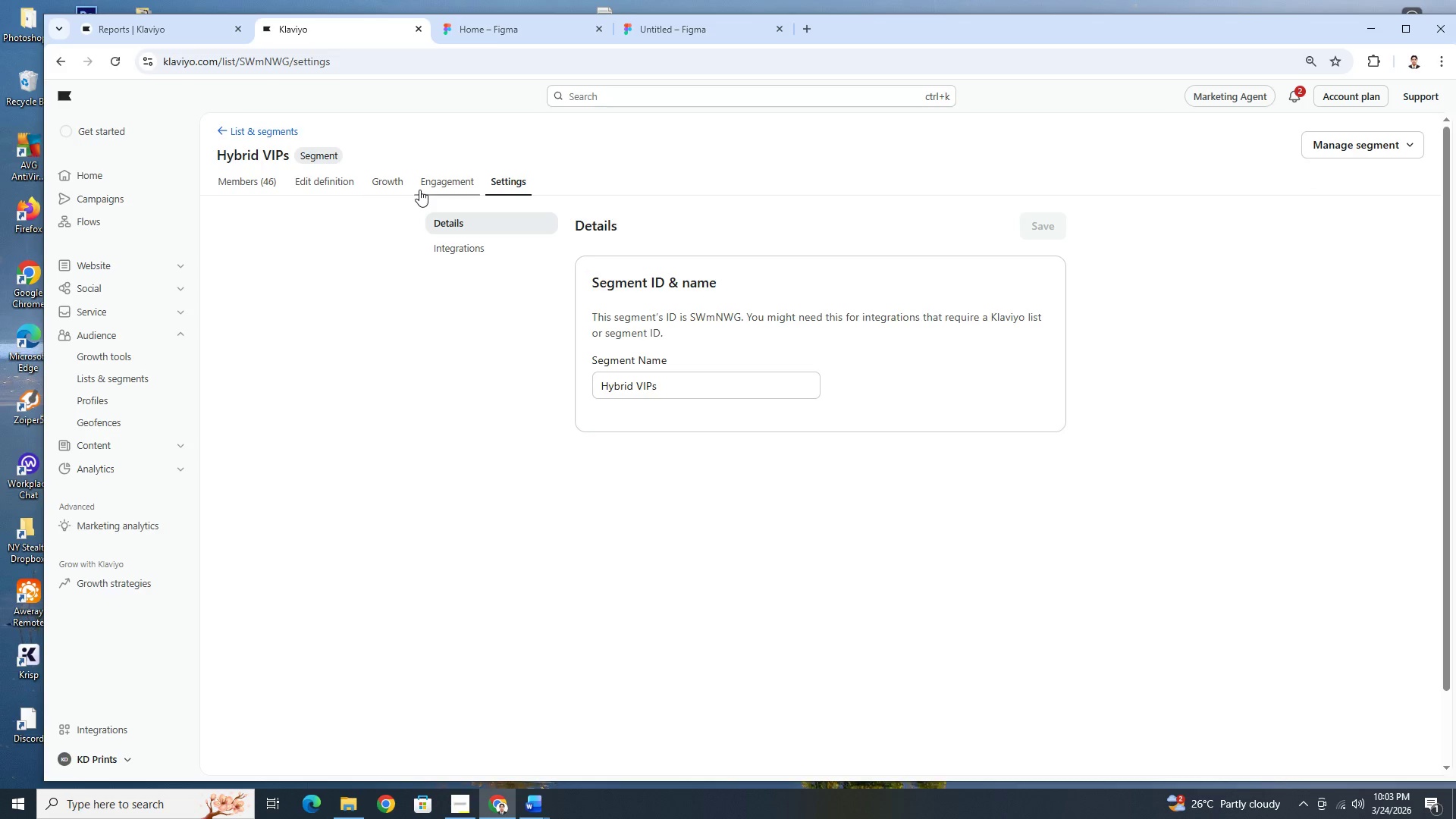 
wait(7.41)
 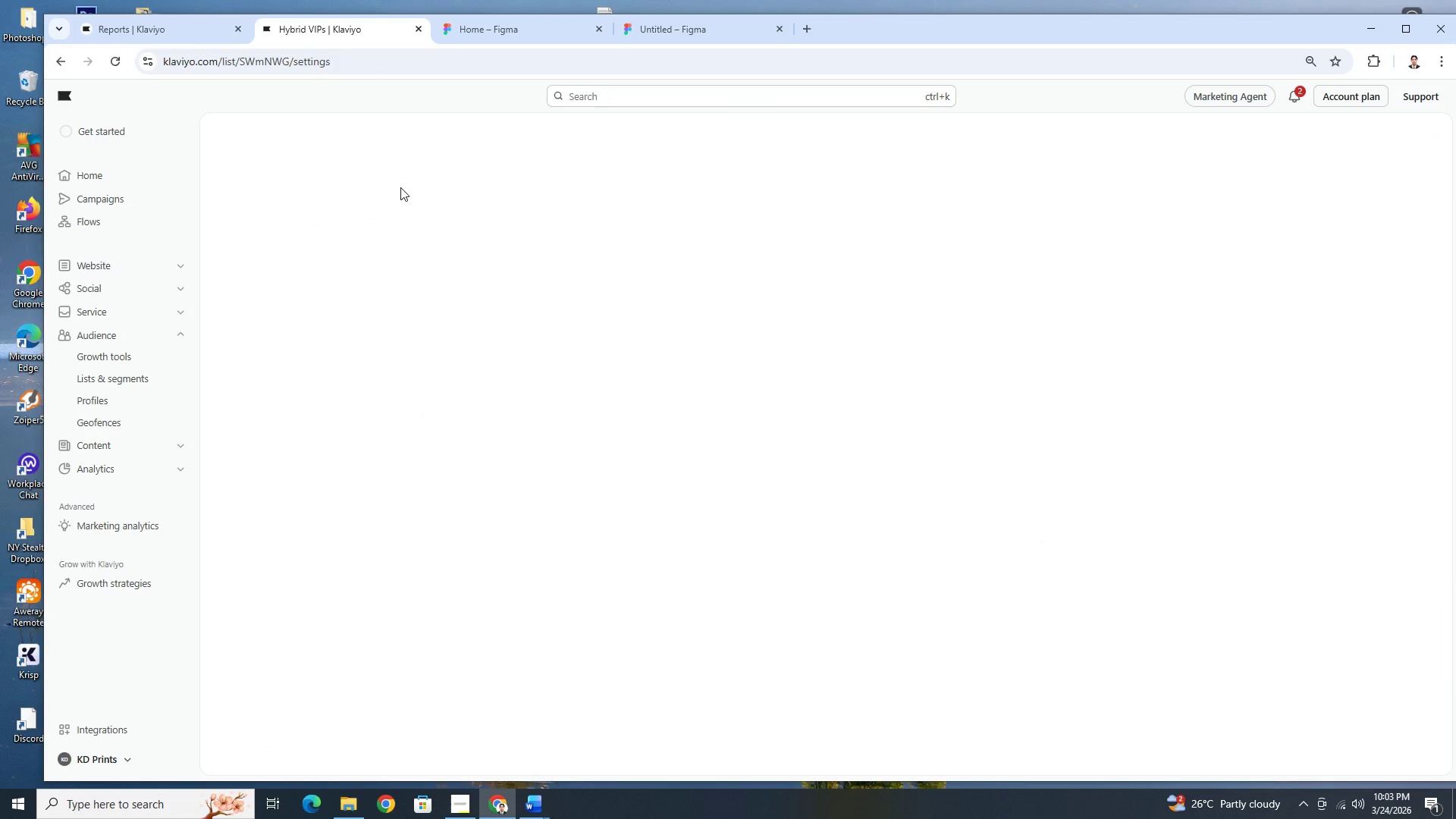 
left_click([477, 249])
 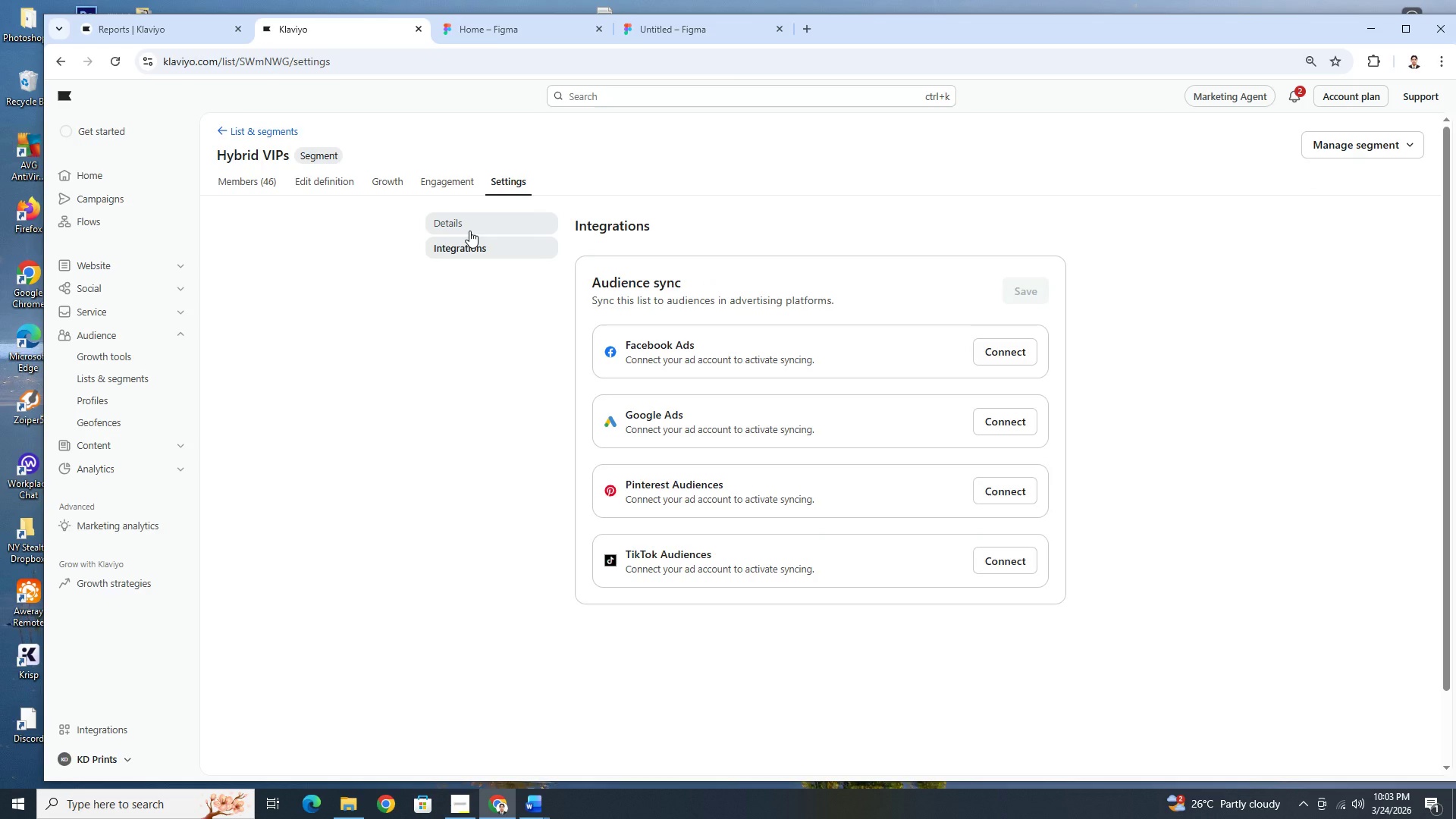 
left_click([469, 231])
 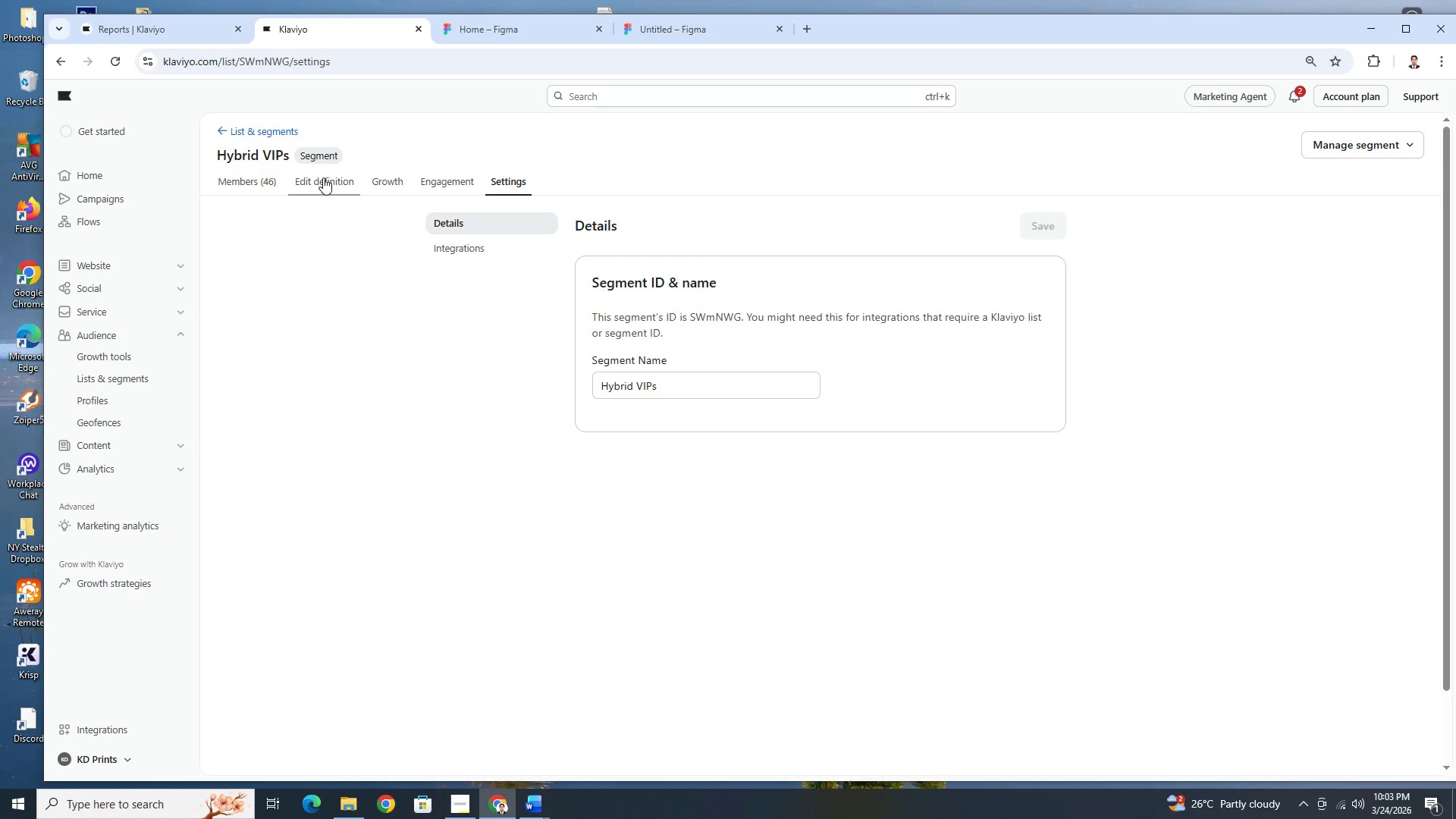 
wait(5.77)
 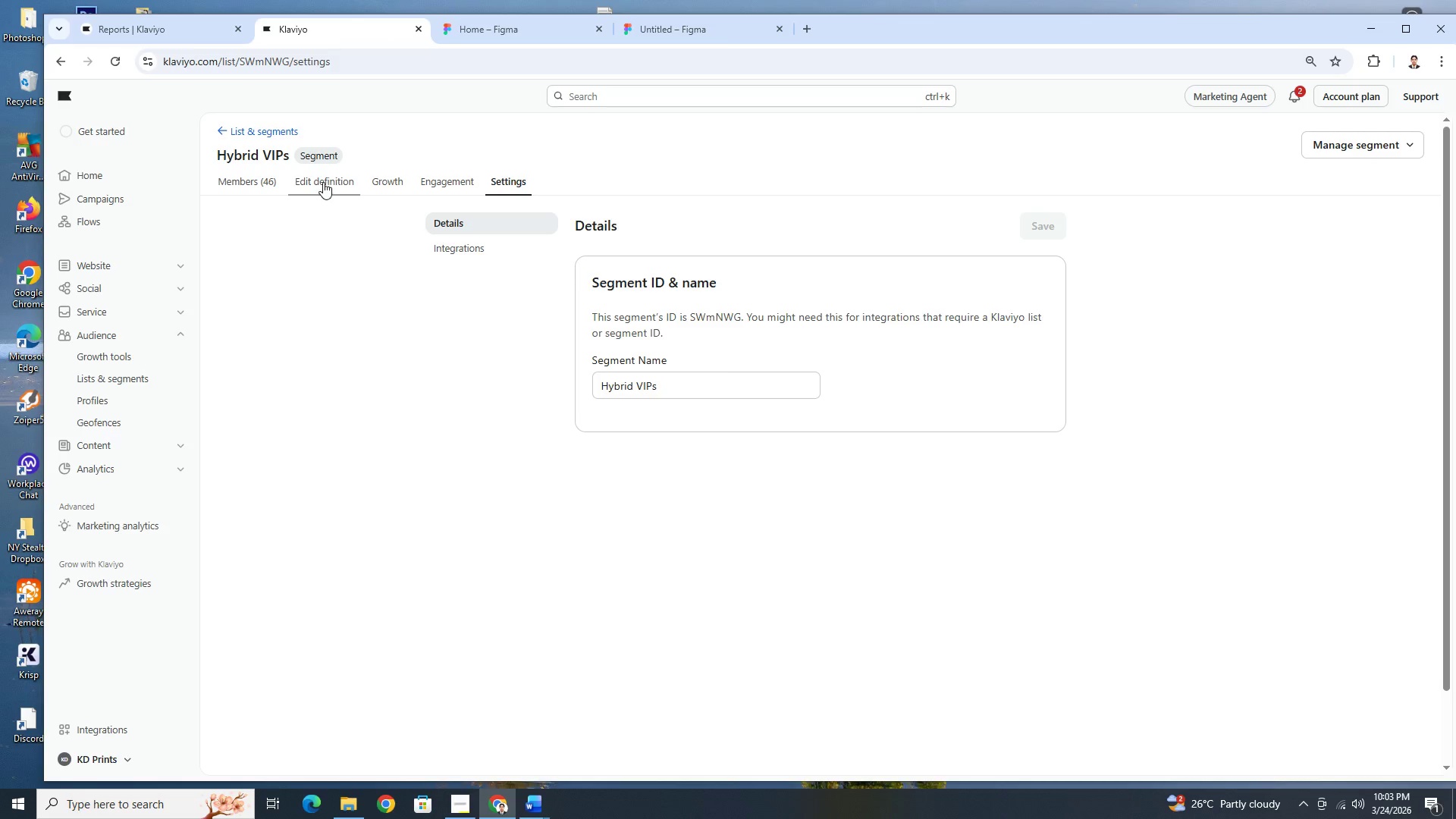 
left_click([325, 178])
 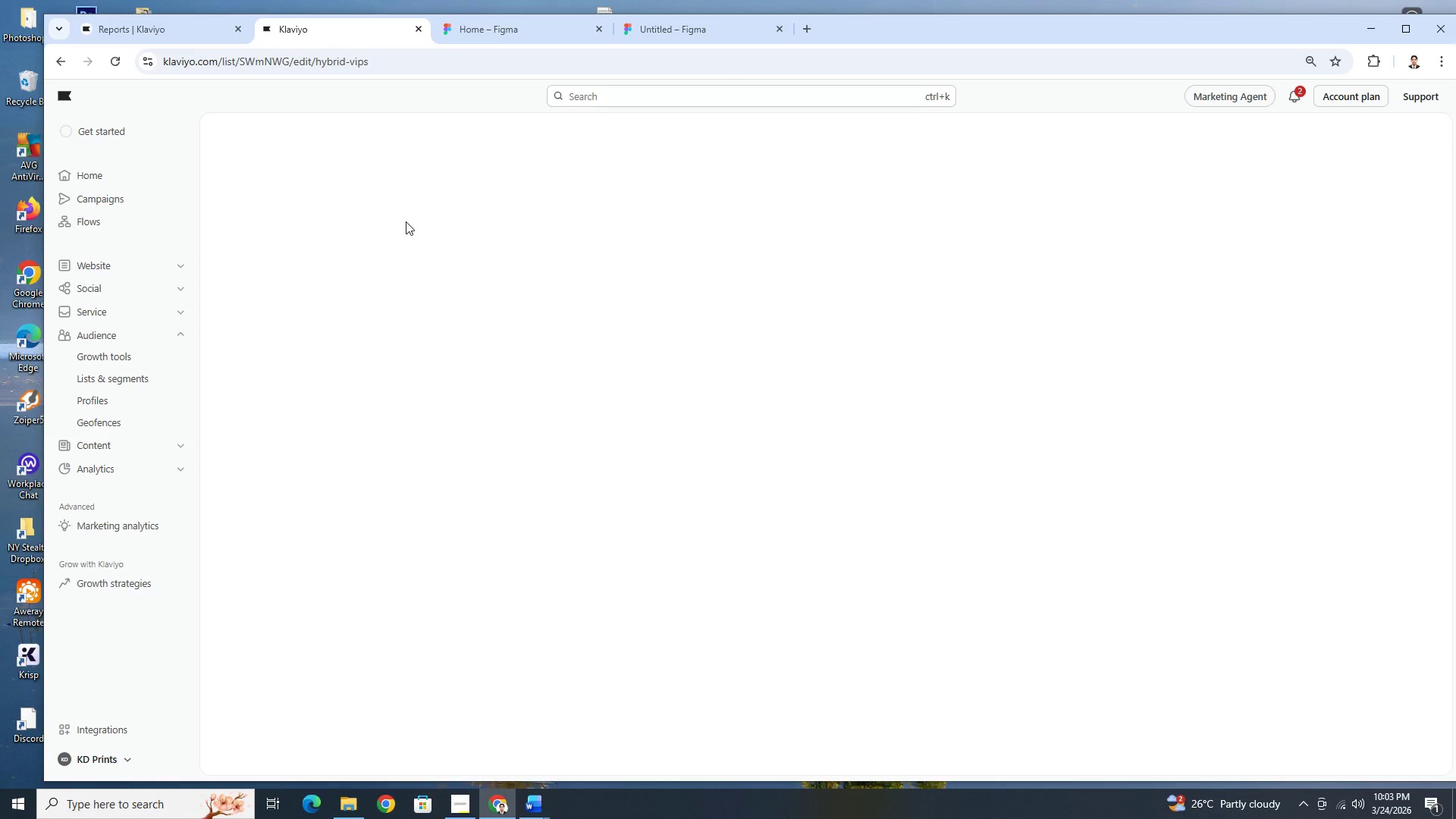 
wait(8.84)
 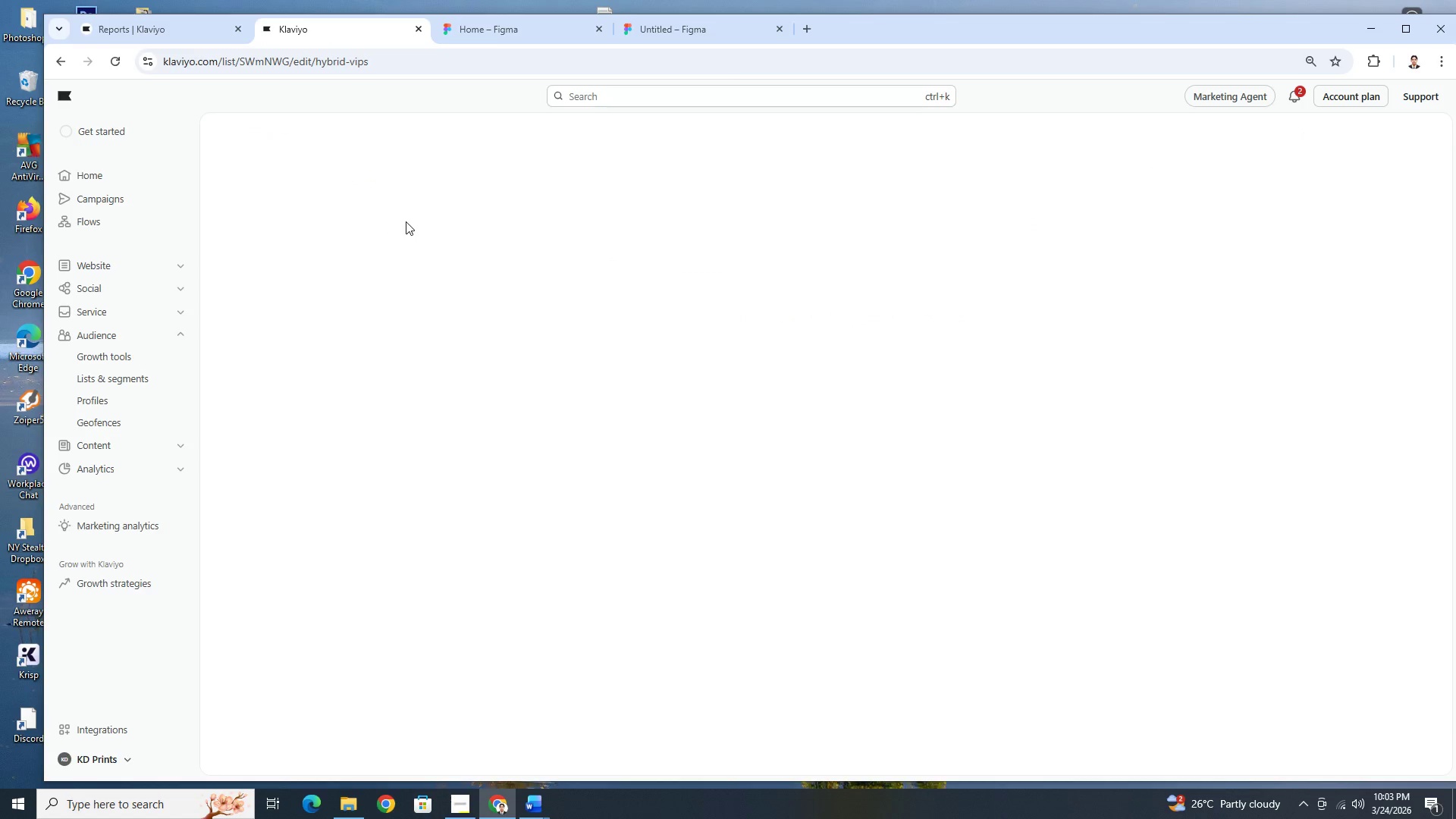 
left_click([241, 137])
 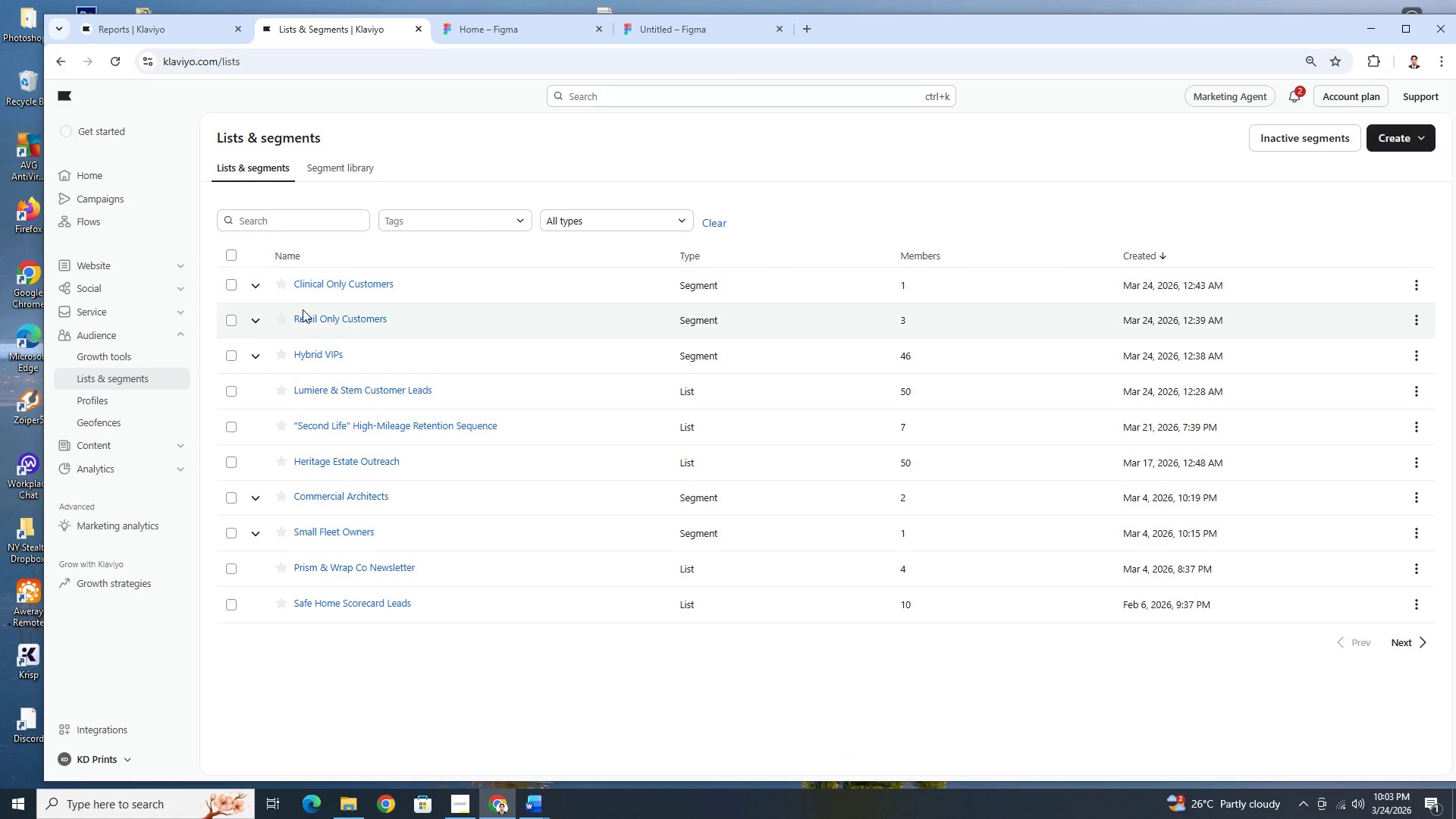 
left_click([340, 358])
 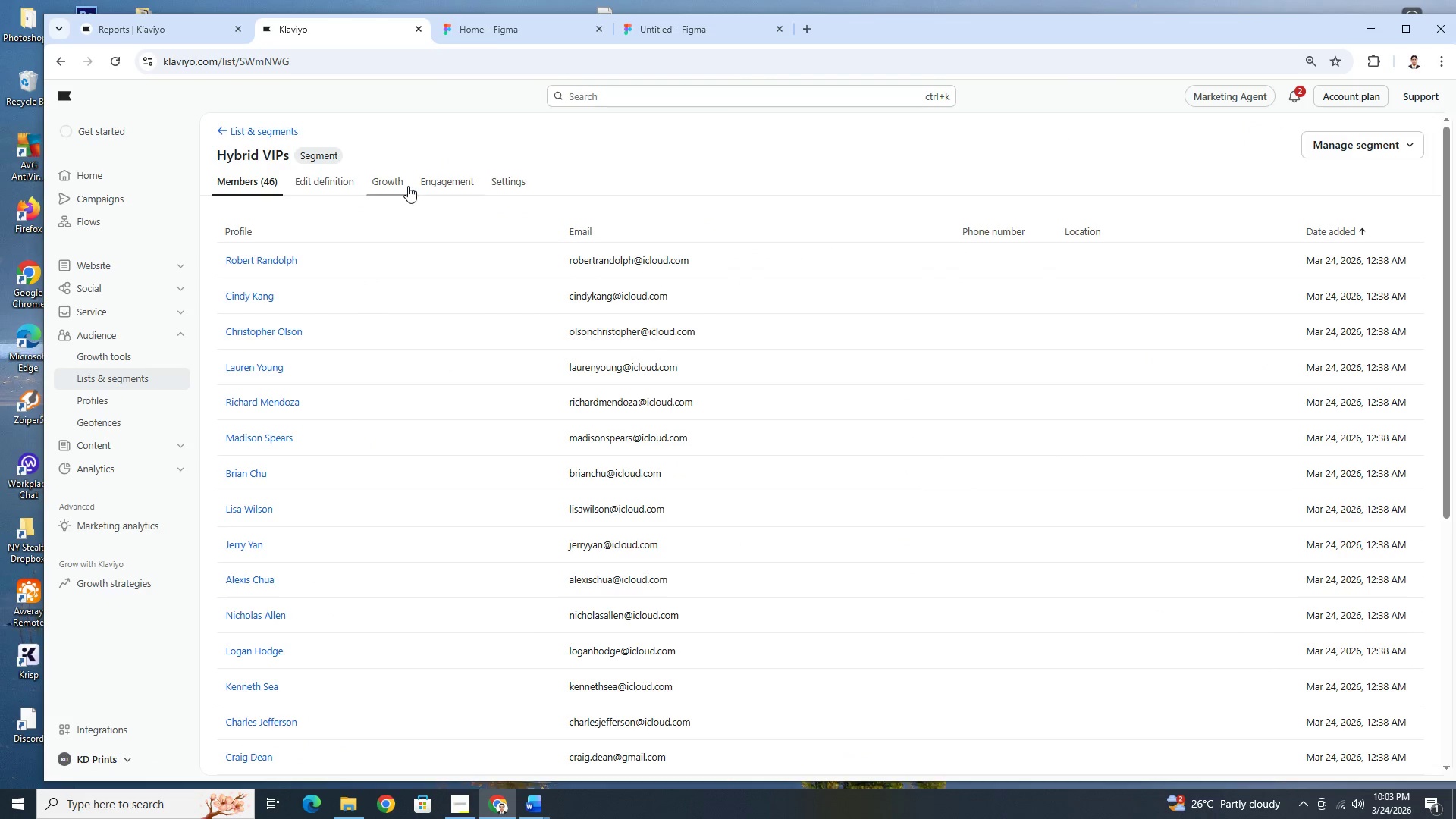 
left_click([401, 184])
 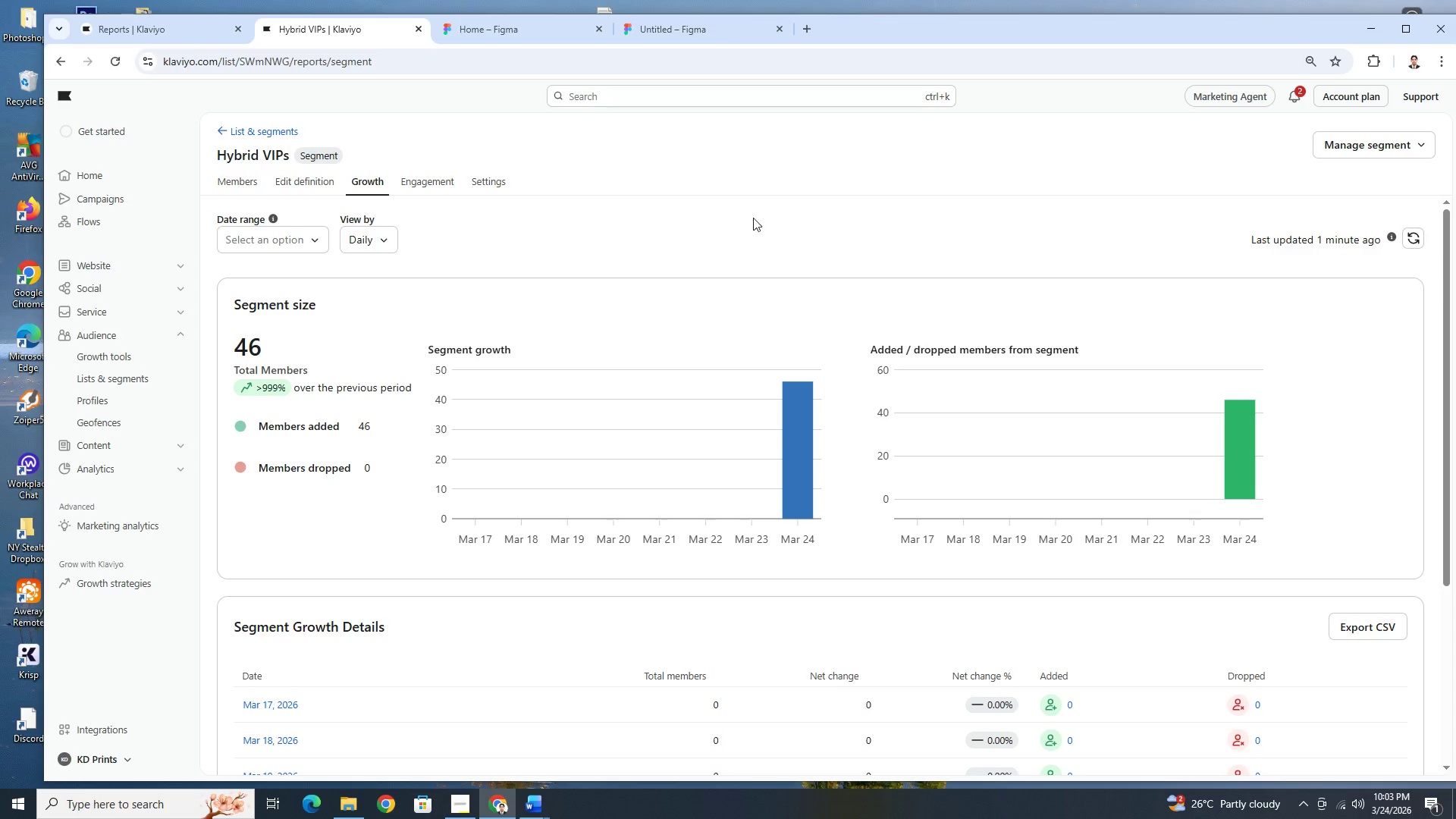 
left_click([381, 234])
 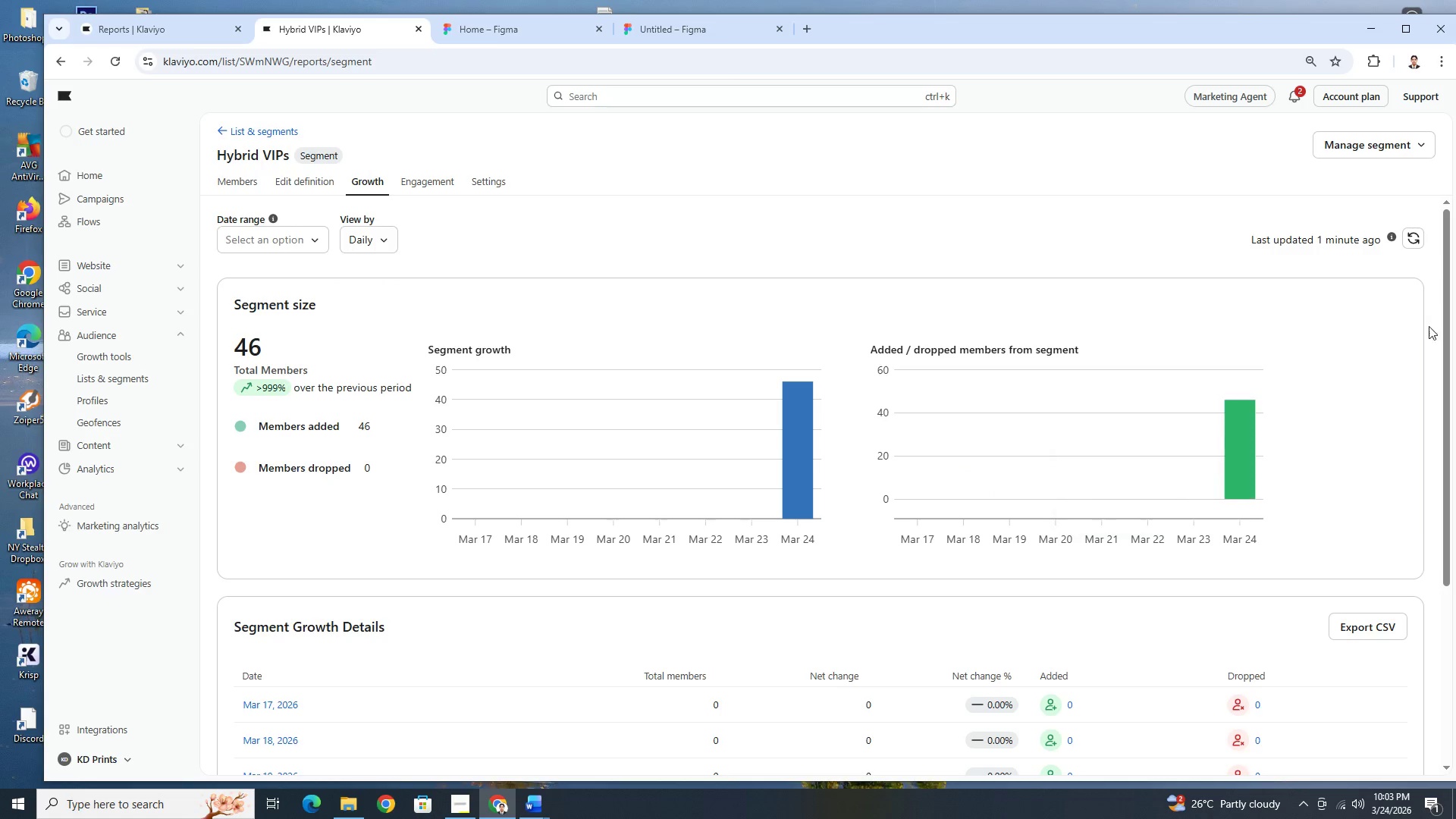 
scroll: coordinate [1363, 389], scroll_direction: down, amount: 2.0
 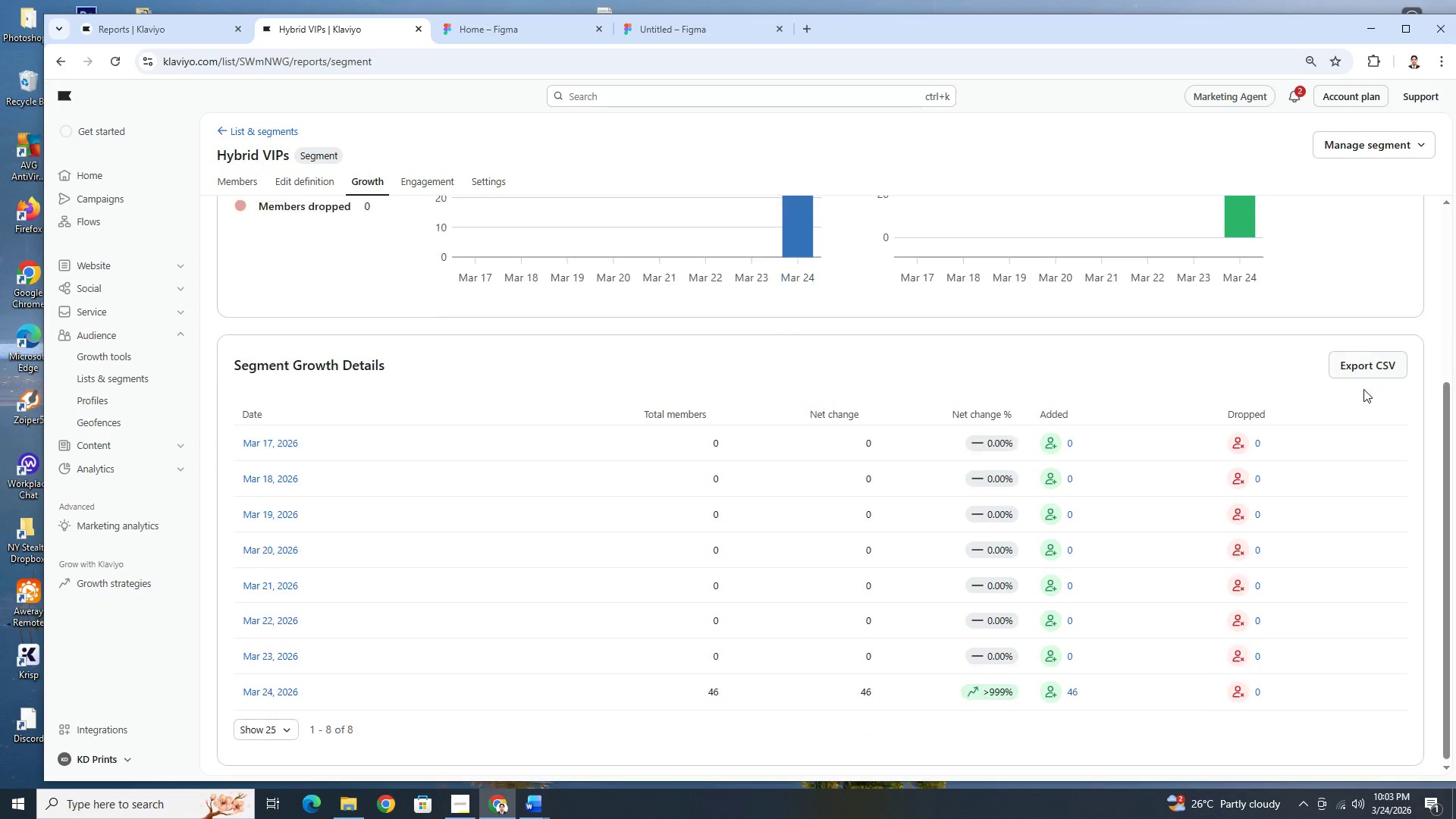 
scroll: coordinate [1363, 391], scroll_direction: up, amount: 7.0
 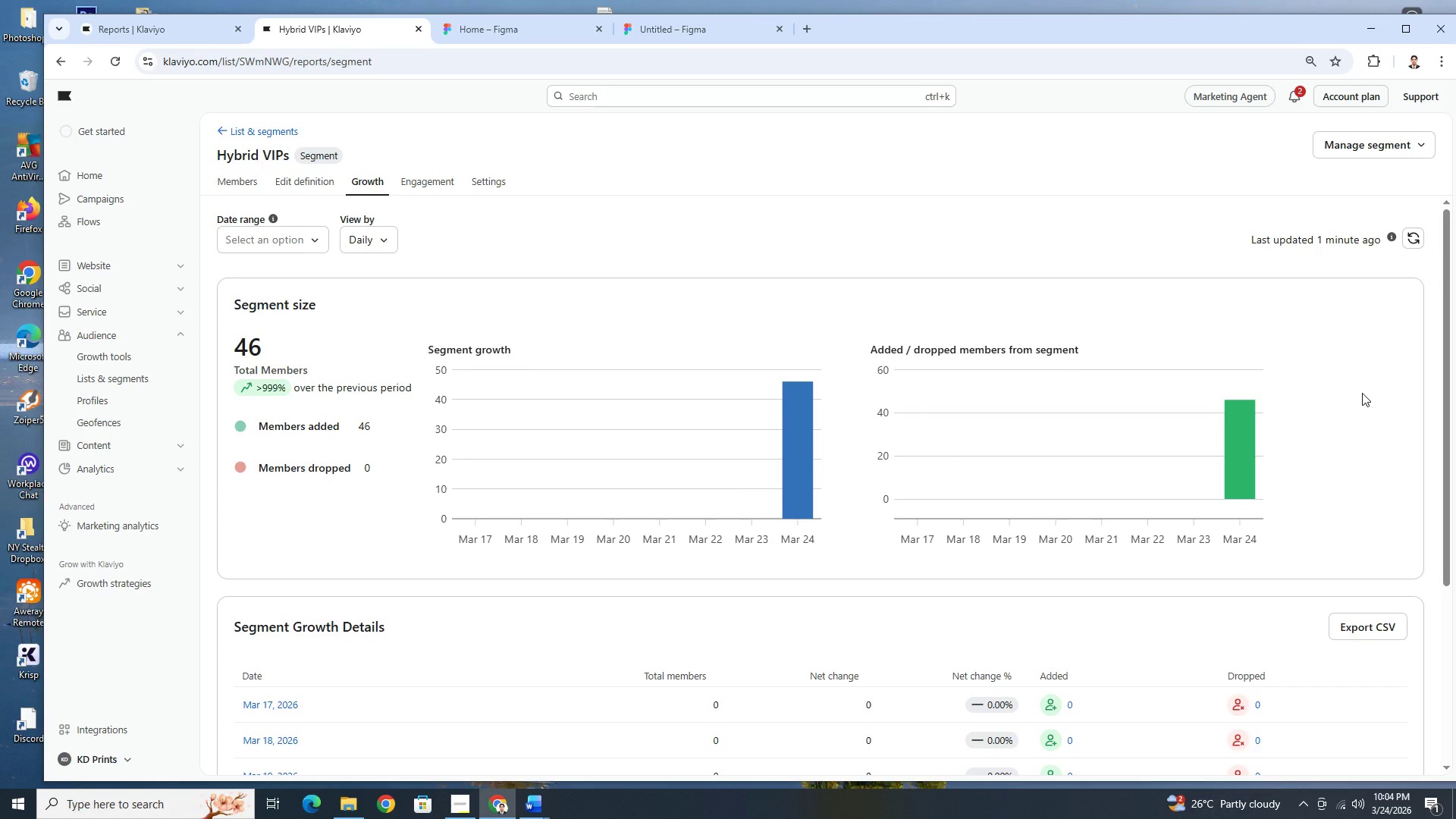 
wait(8.47)
 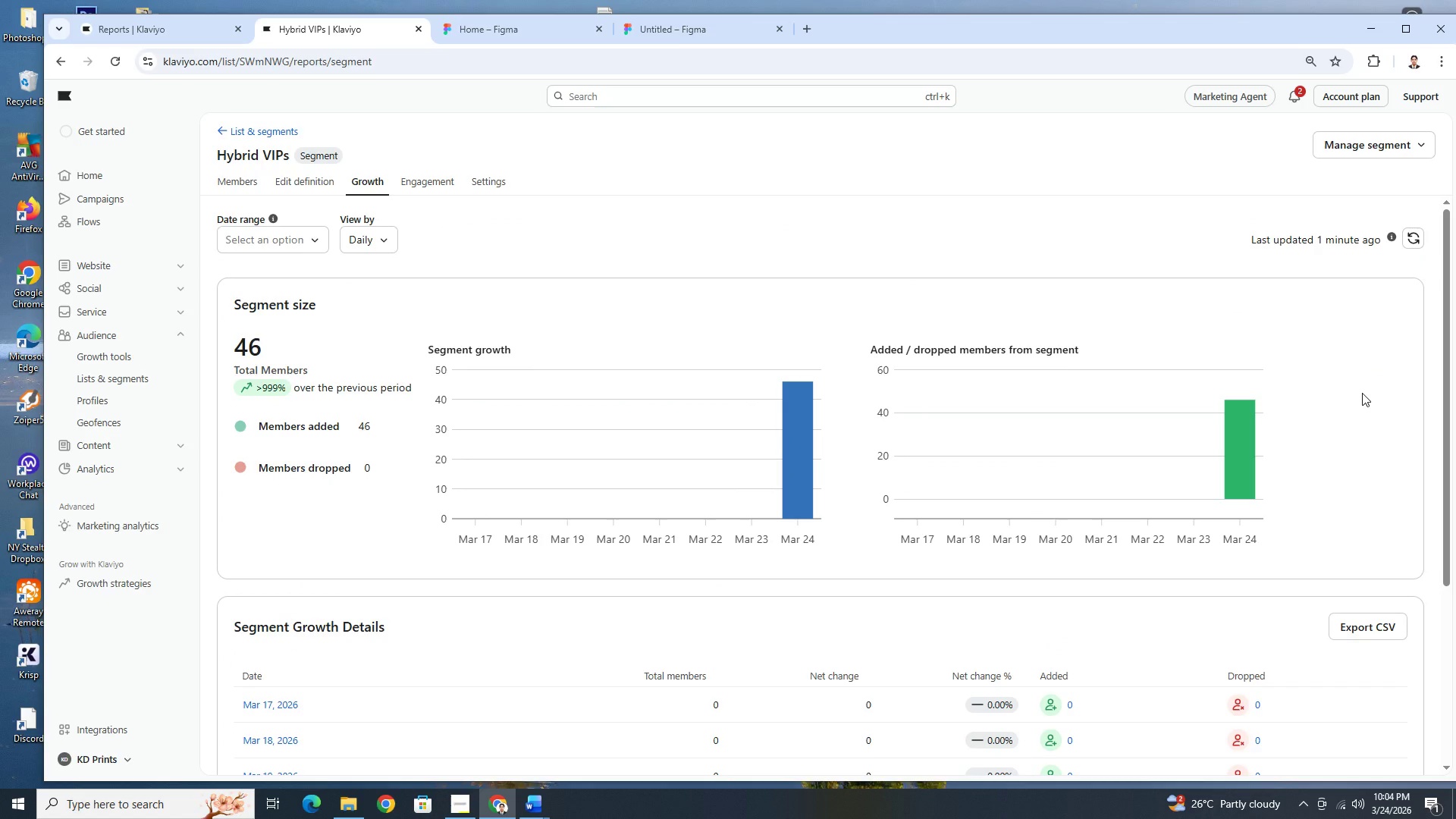 
left_click([1402, 147])
 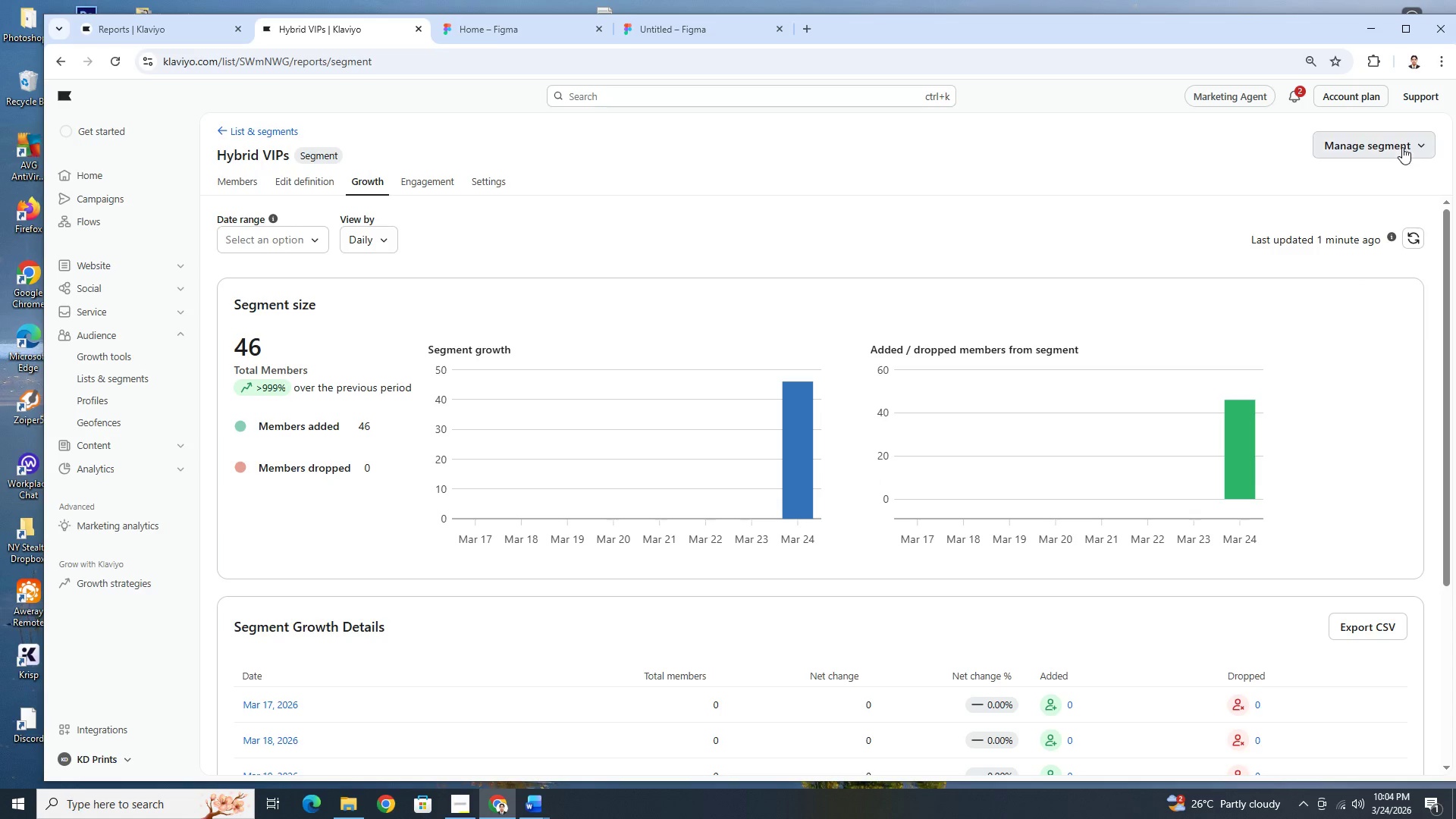 
mouse_move([1383, 159])
 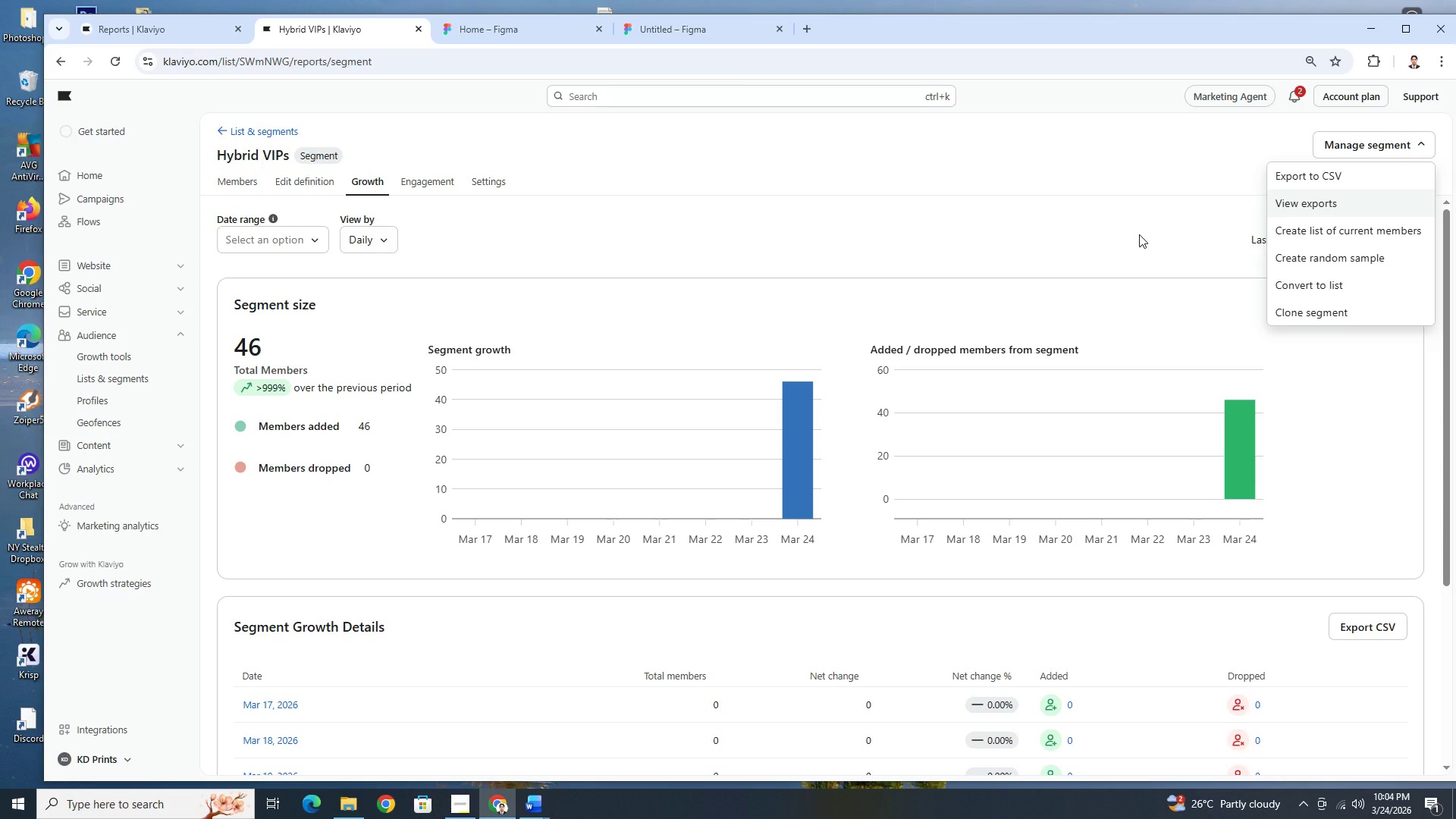 
left_click([1139, 234])
 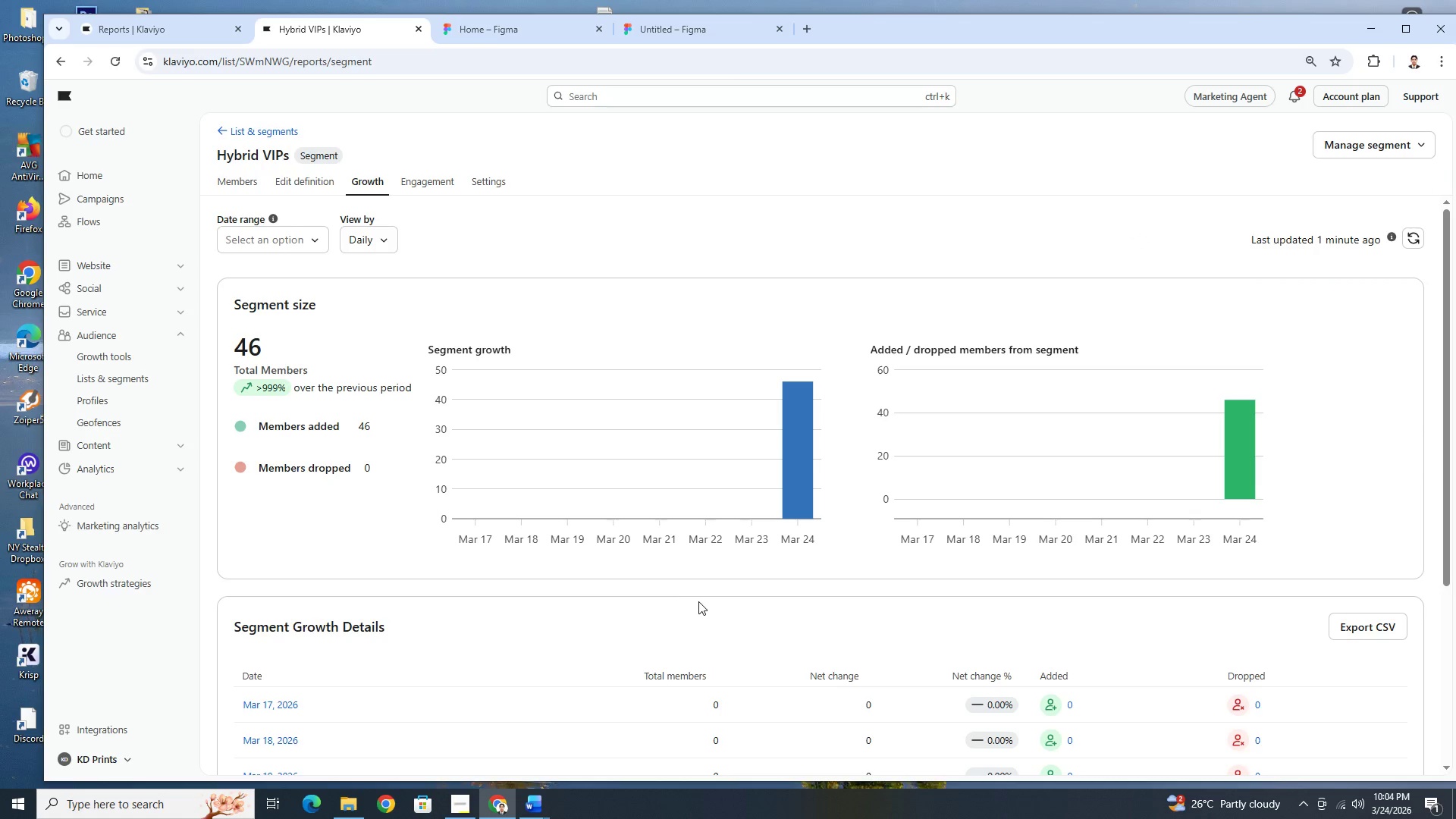 
key(Alt+AltLeft)
 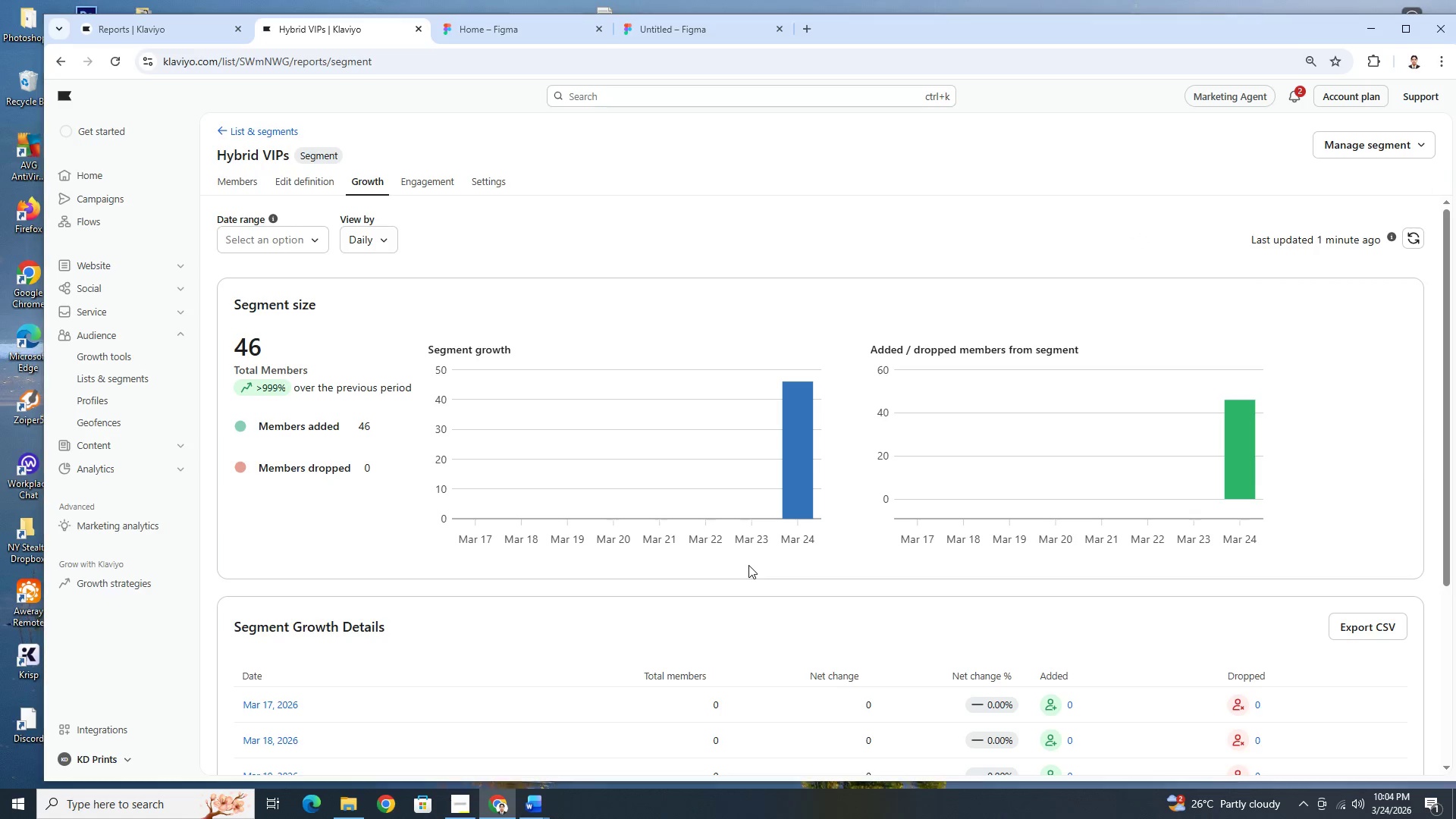 
key(Alt+Tab)
 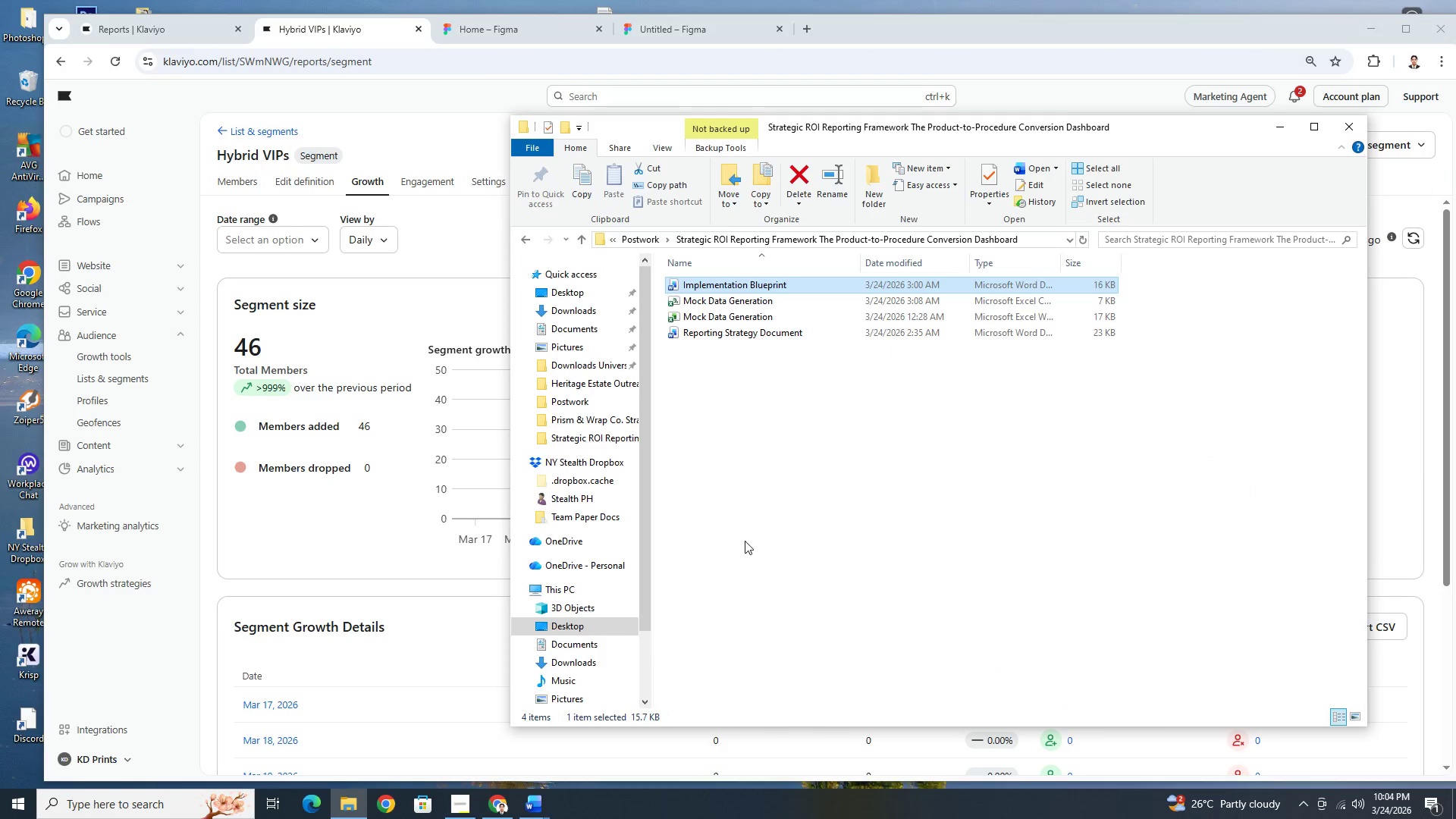 
key(Alt+AltLeft)
 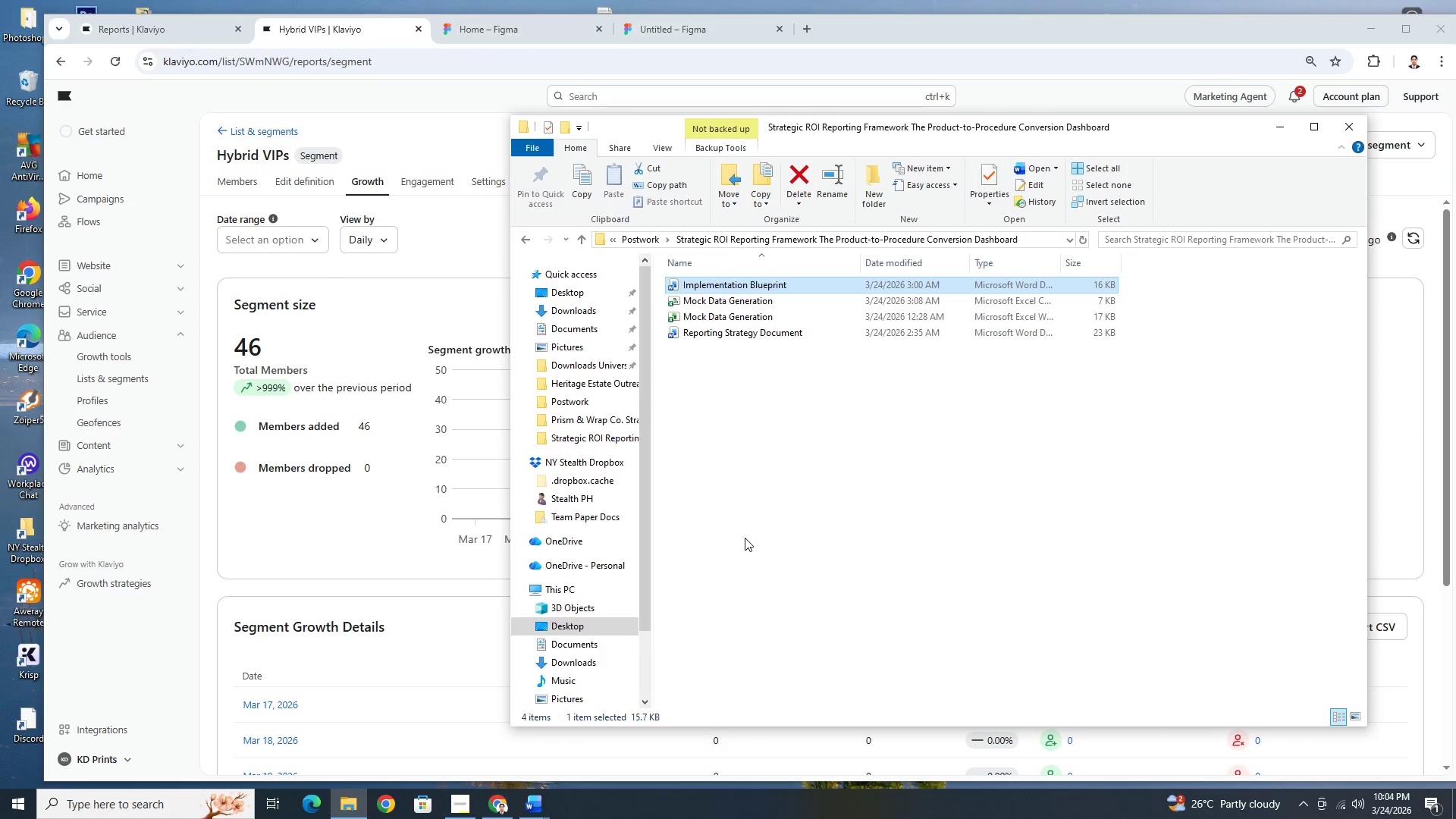 
key(Alt+Tab)
 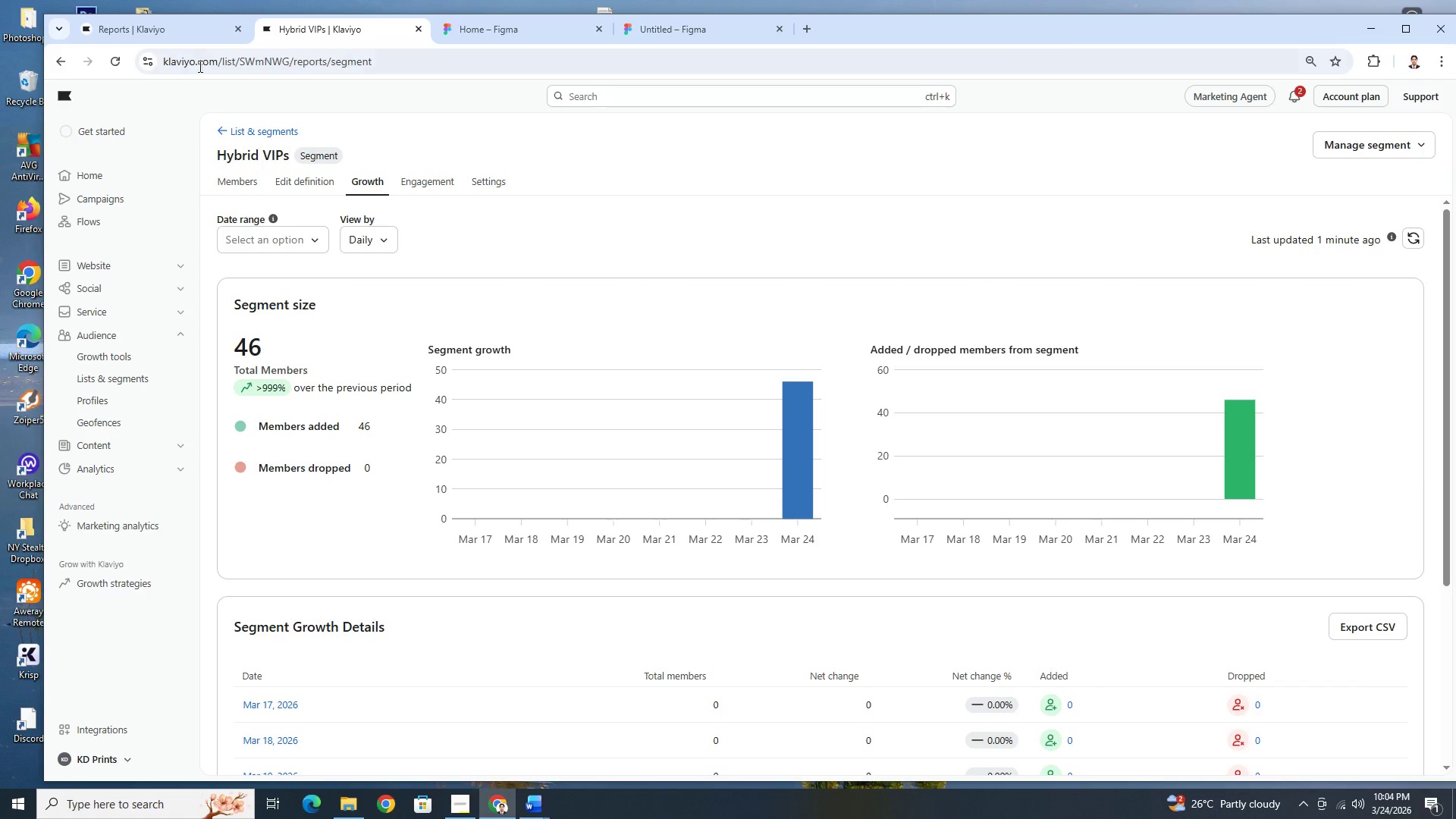 
scroll: coordinate [928, 546], scroll_direction: down, amount: 9.0
 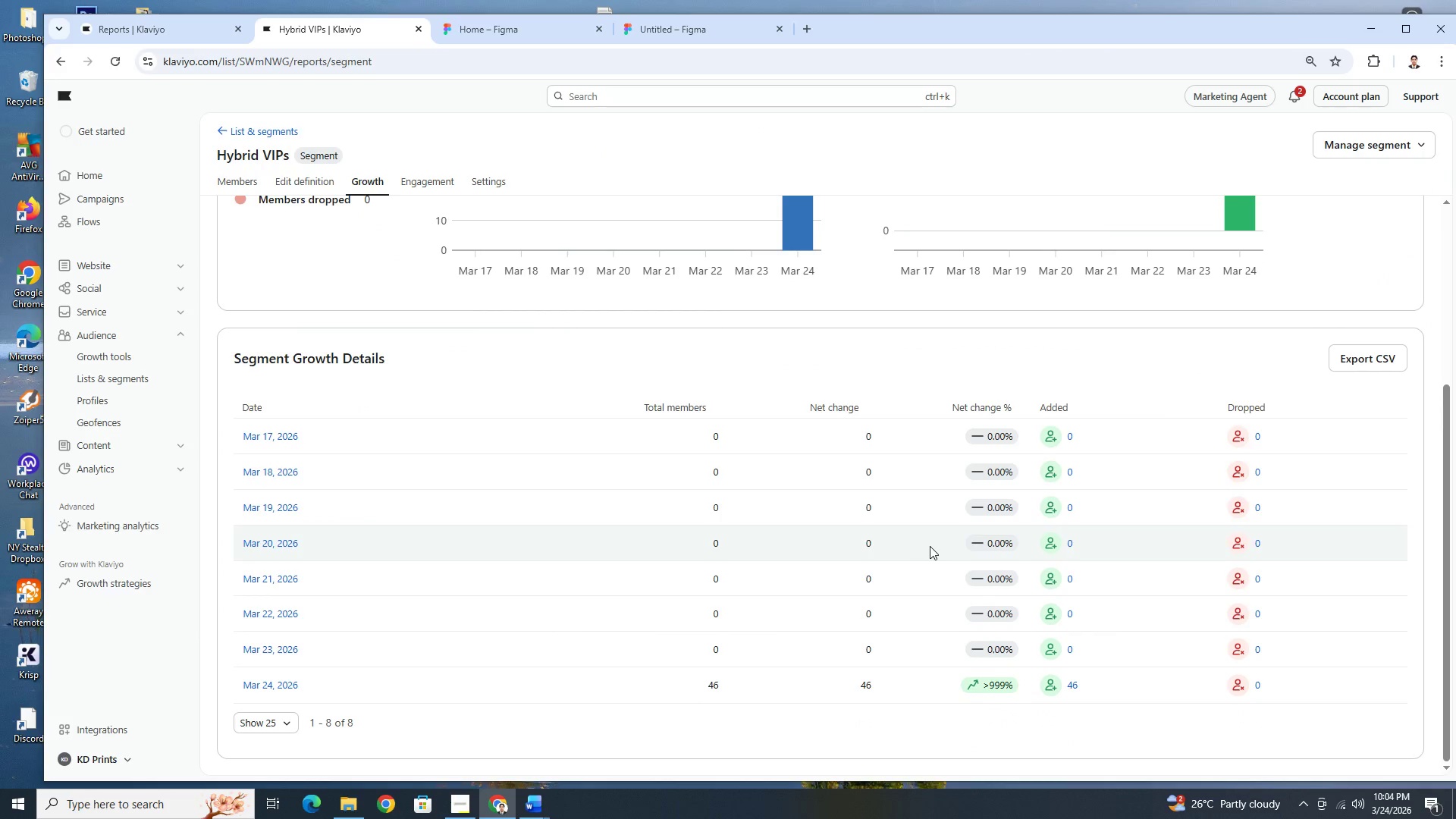 
scroll: coordinate [638, 465], scroll_direction: none, amount: 0.0
 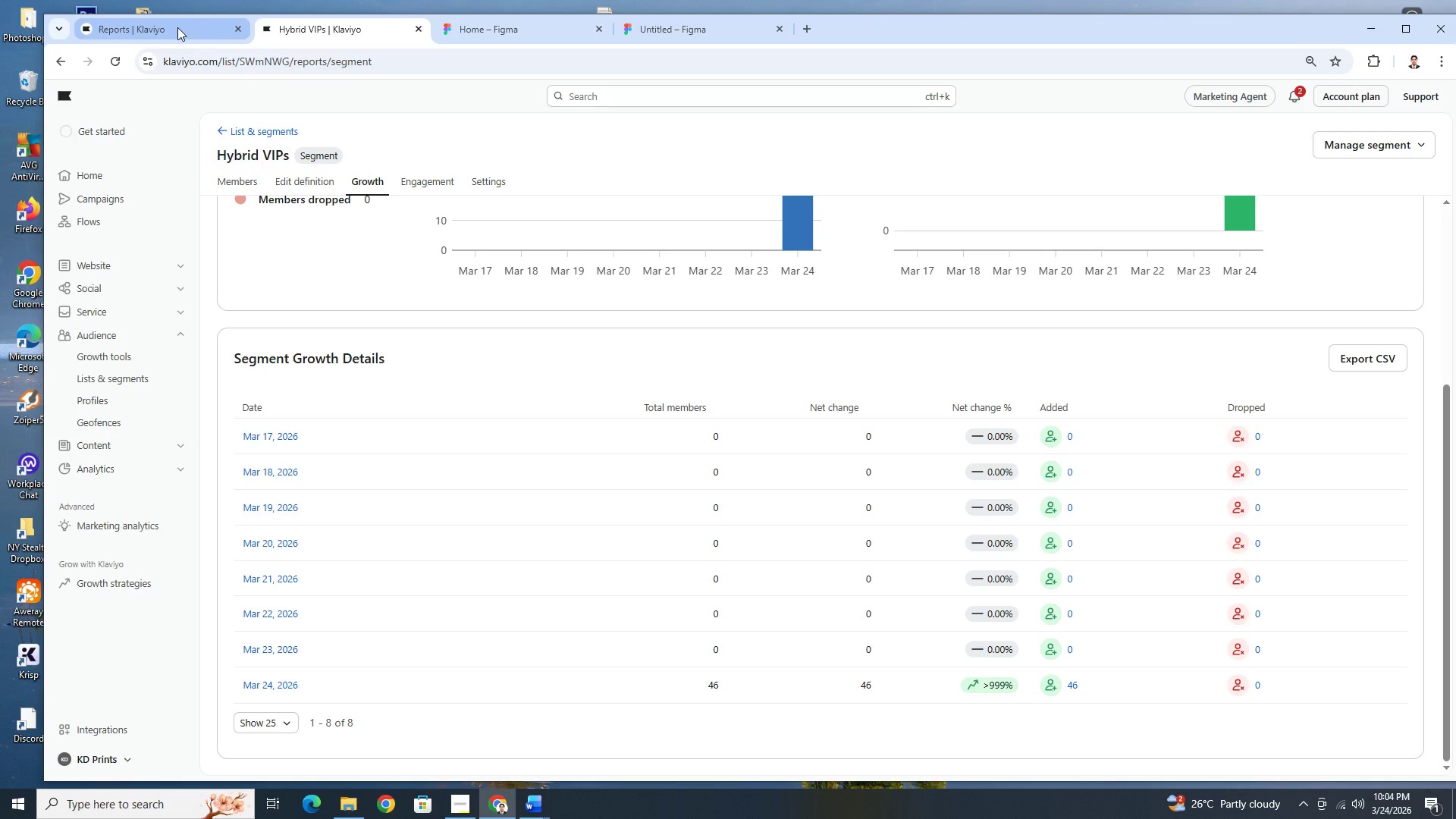 
left_click([191, 39])
 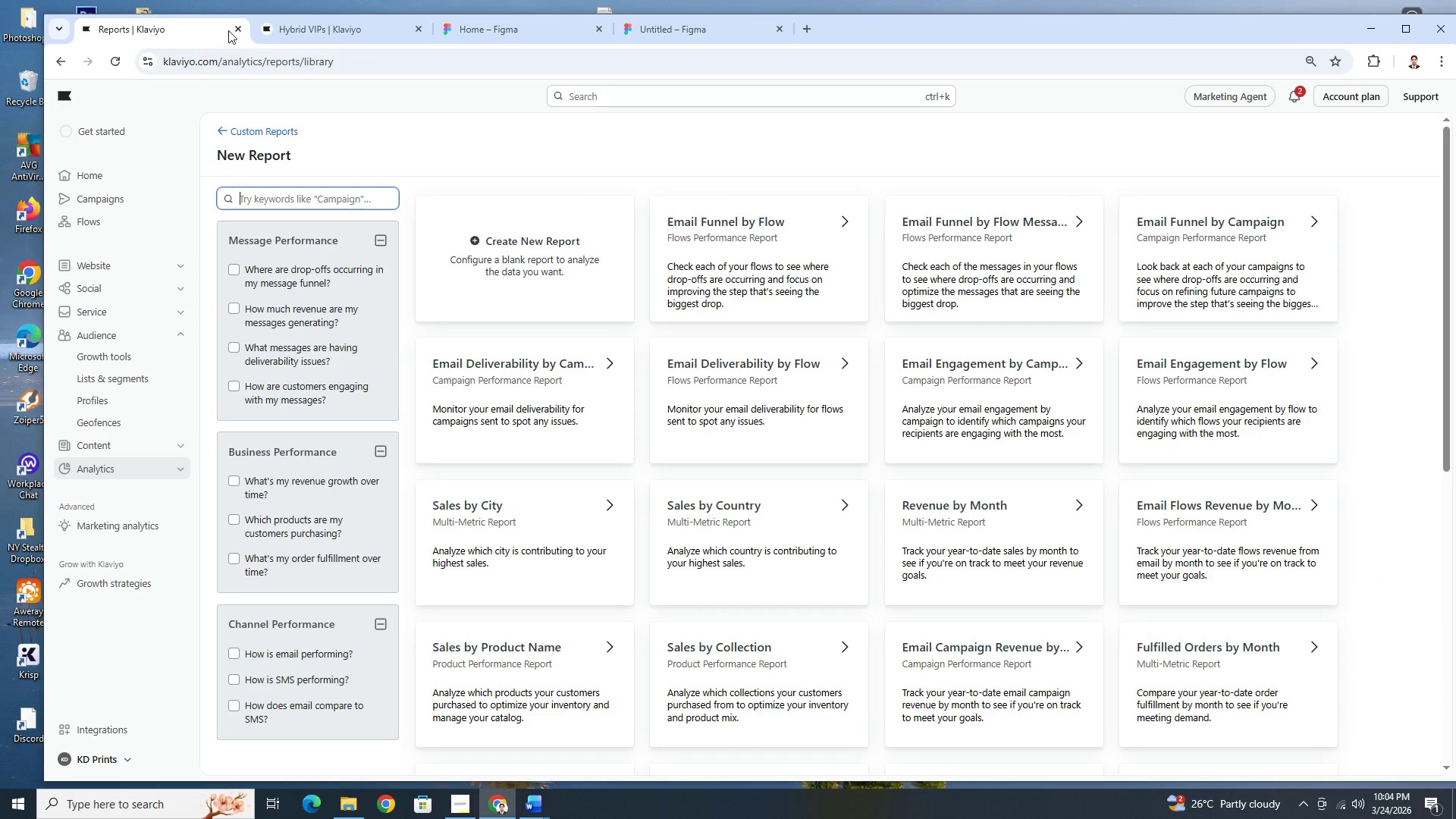 
scroll: coordinate [304, 203], scroll_direction: up, amount: 4.0
 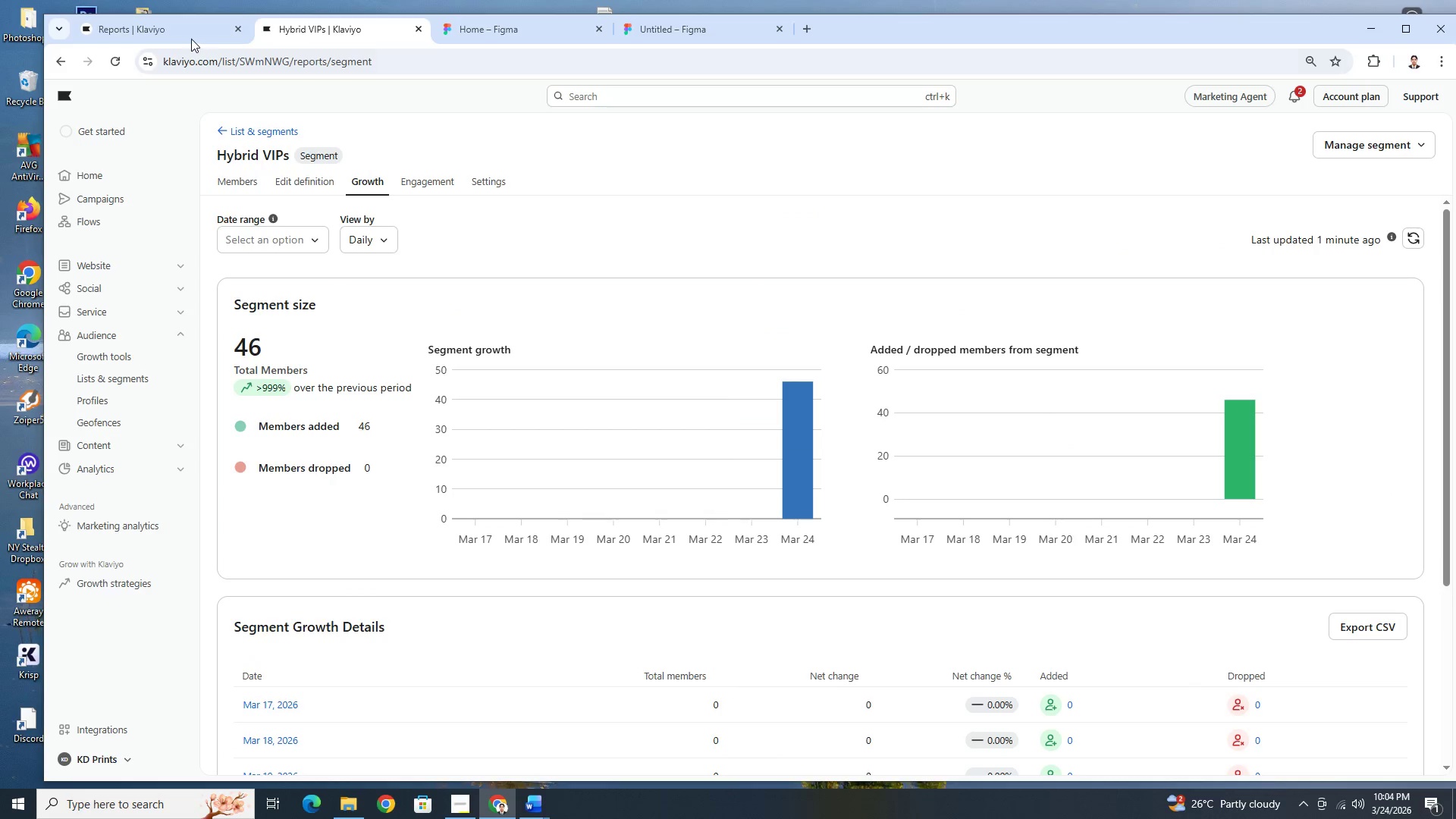 
left_click([318, 26])
 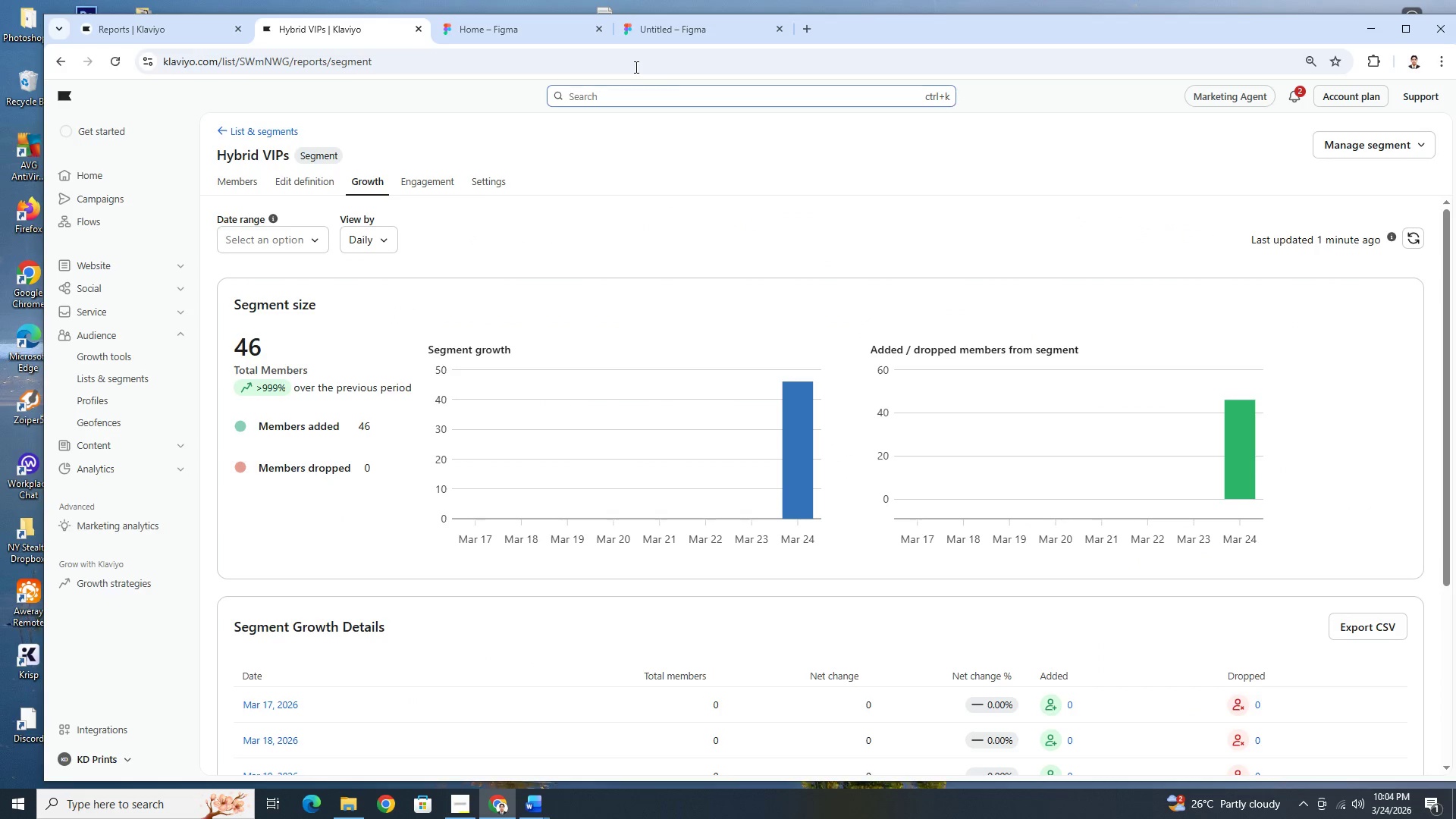 
hold_key(key=AltLeft, duration=0.52)
 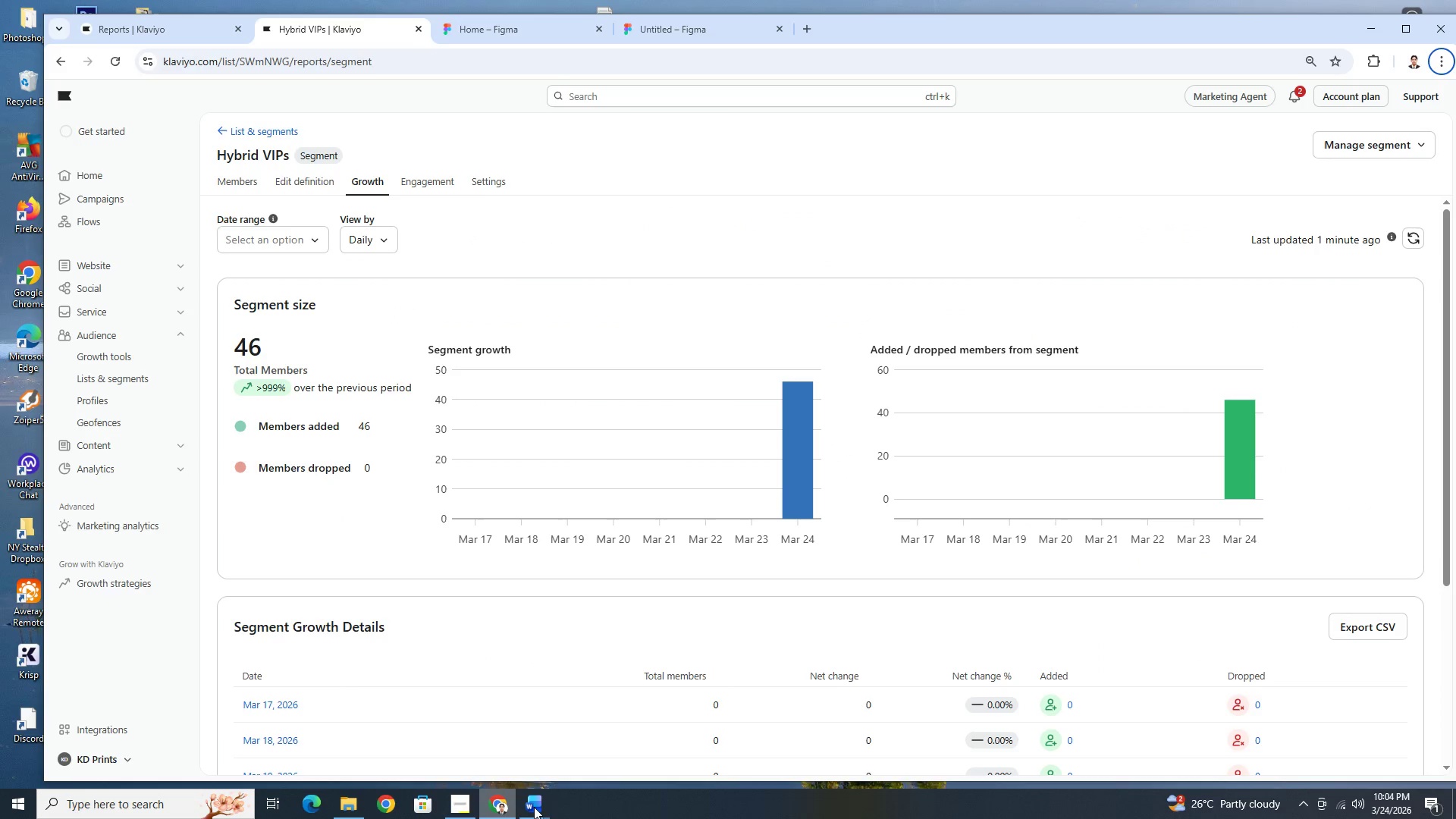 
left_click([537, 807])
 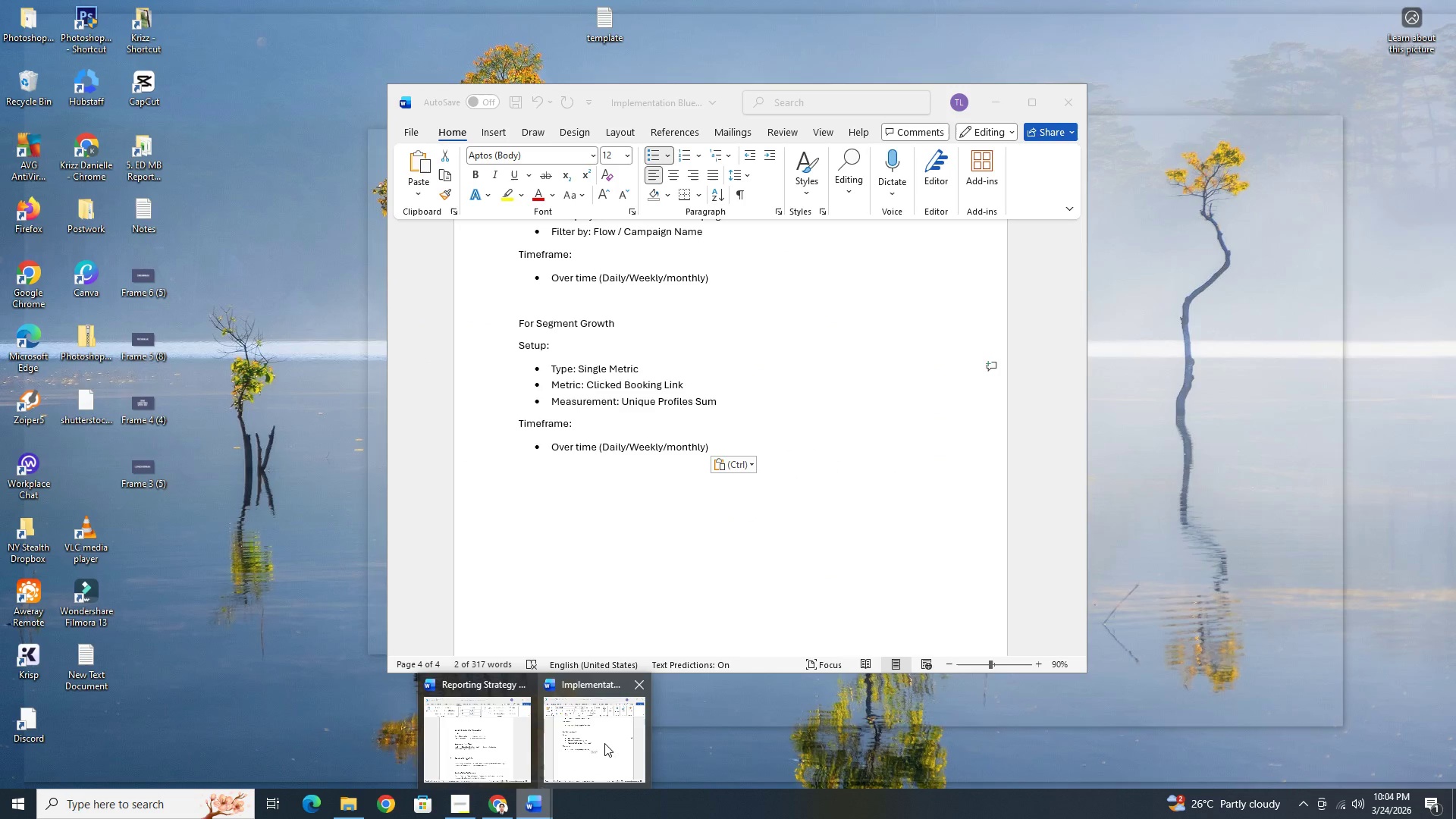 
left_click([604, 743])
 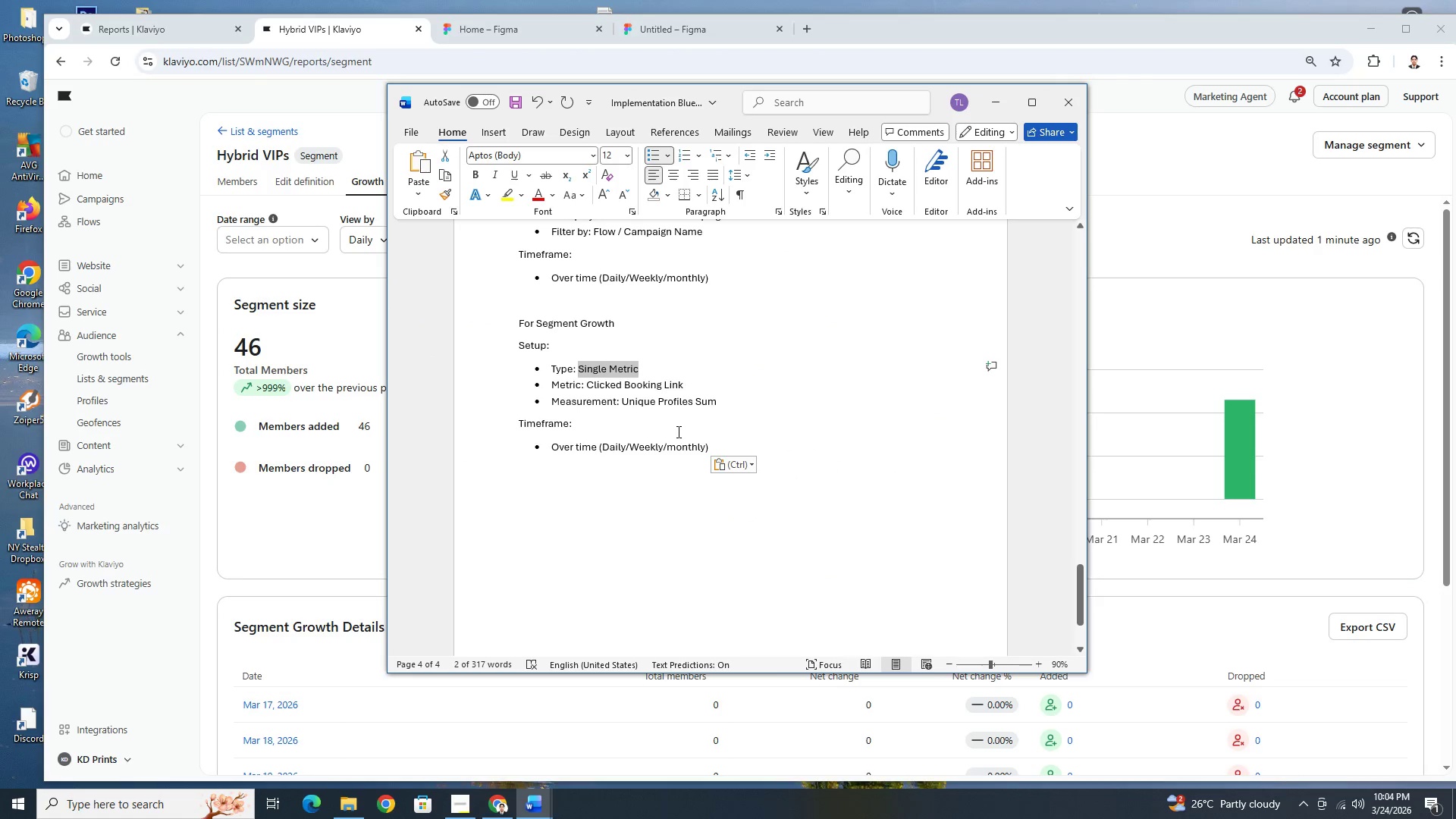 
left_click([719, 427])
 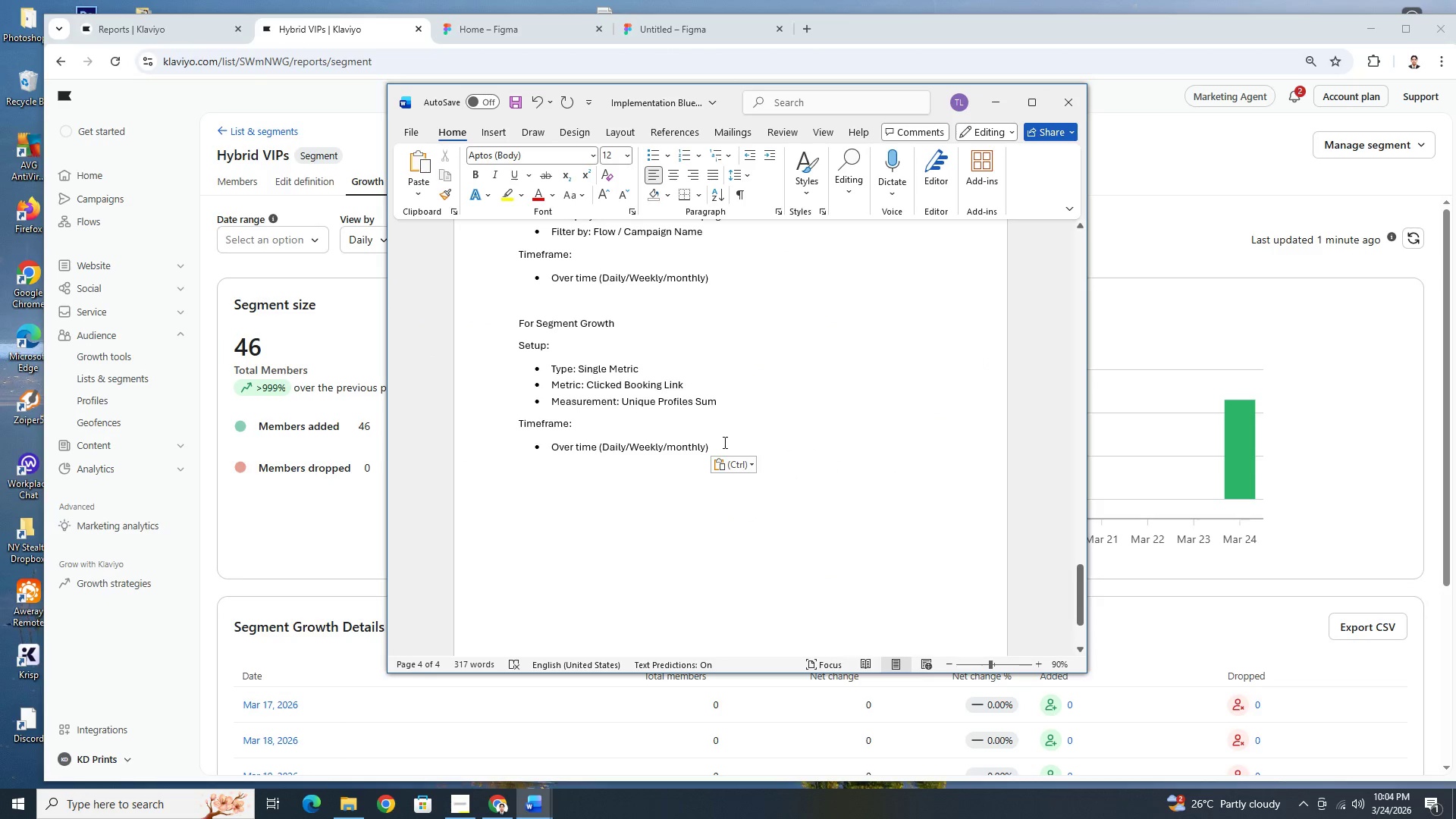 
left_click_drag(start_coordinate=[719, 446], to_coordinate=[516, 352])
 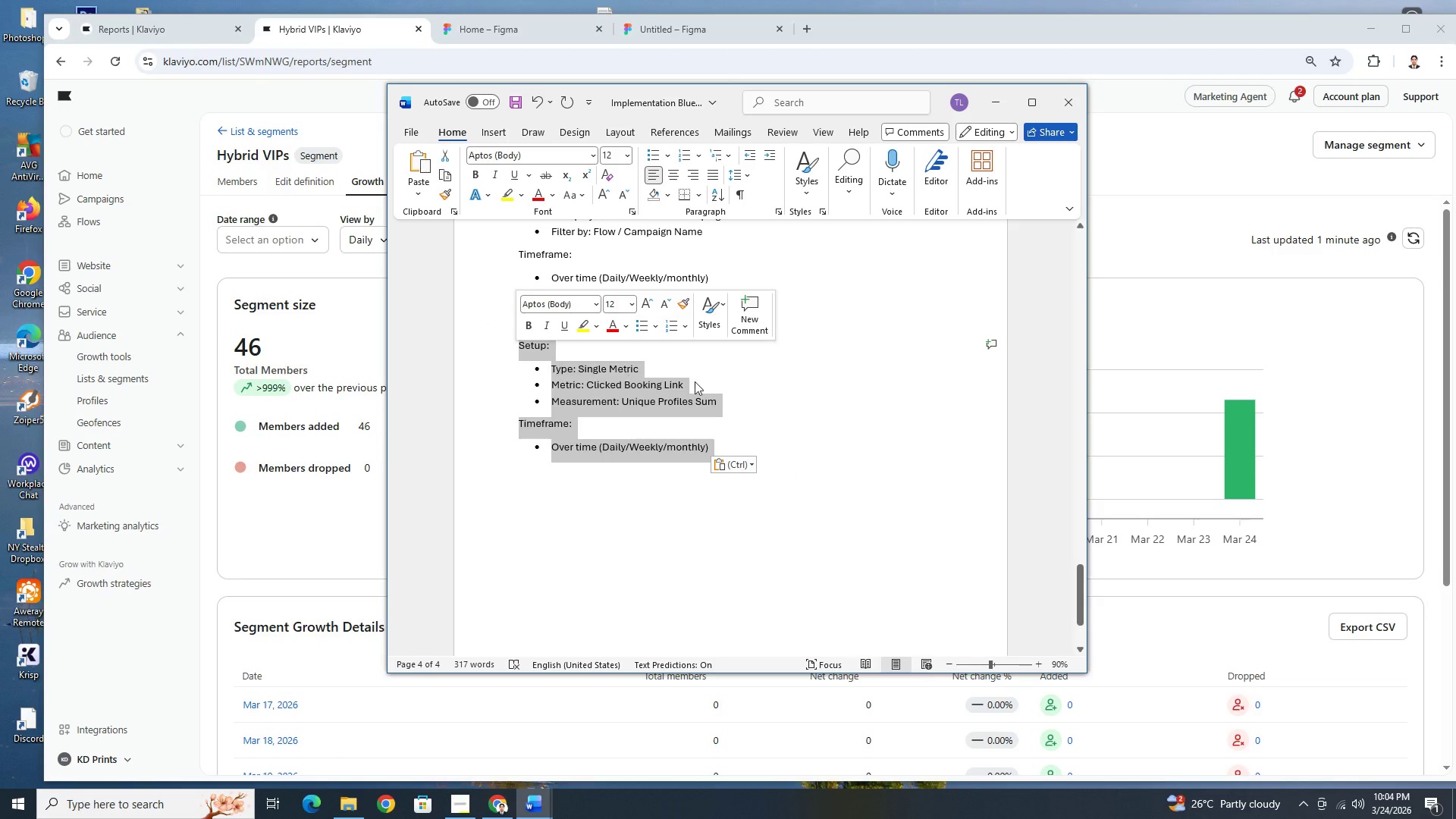 
key(Backspace)
 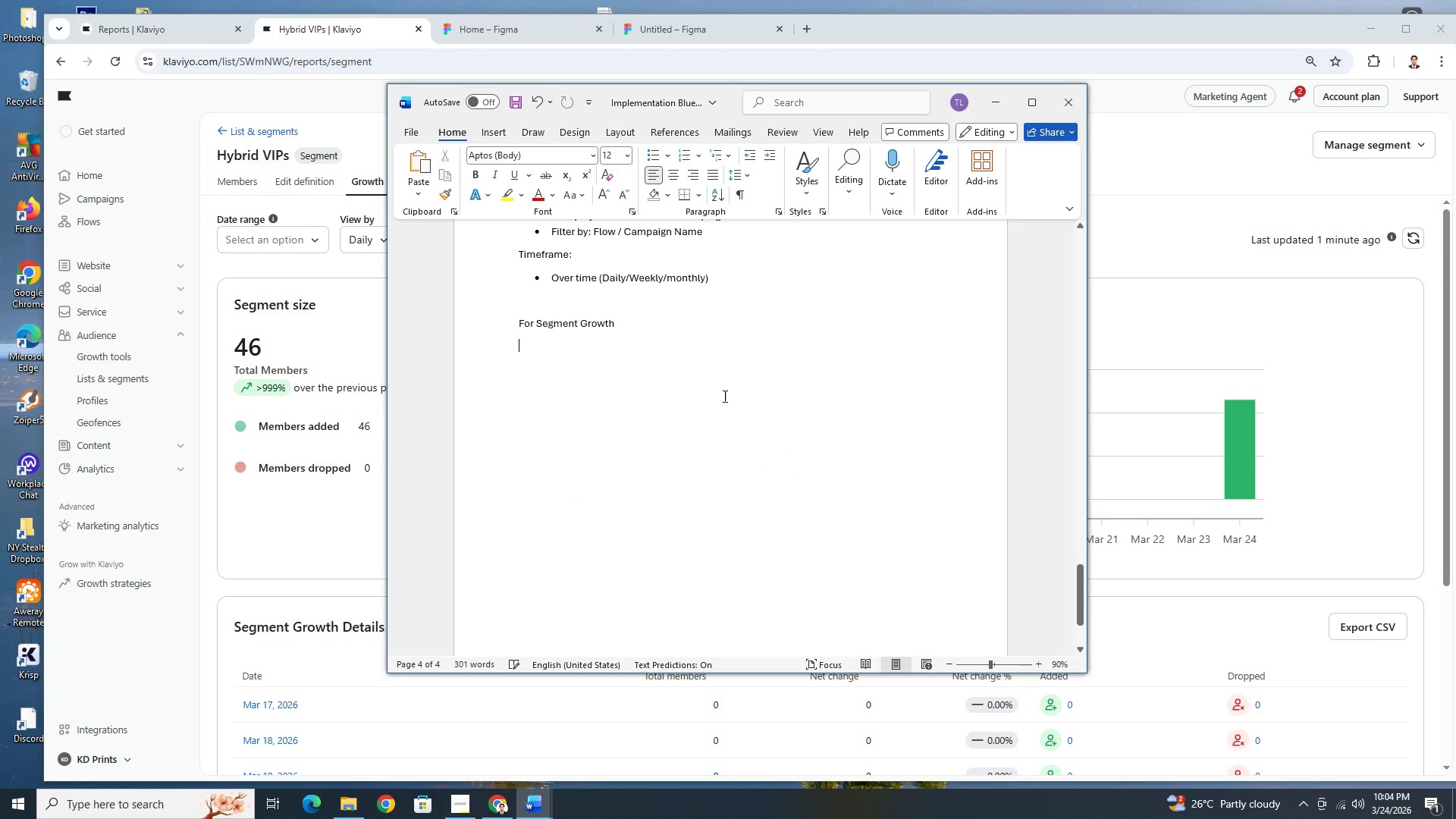 
scroll: coordinate [771, 415], scroll_direction: up, amount: 45.0
 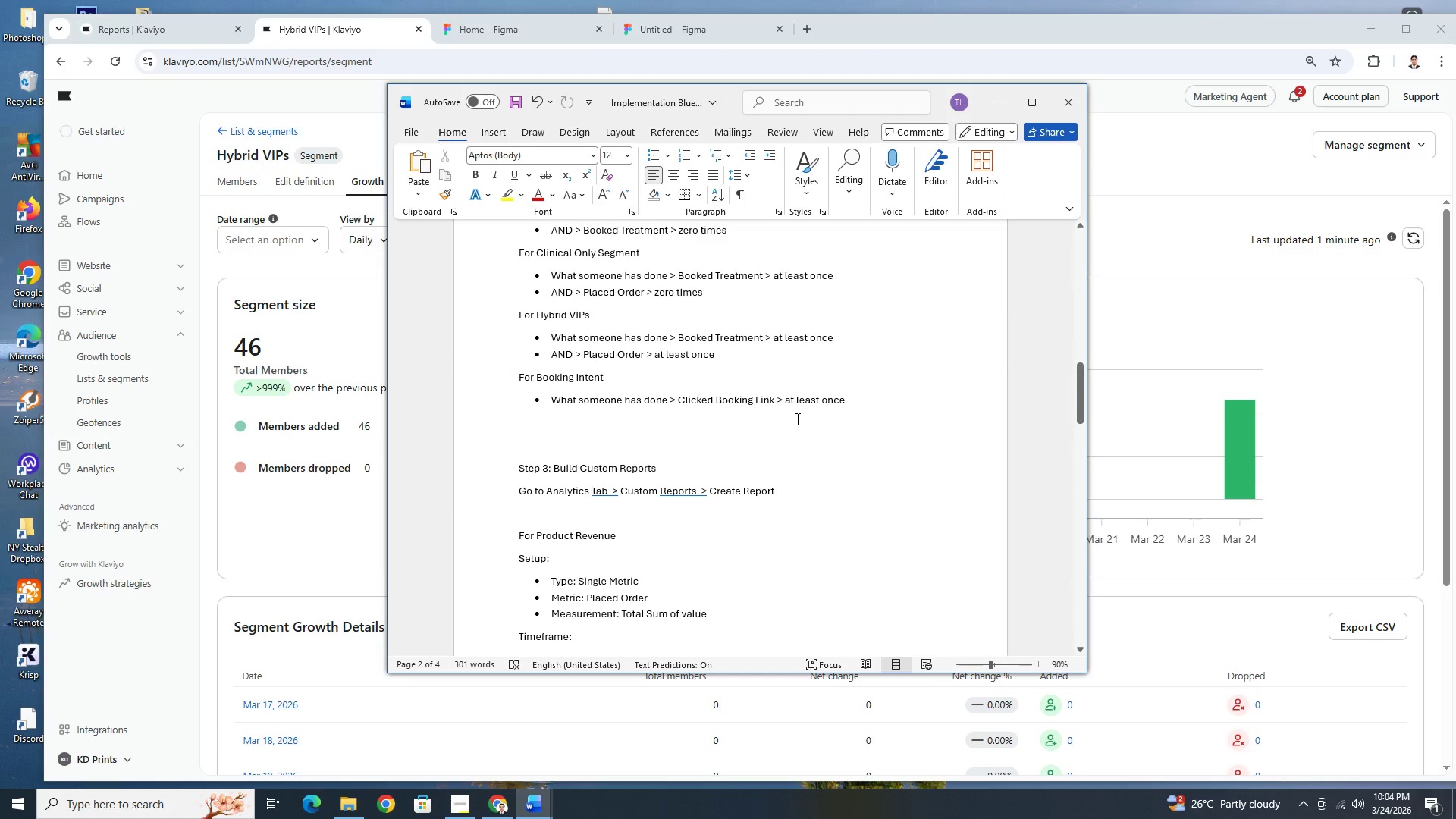 
scroll: coordinate [773, 422], scroll_direction: down, amount: 7.0
 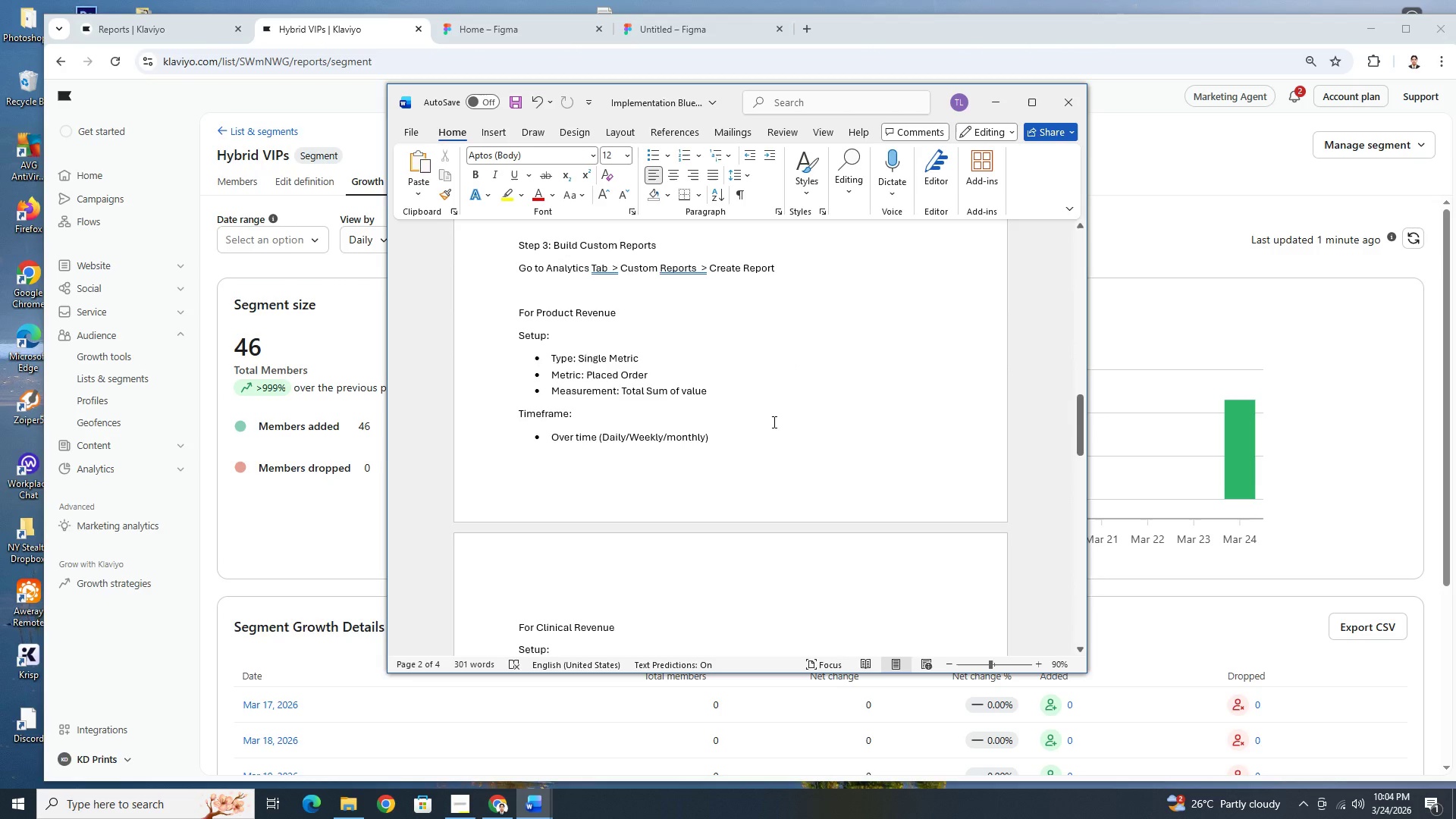 
scroll: coordinate [773, 422], scroll_direction: up, amount: 2.0
 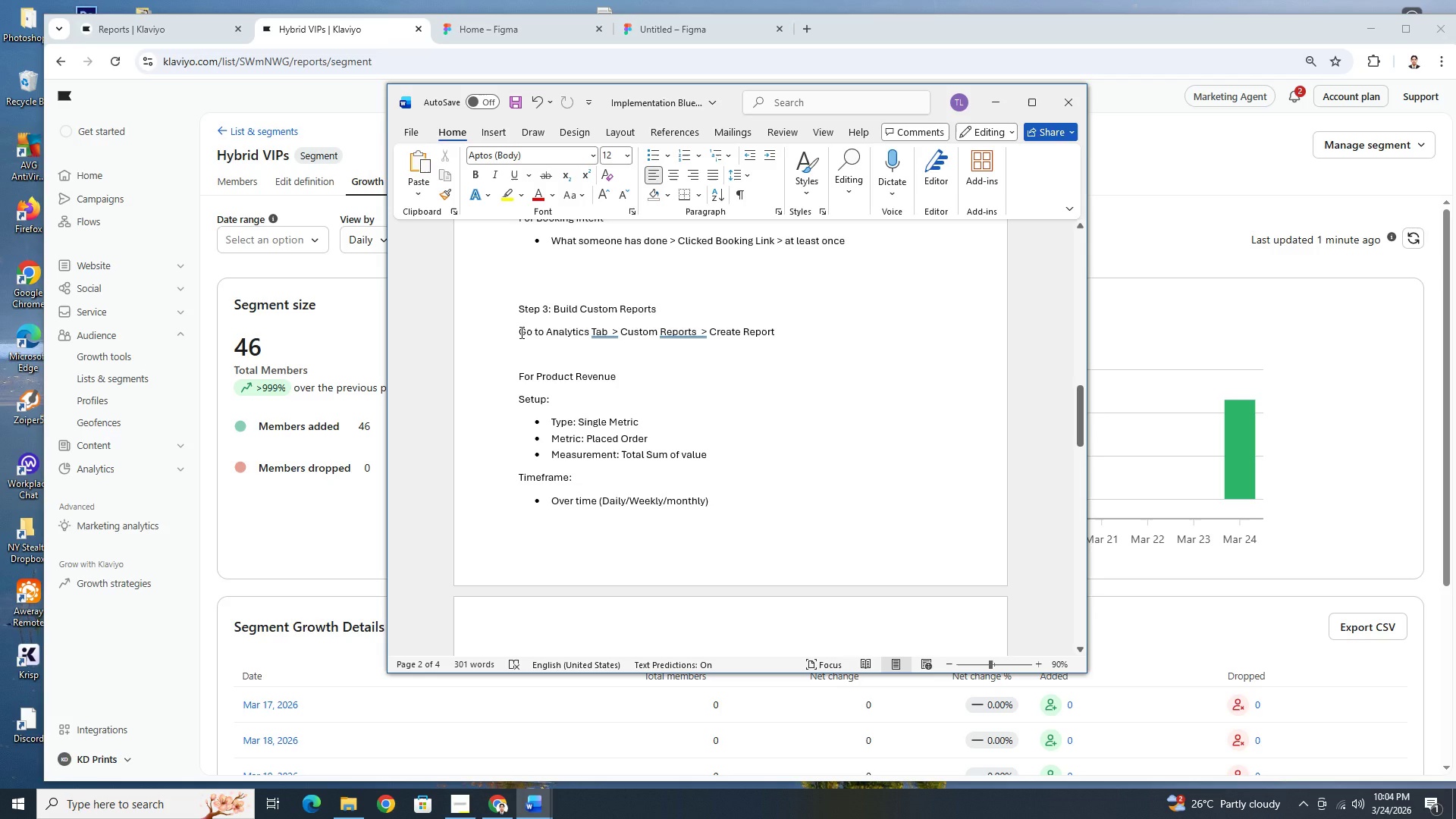 
left_click_drag(start_coordinate=[520, 332], to_coordinate=[767, 331])
 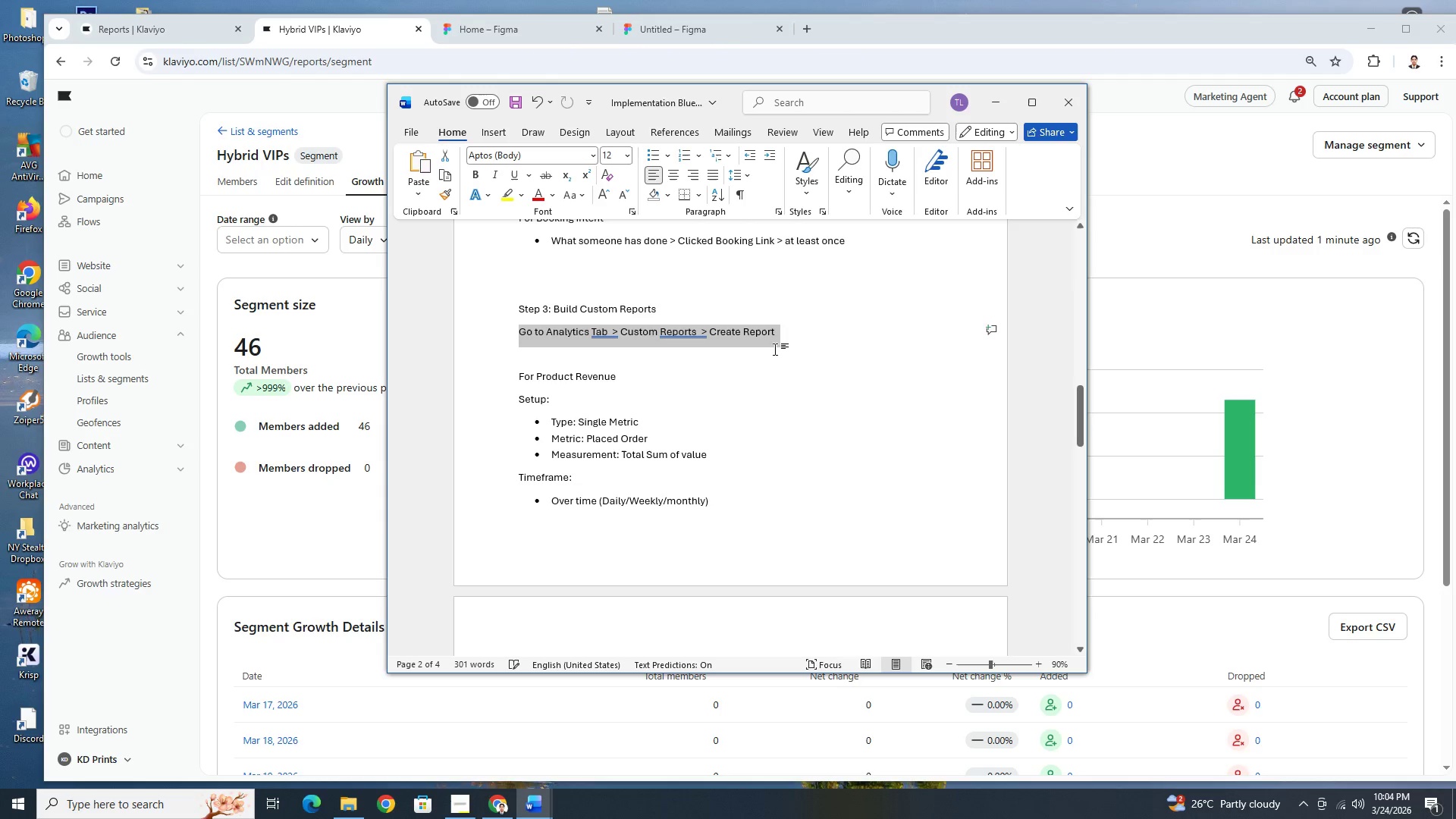 
key(Control+C)
 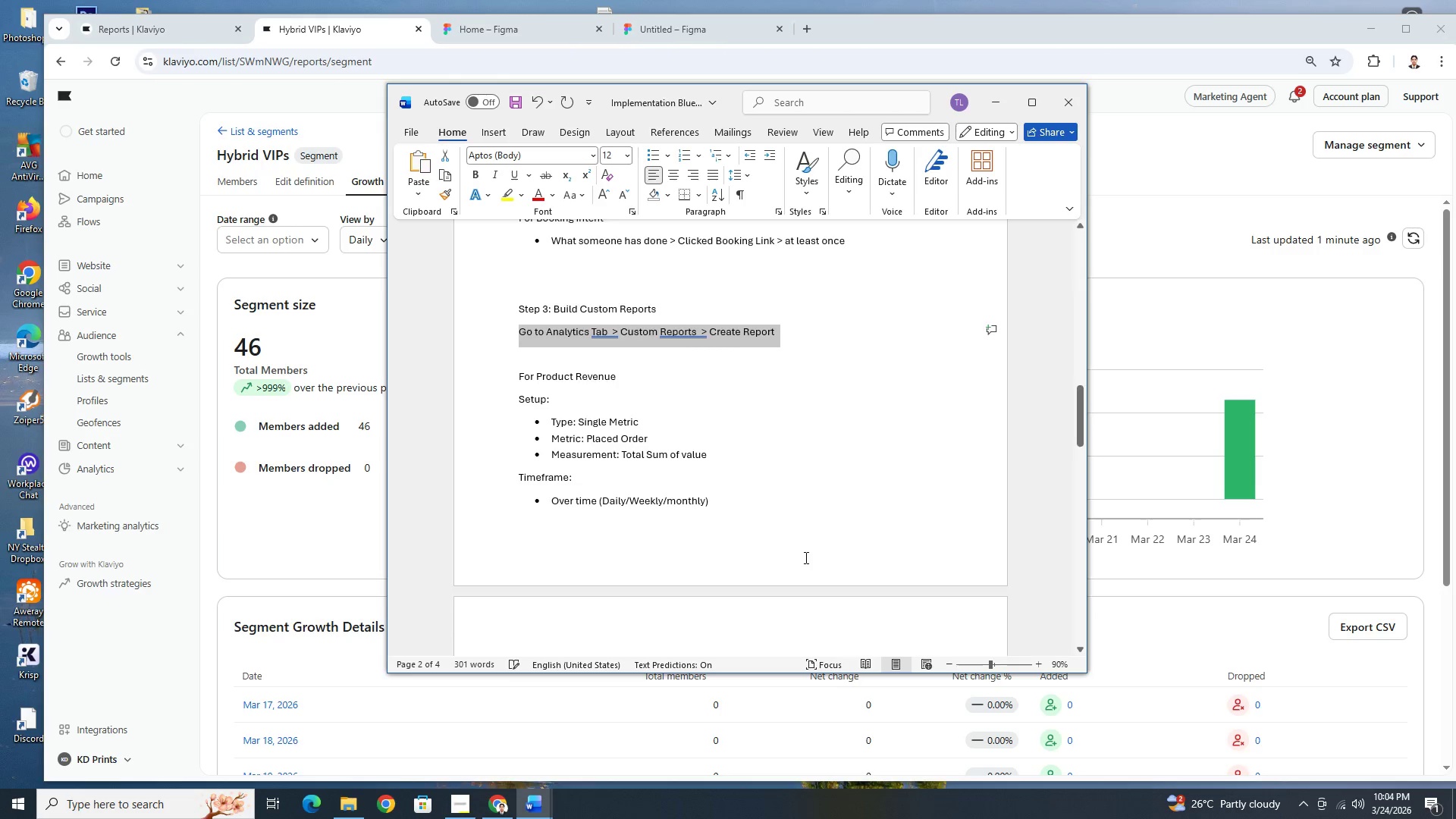 
scroll: coordinate [793, 560], scroll_direction: down, amount: 36.0
 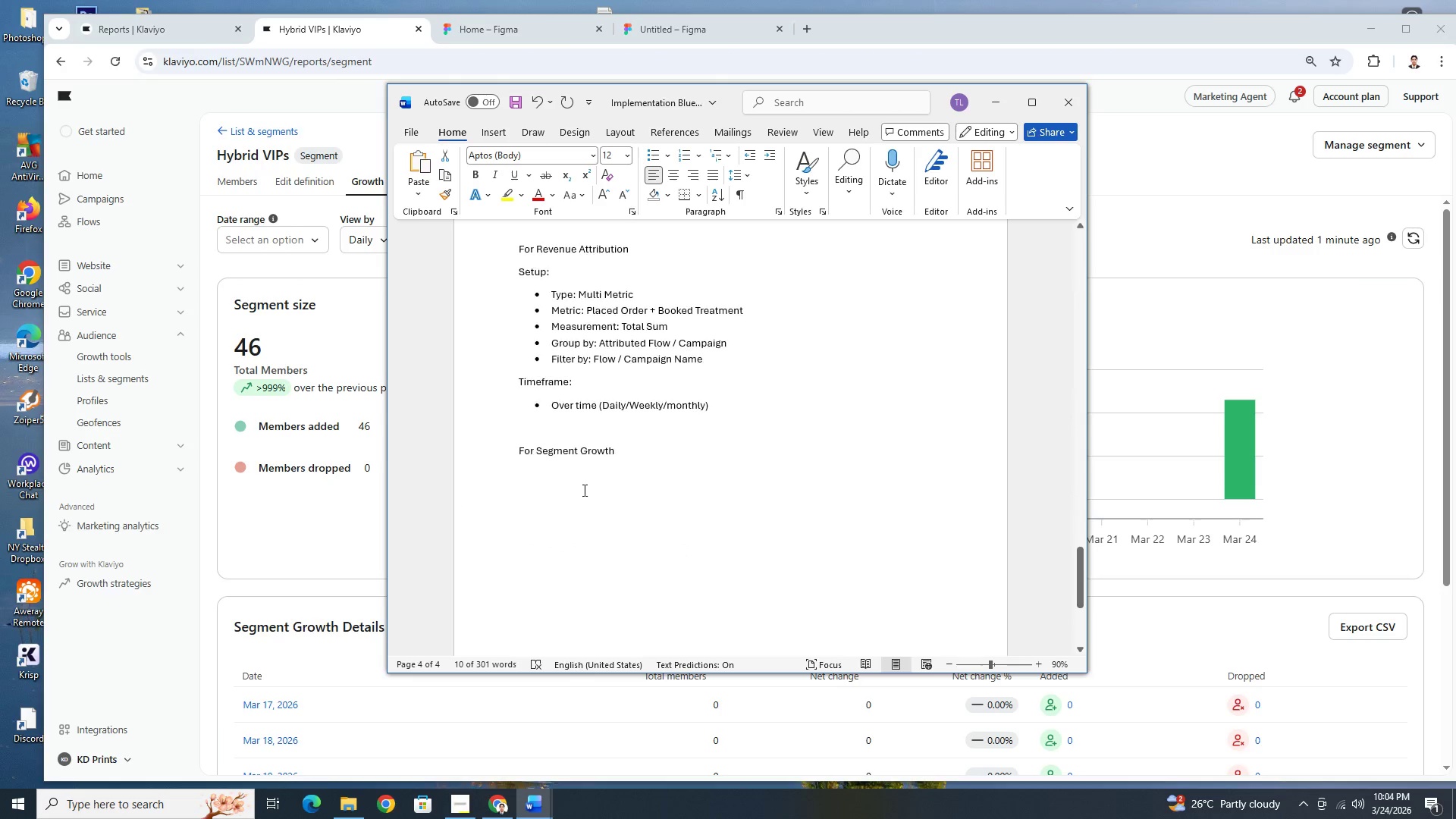 
left_click([582, 482])
 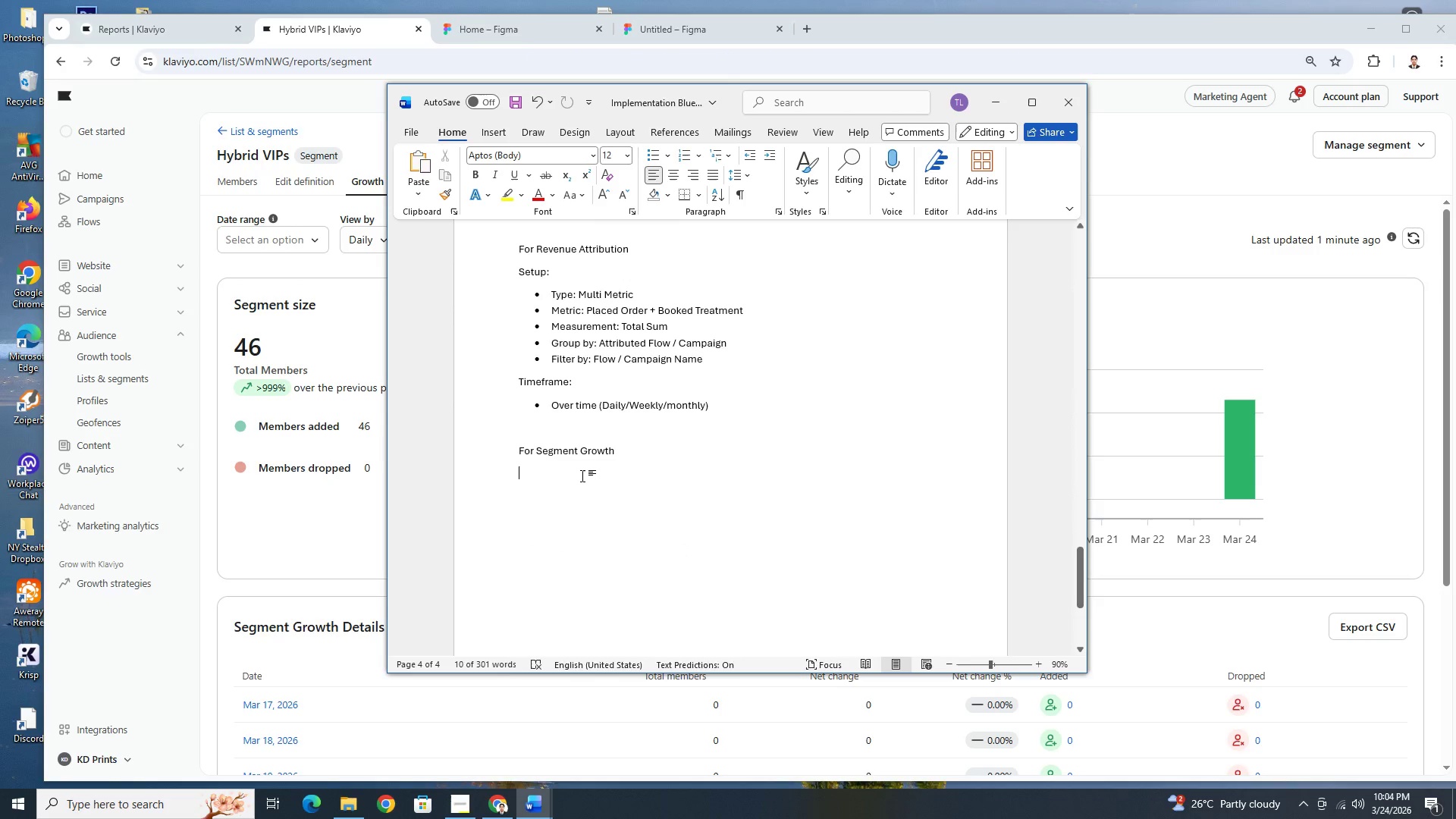 
key(Control+ControlLeft)
 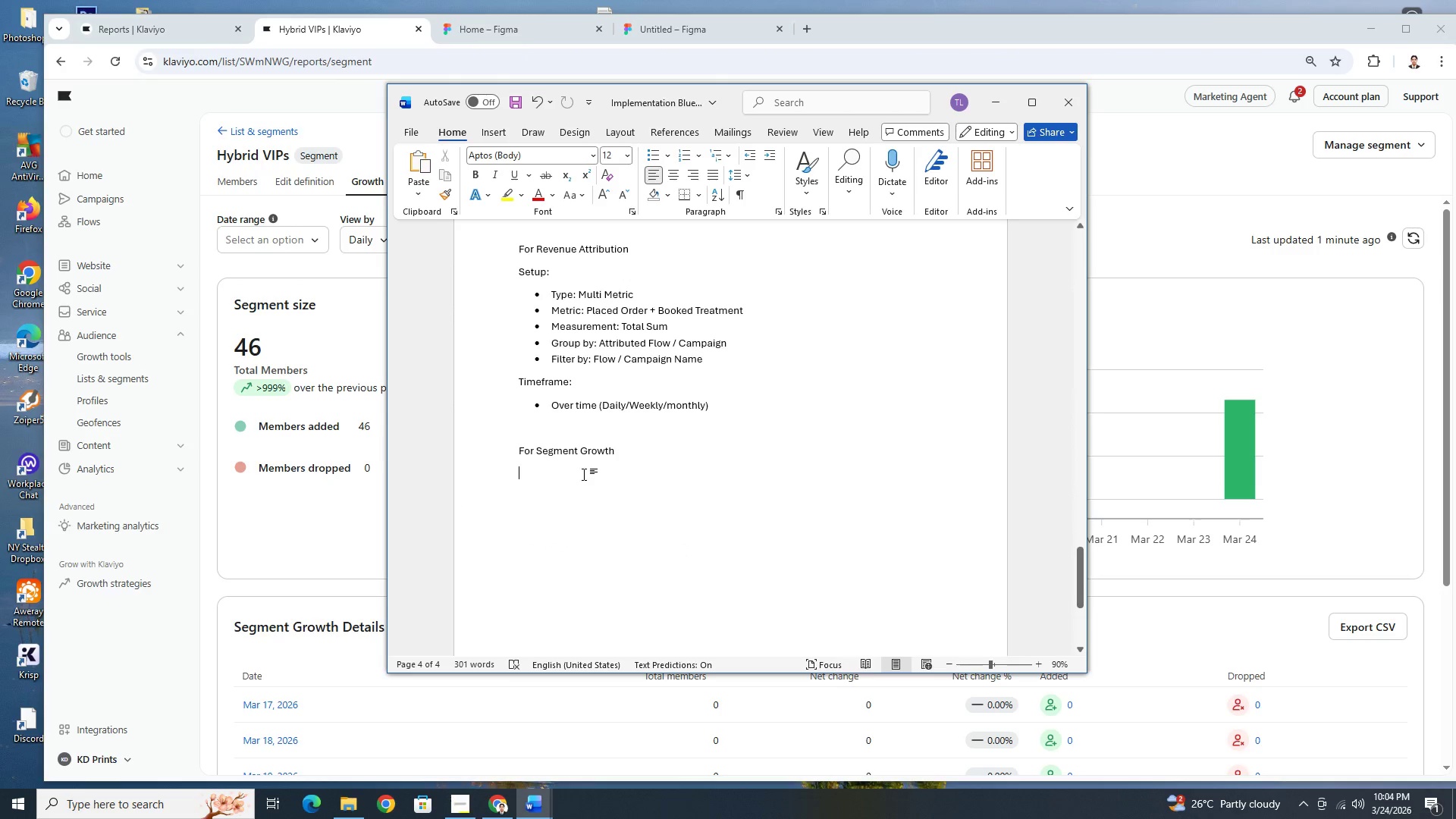 
key(Control+V)
 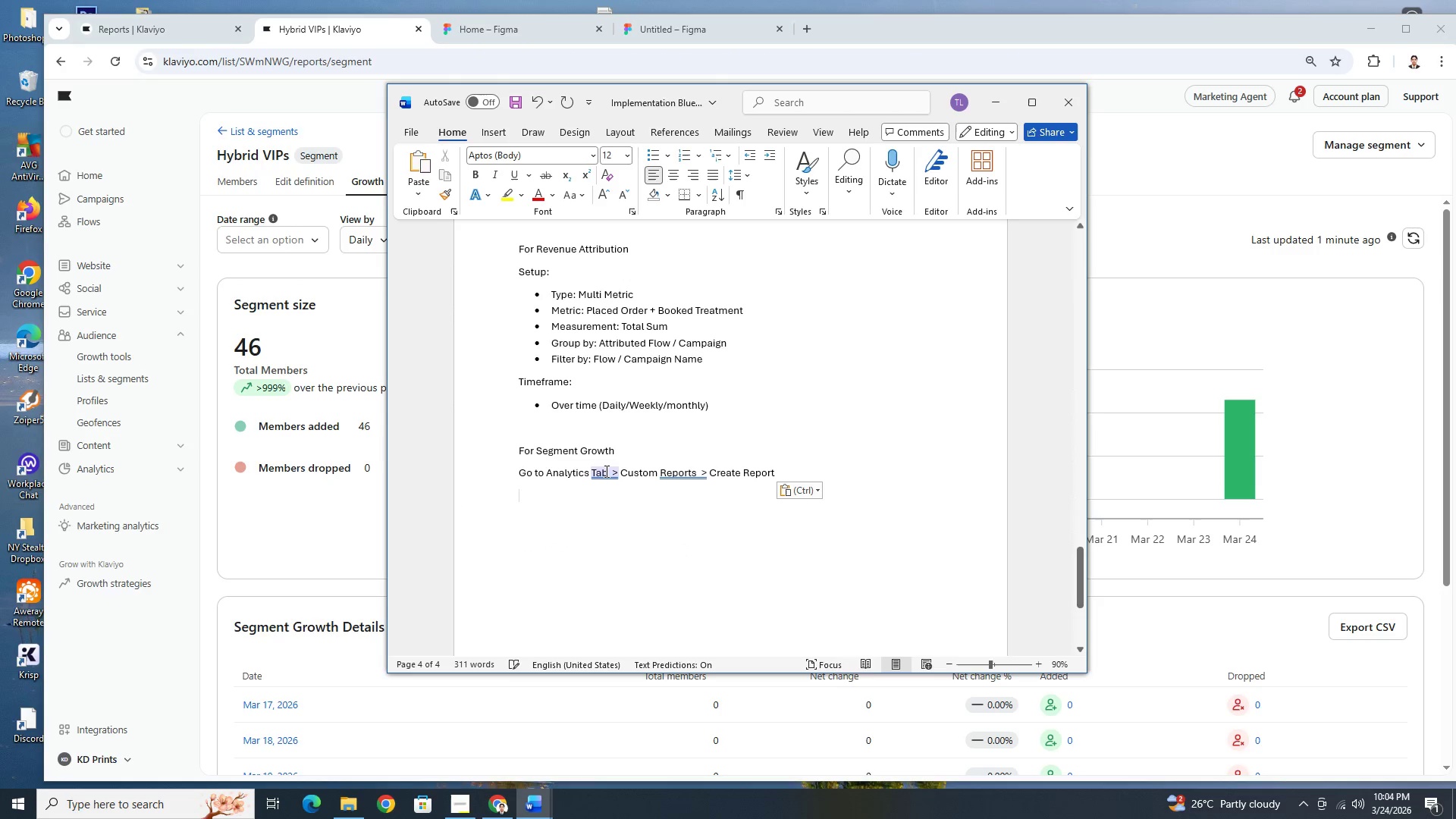 
left_click([607, 471])
 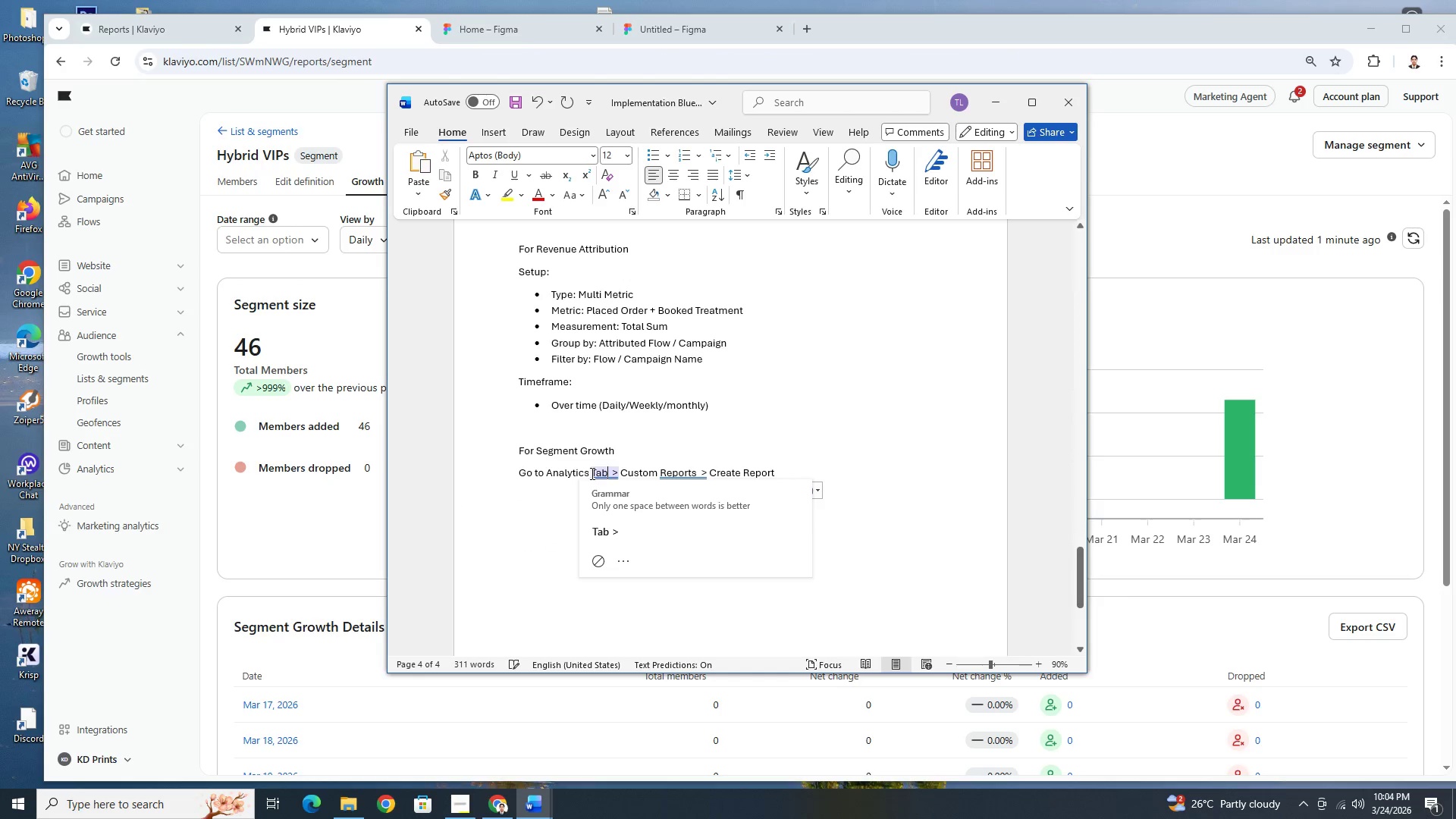 
left_click([589, 473])
 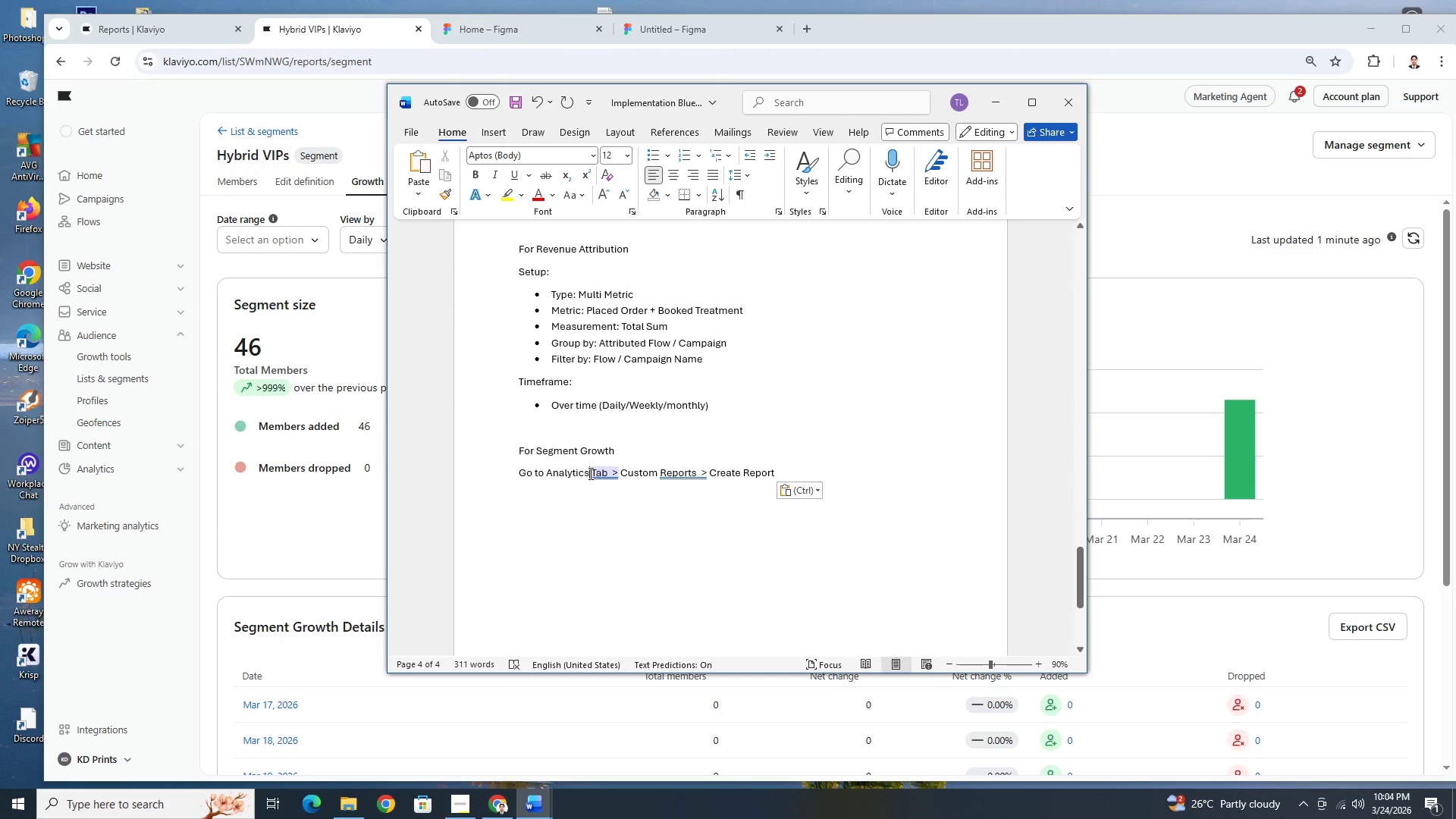 
left_click_drag(start_coordinate=[589, 473], to_coordinate=[547, 474])
 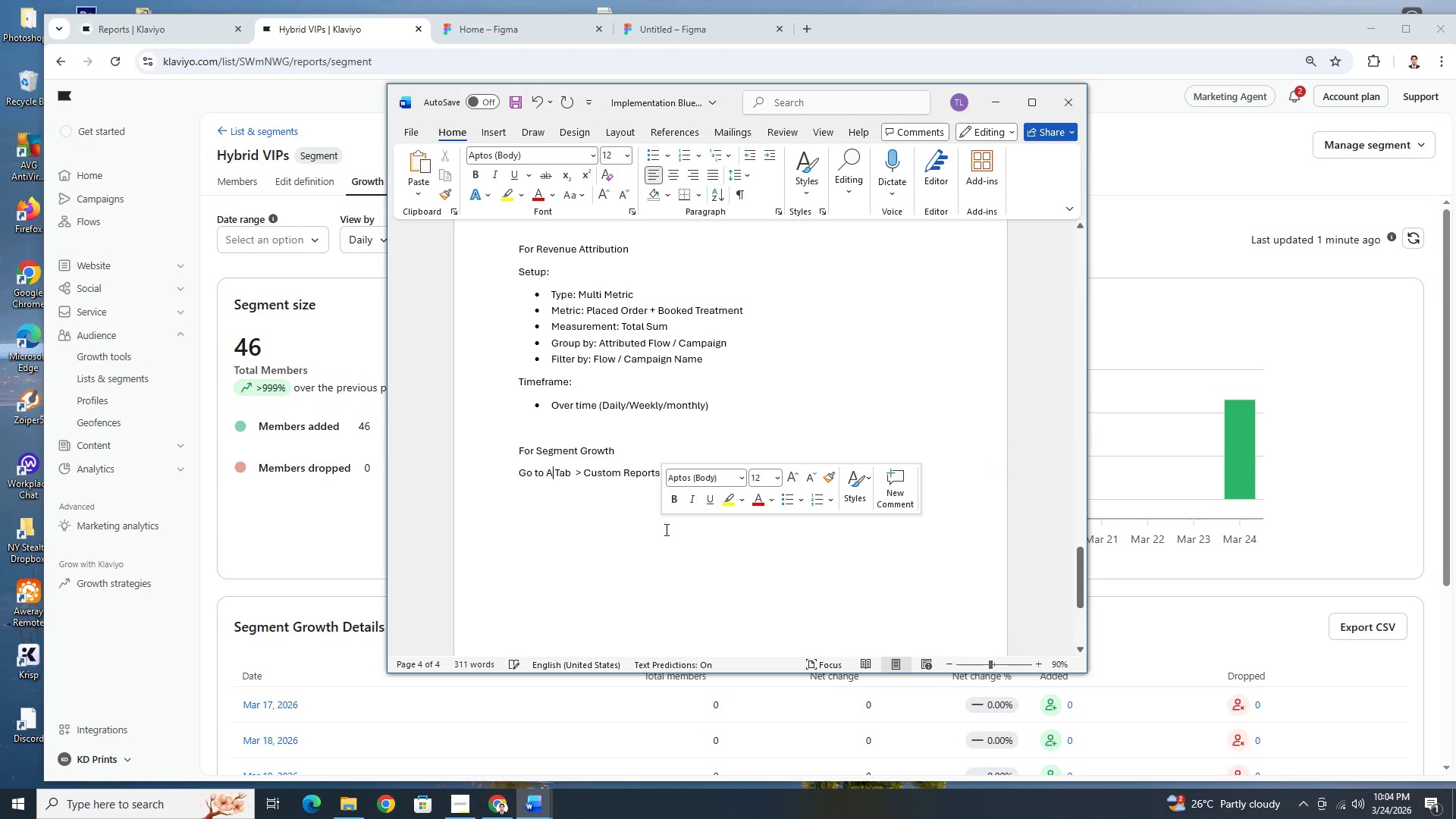 
type(Audience)
 